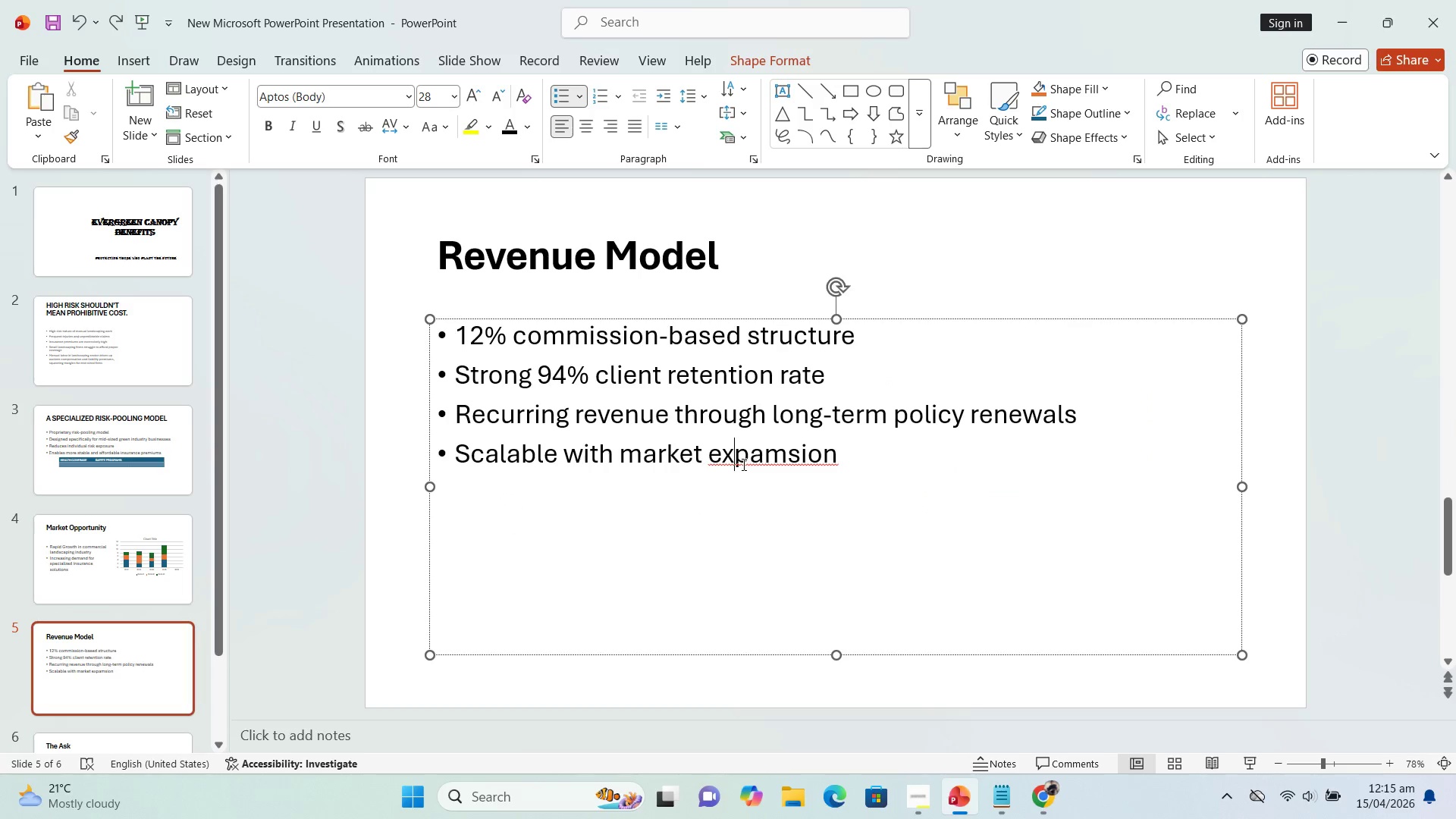 
right_click([742, 464])
 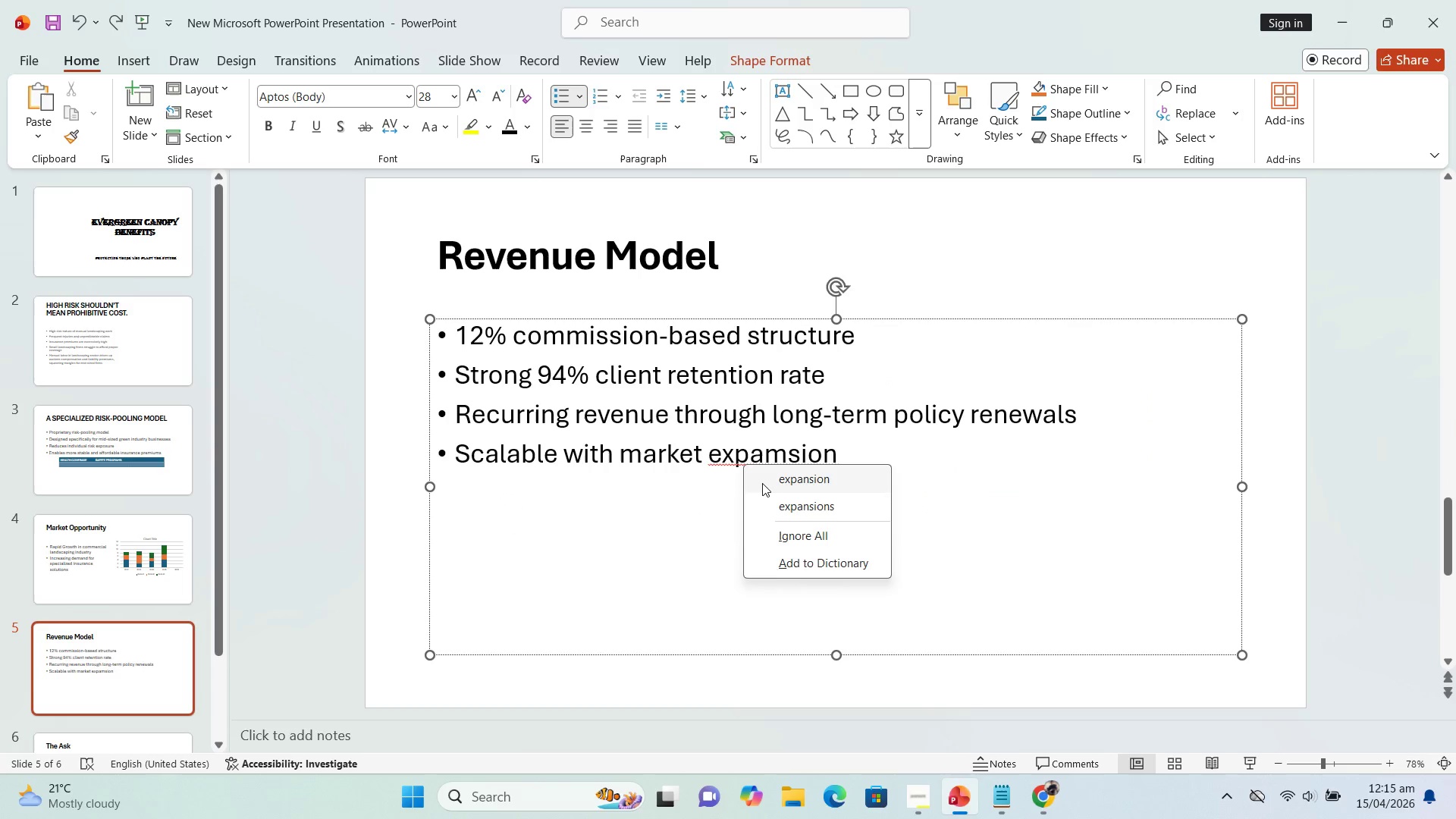 
left_click([762, 483])
 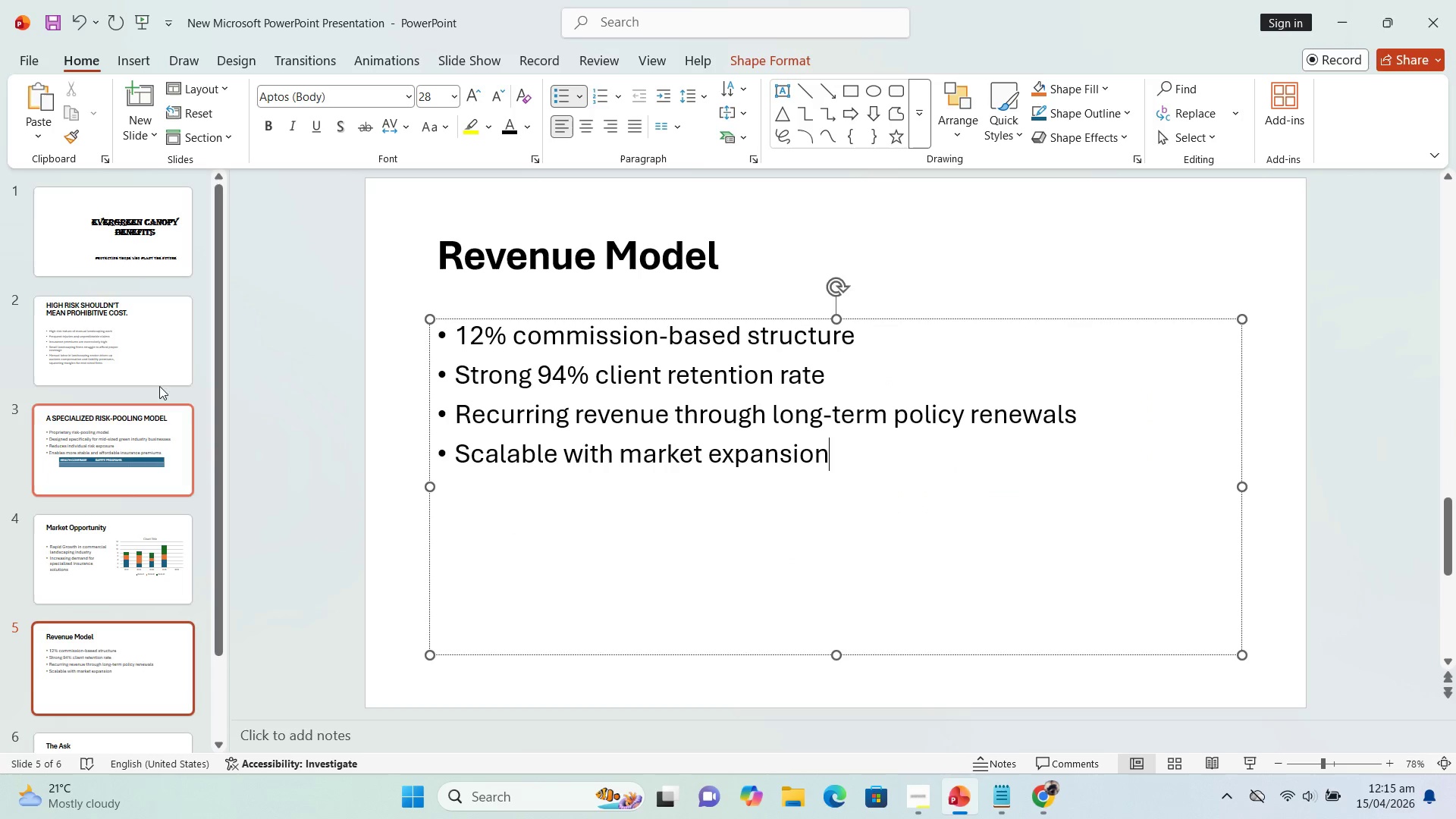 
left_click([149, 363])
 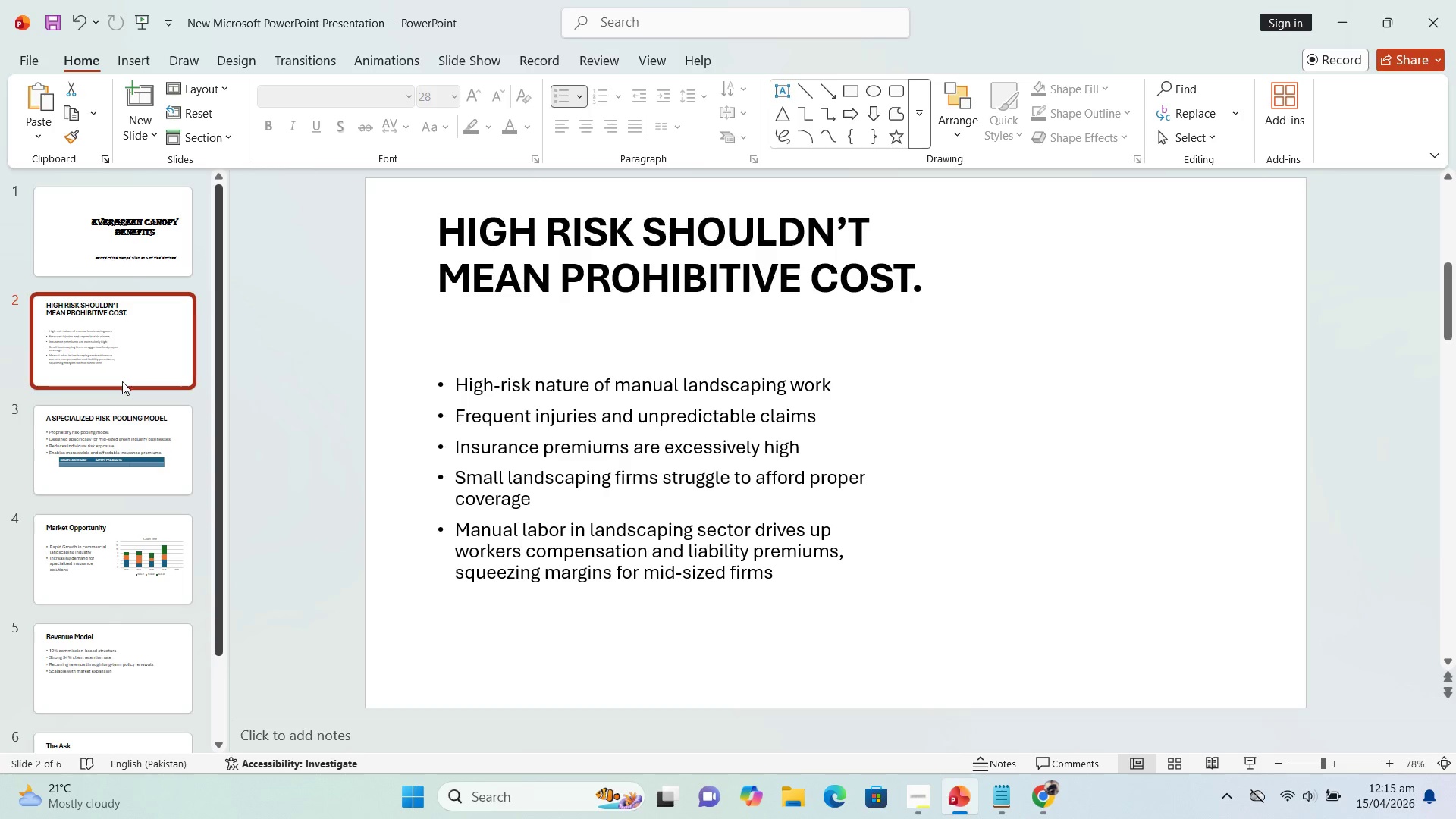 
left_click([129, 402])
 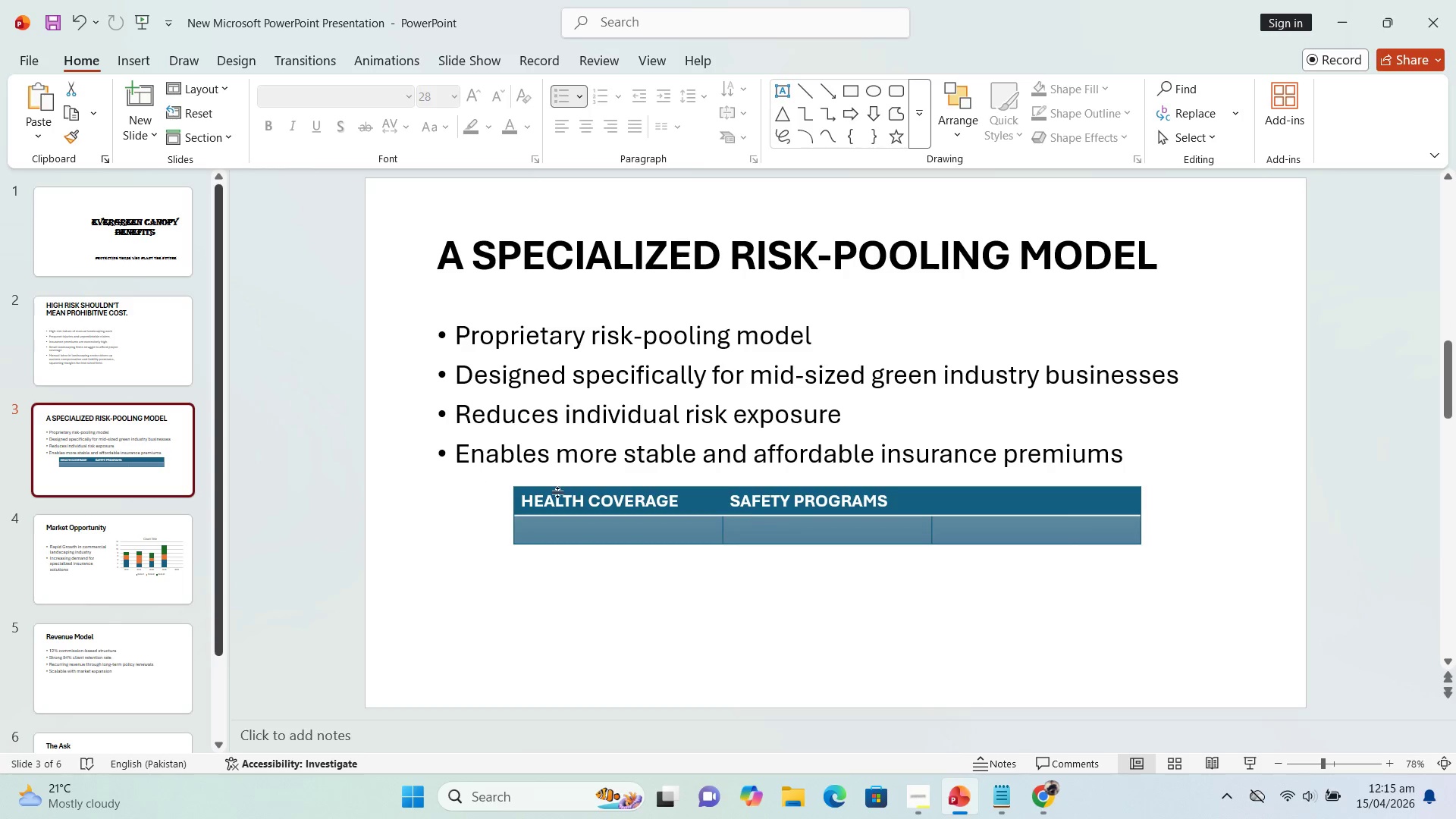 
left_click([958, 505])
 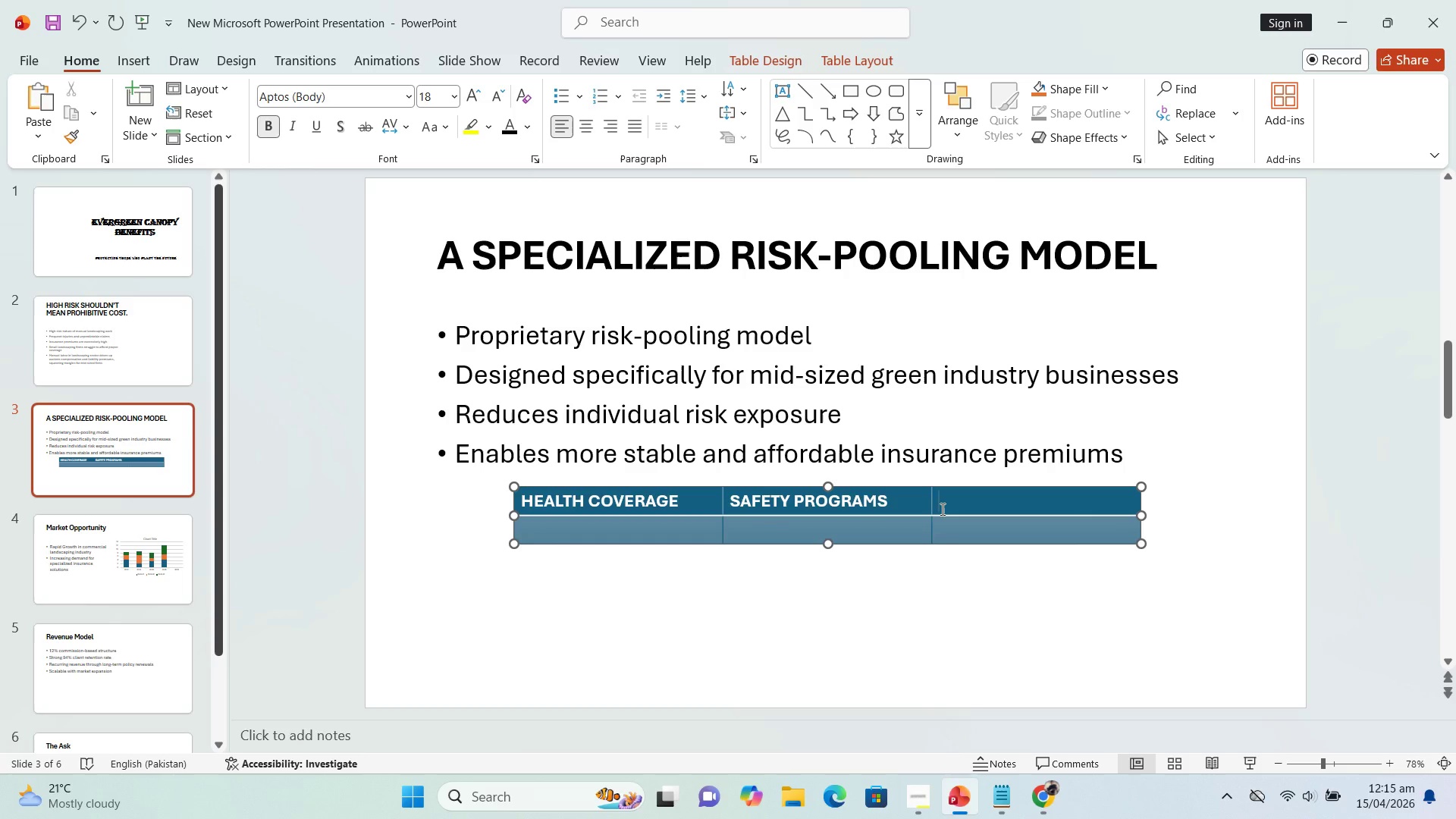 
type(LIABILITY POOLING)
 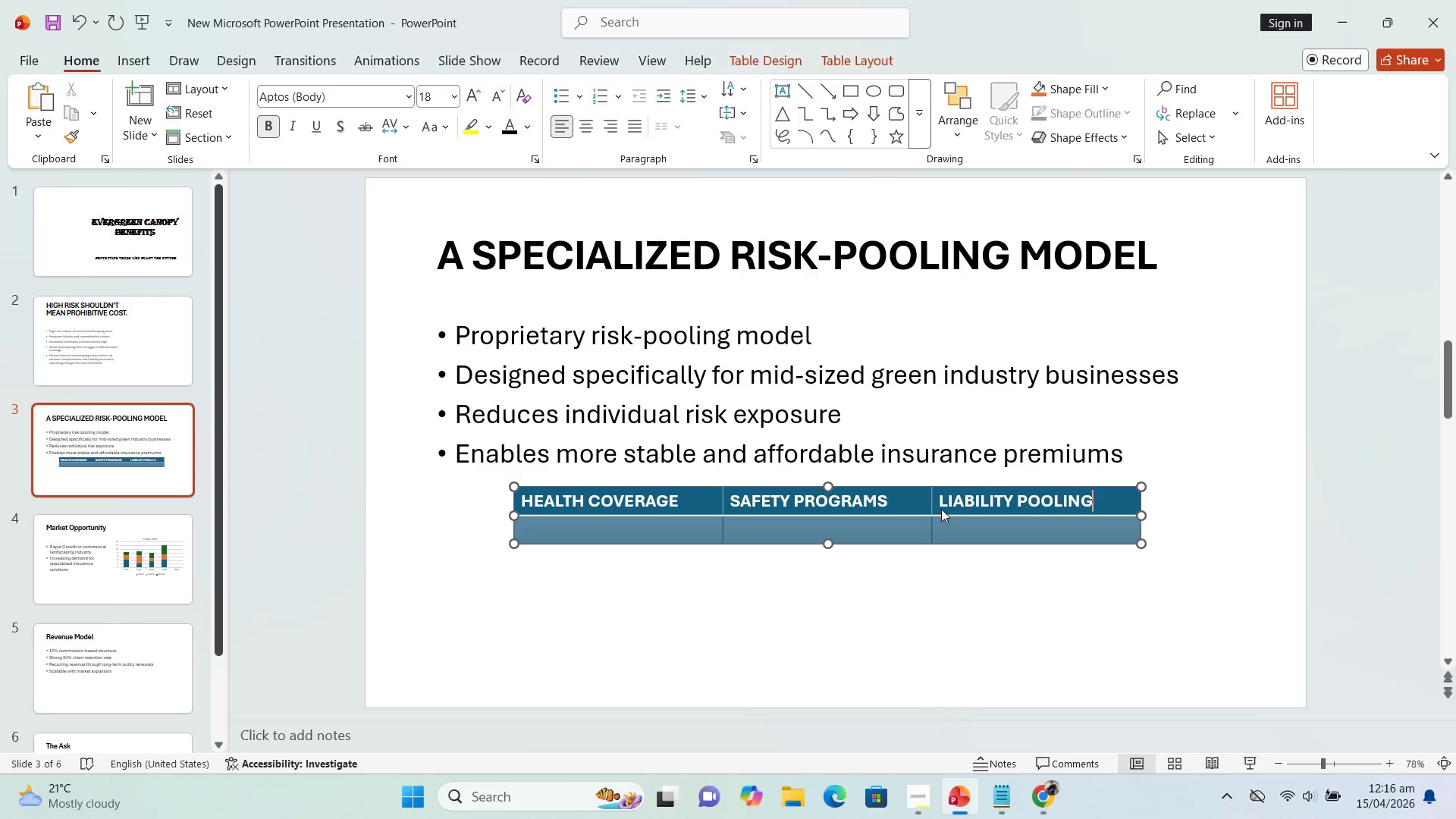 
left_click([614, 537])
 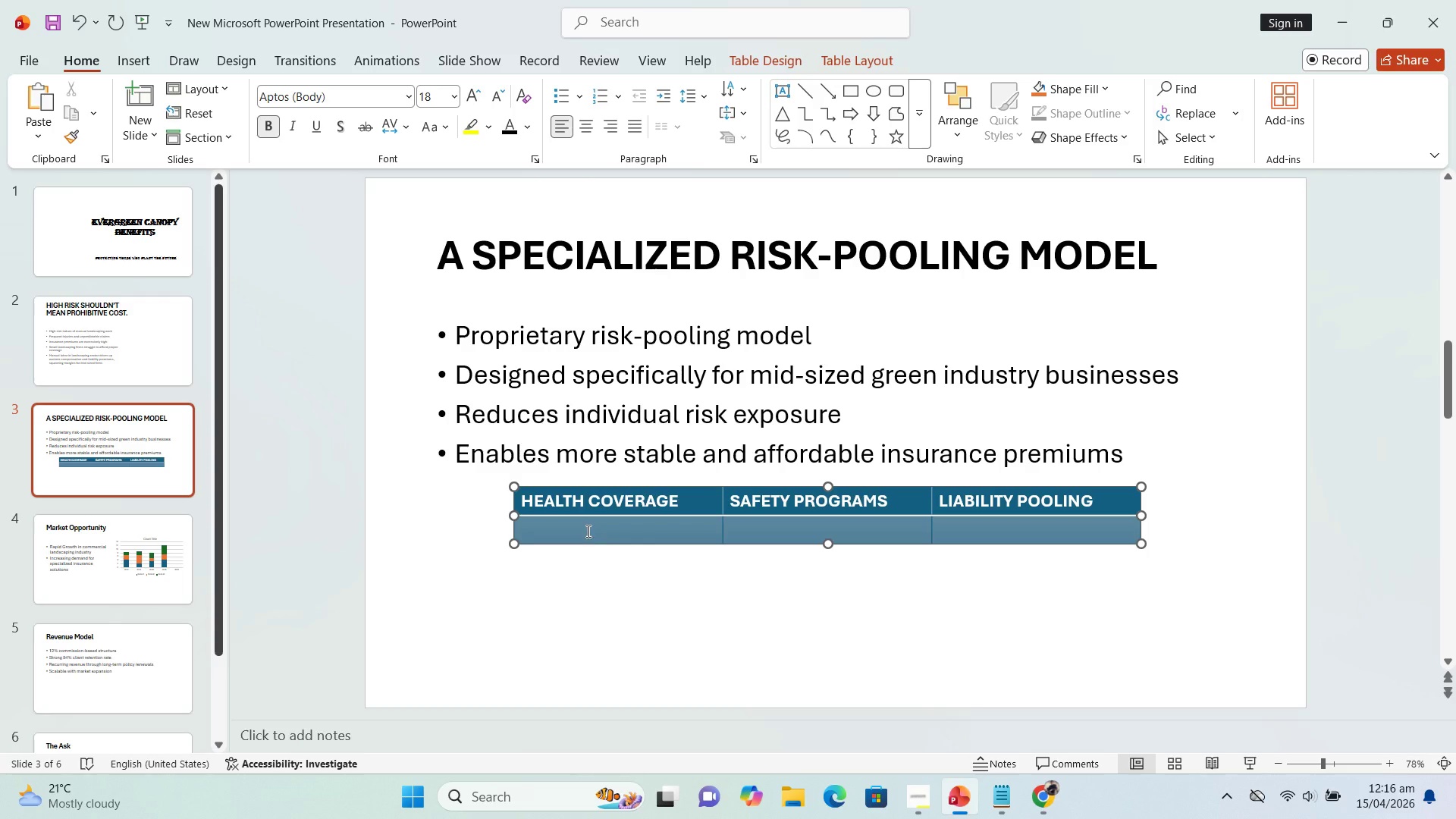 
left_click([587, 531])
 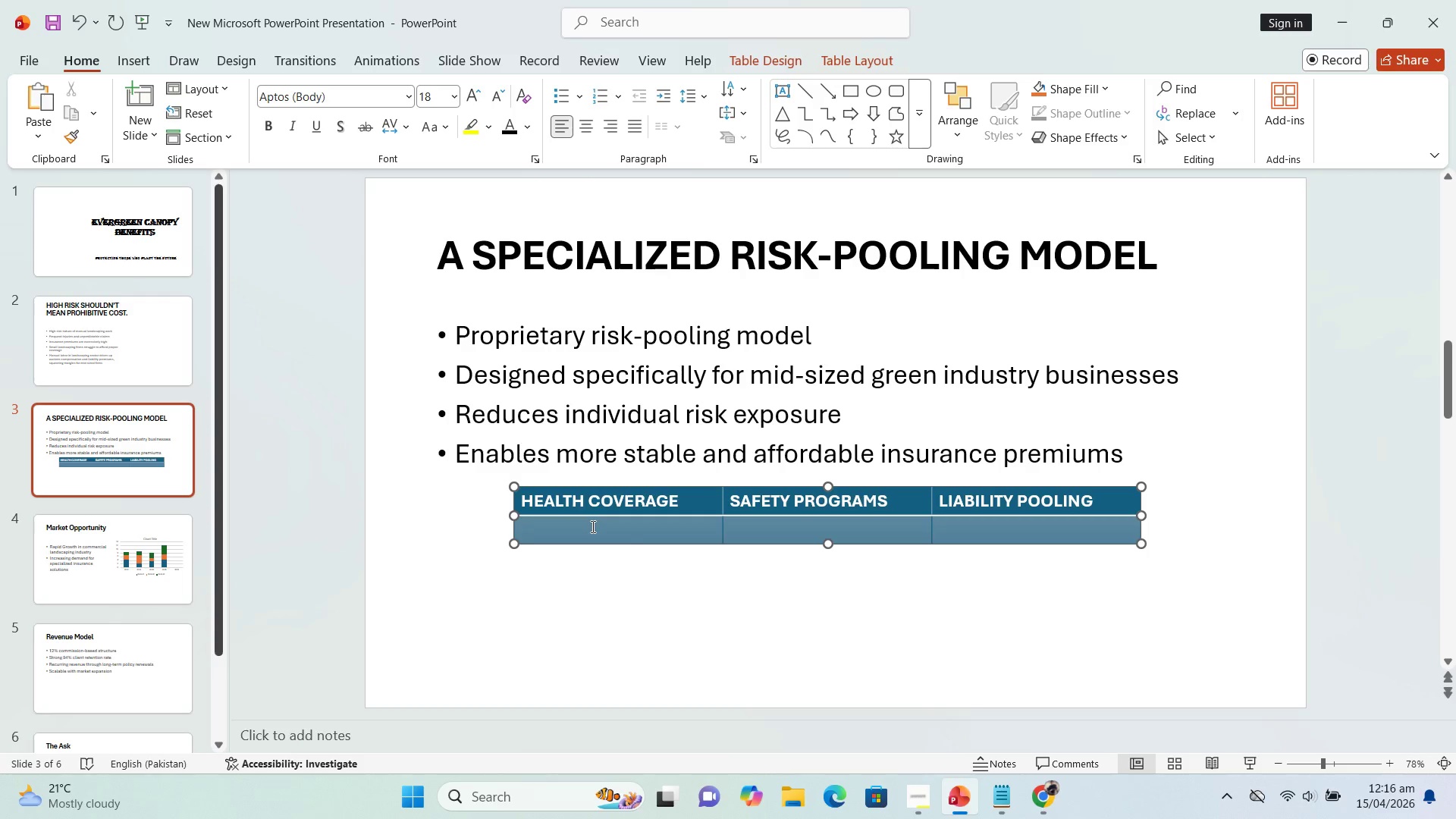 
type(Tailored ealt plans that account for the easonal)
 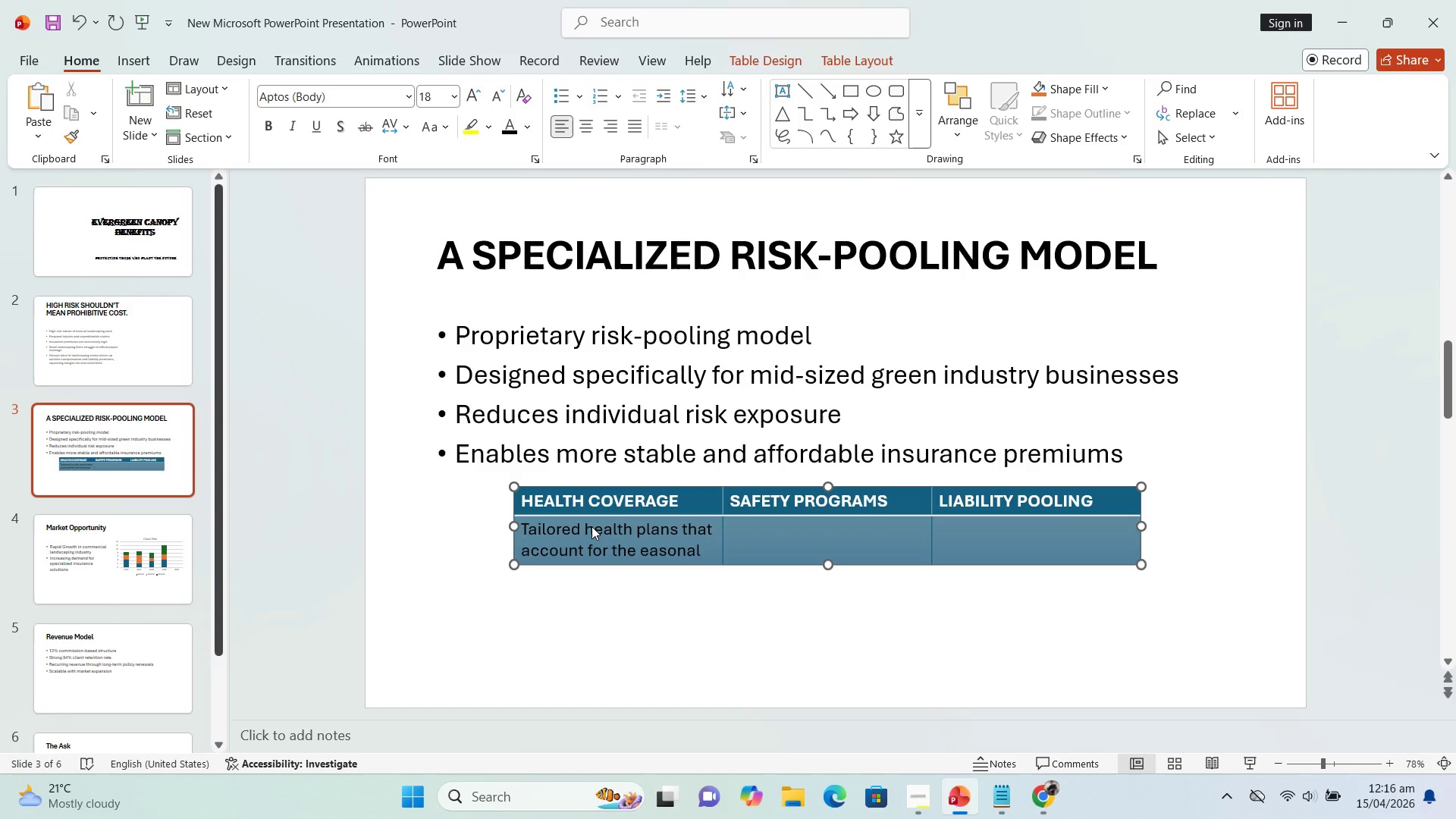 
key(ArrowLeft)
 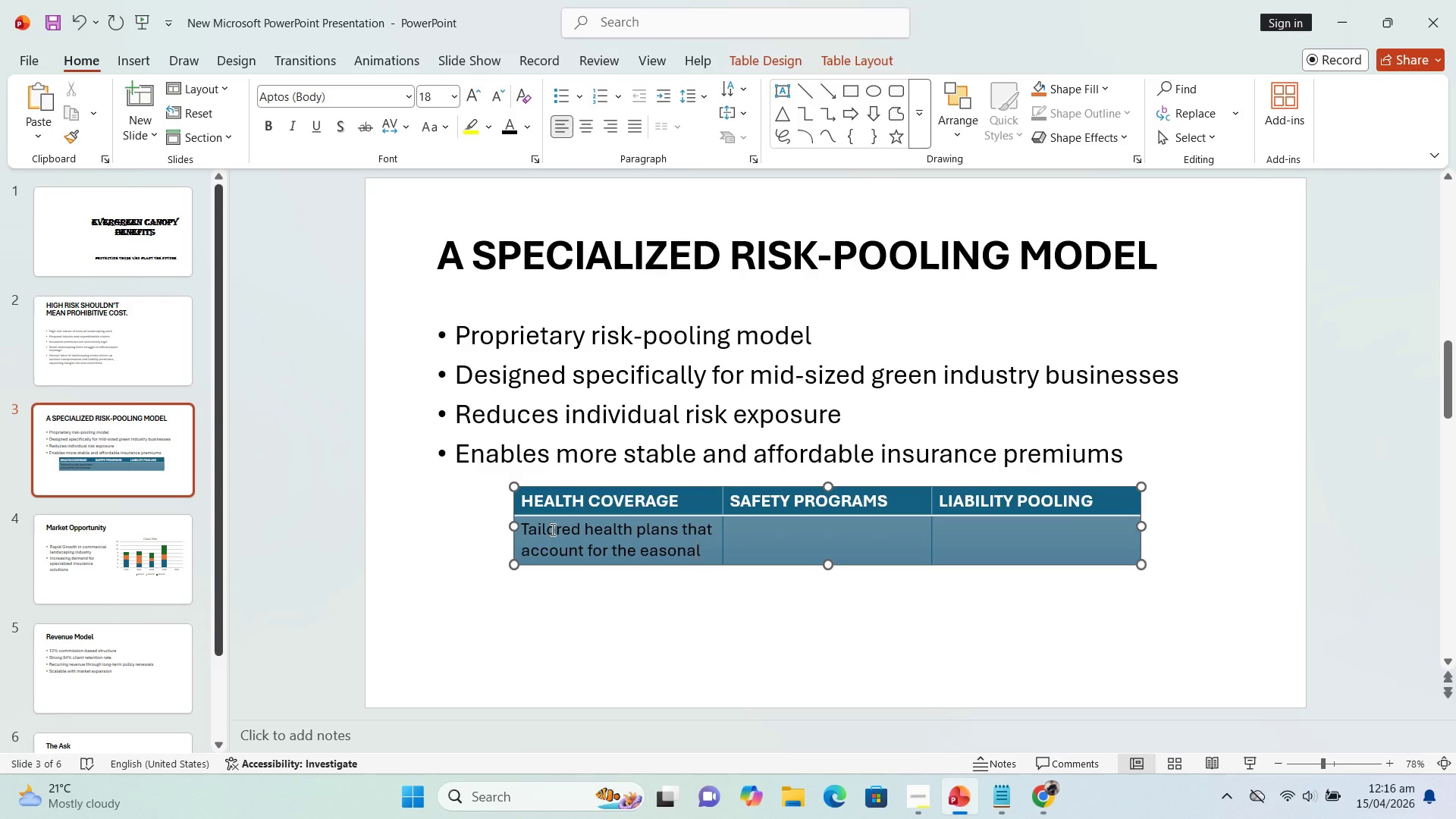 
key(ArrowLeft)
 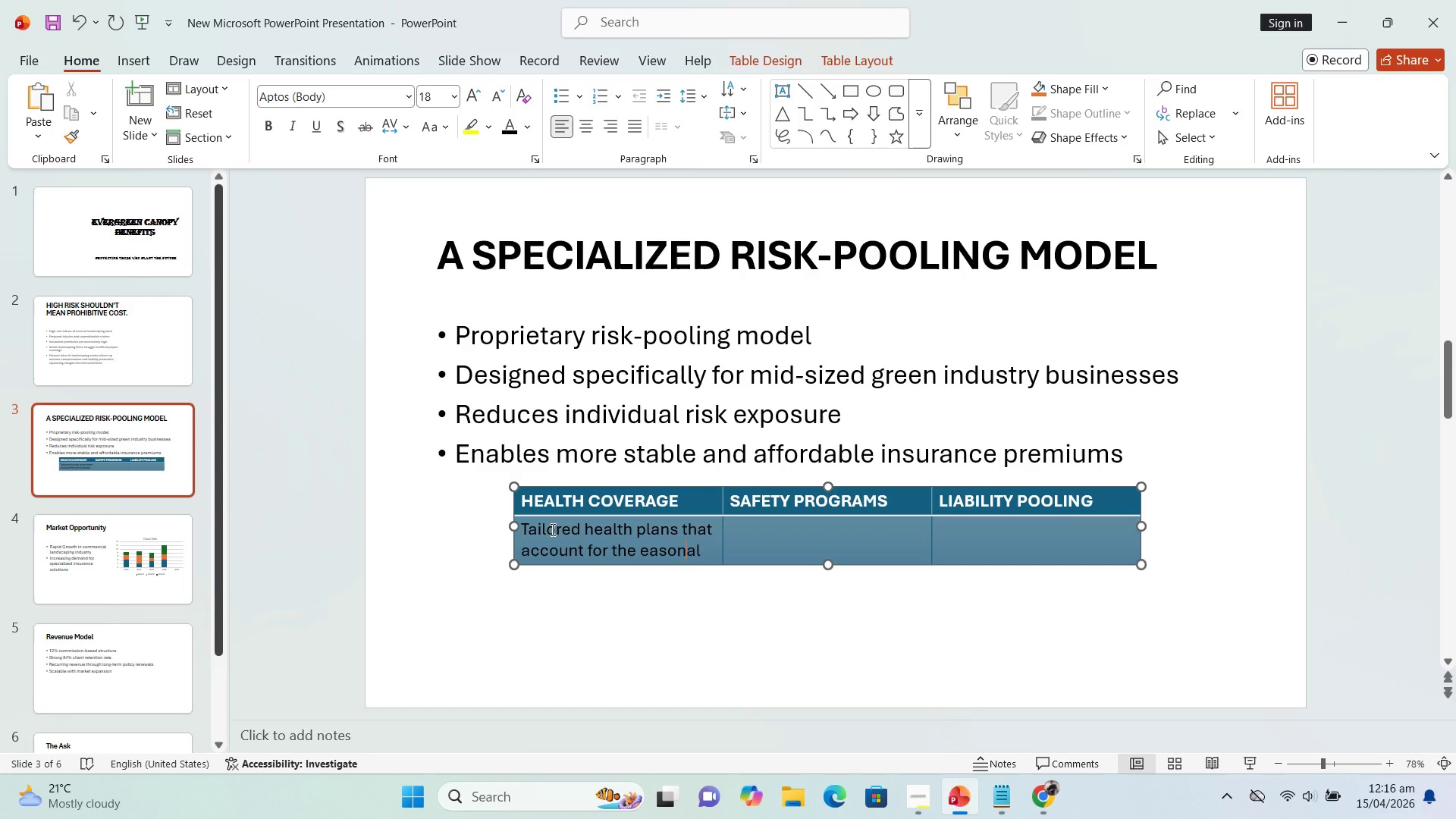 
key(ArrowLeft)
 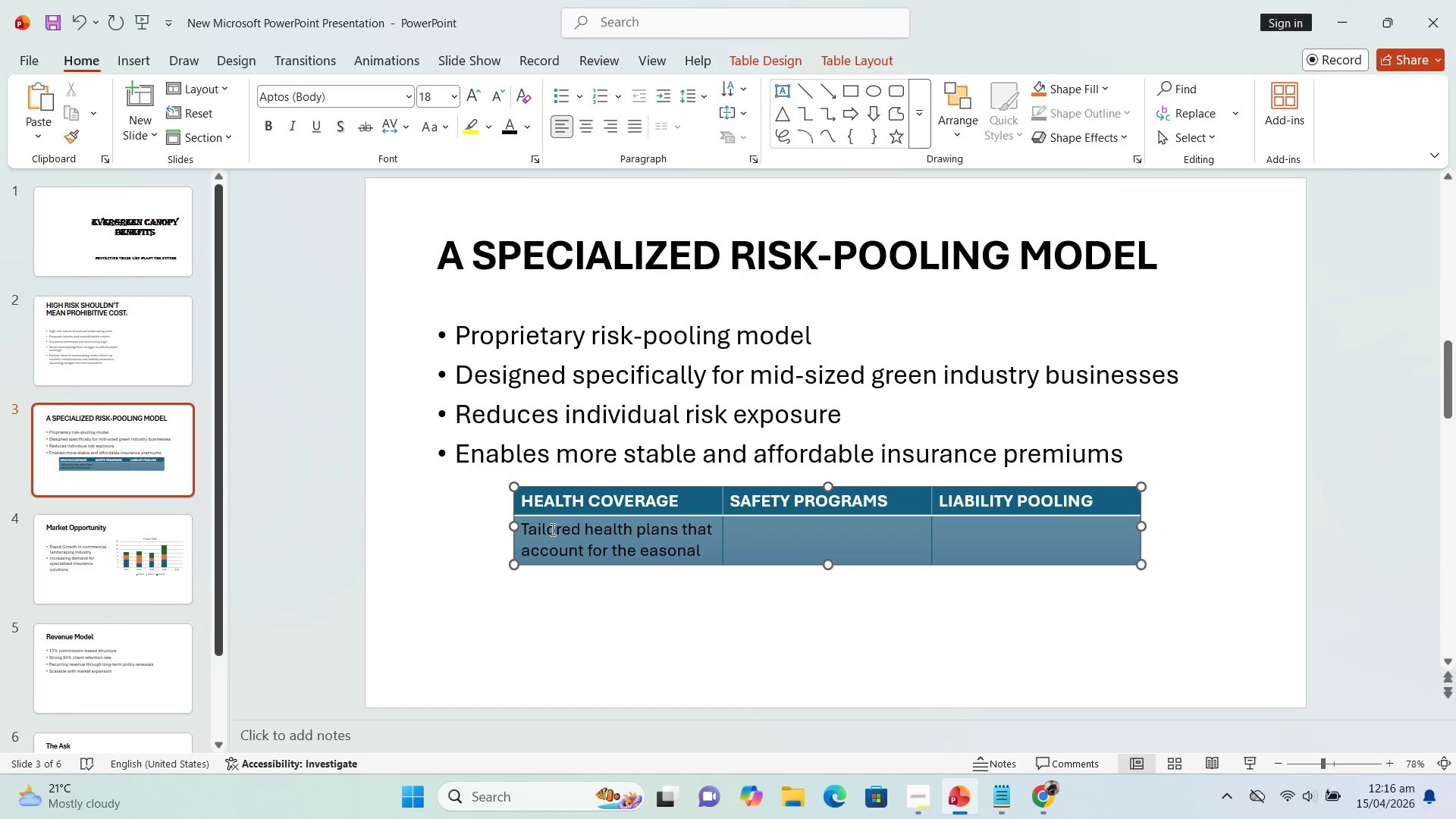 
key(ArrowLeft)
 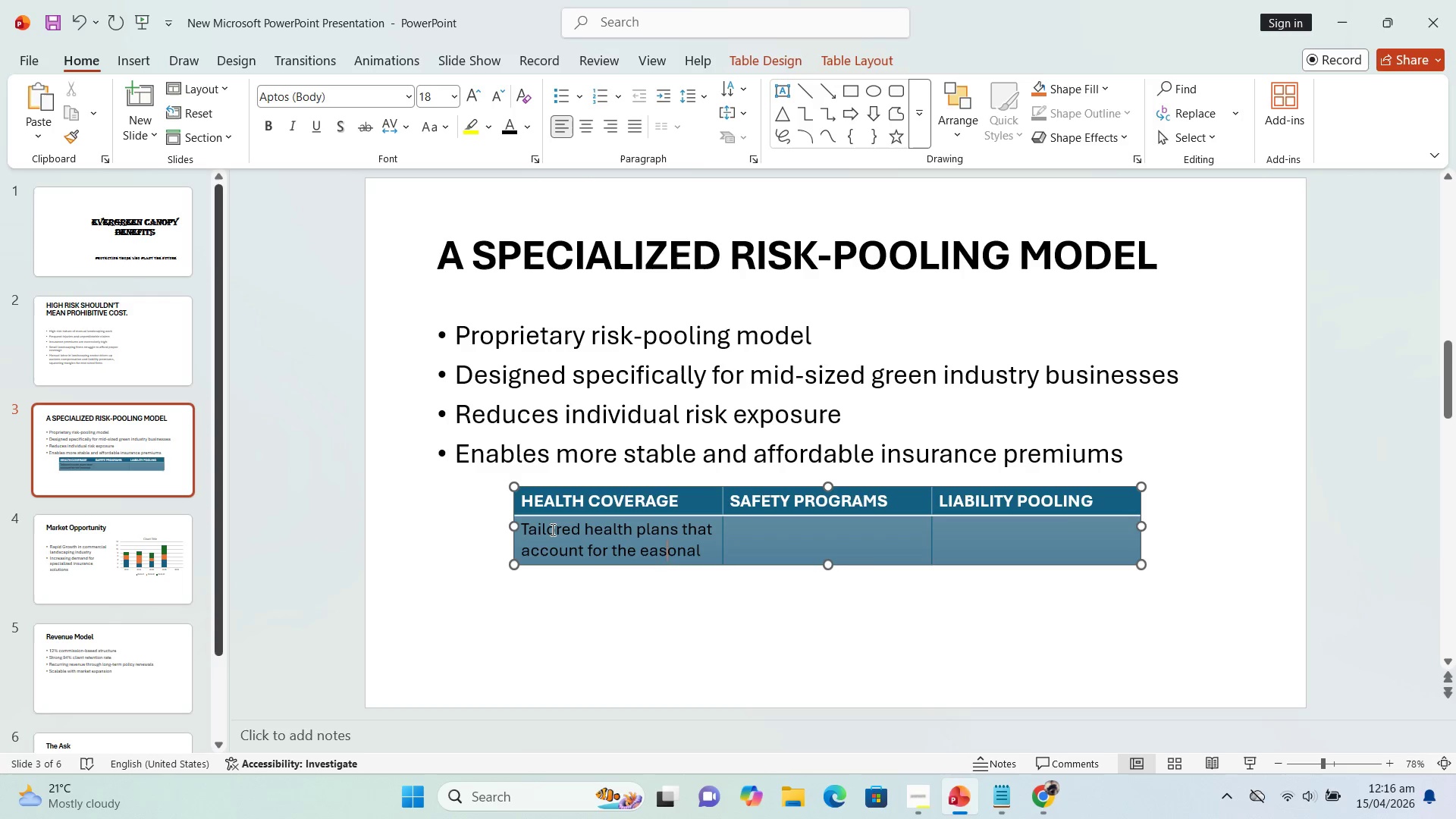 
key(ArrowLeft)
 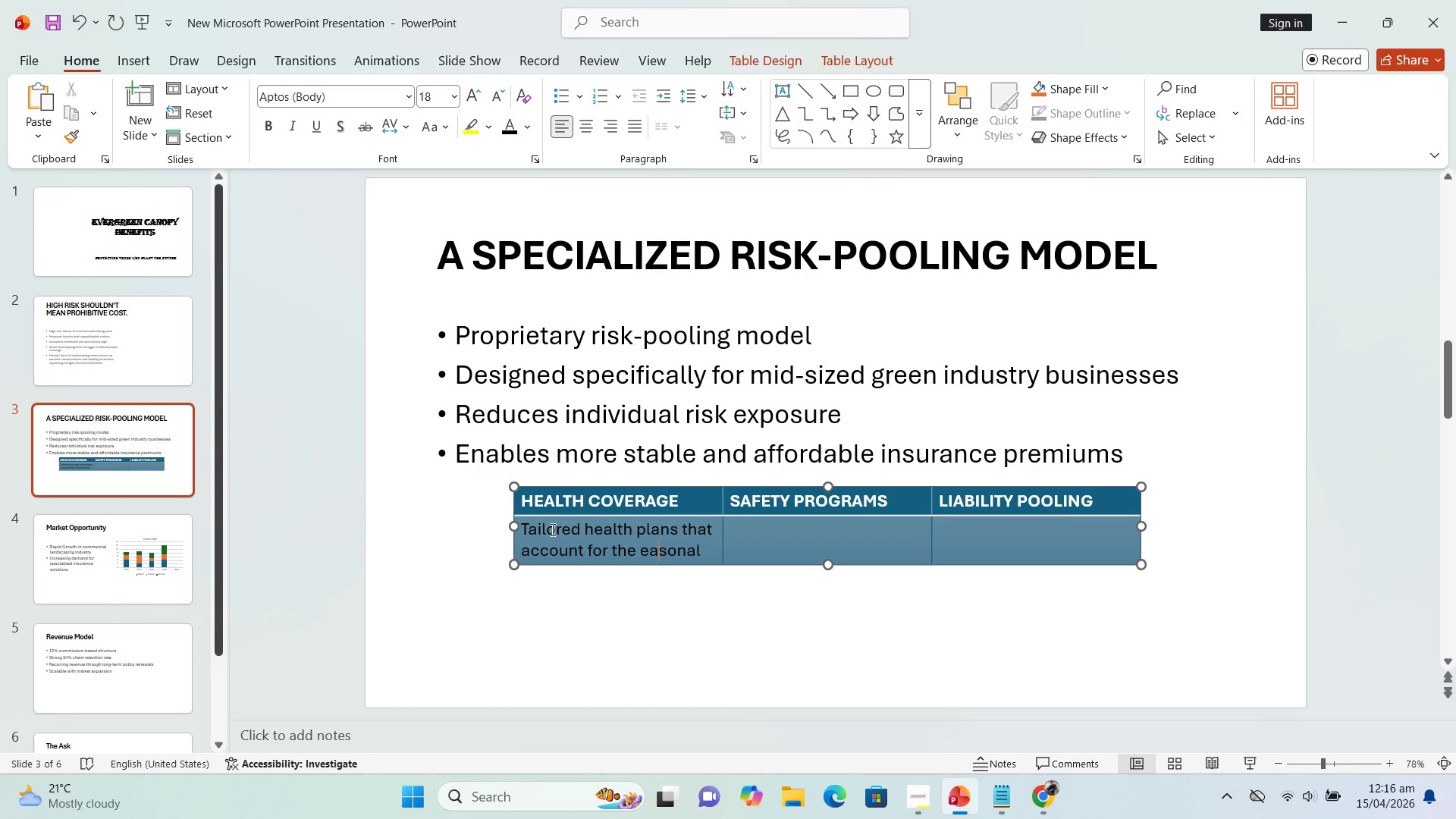 
key(ArrowLeft)
 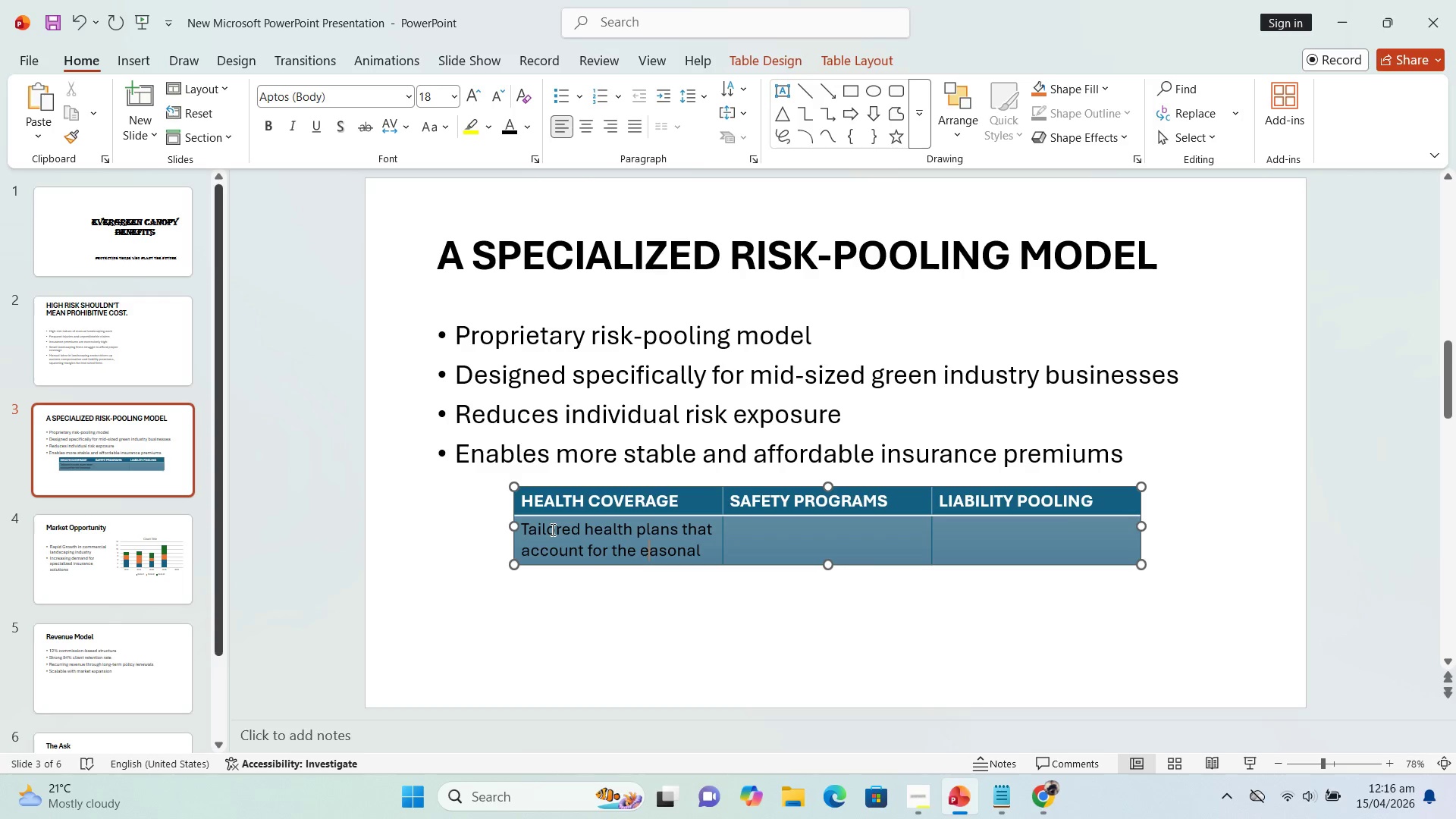 
key(ArrowLeft)
 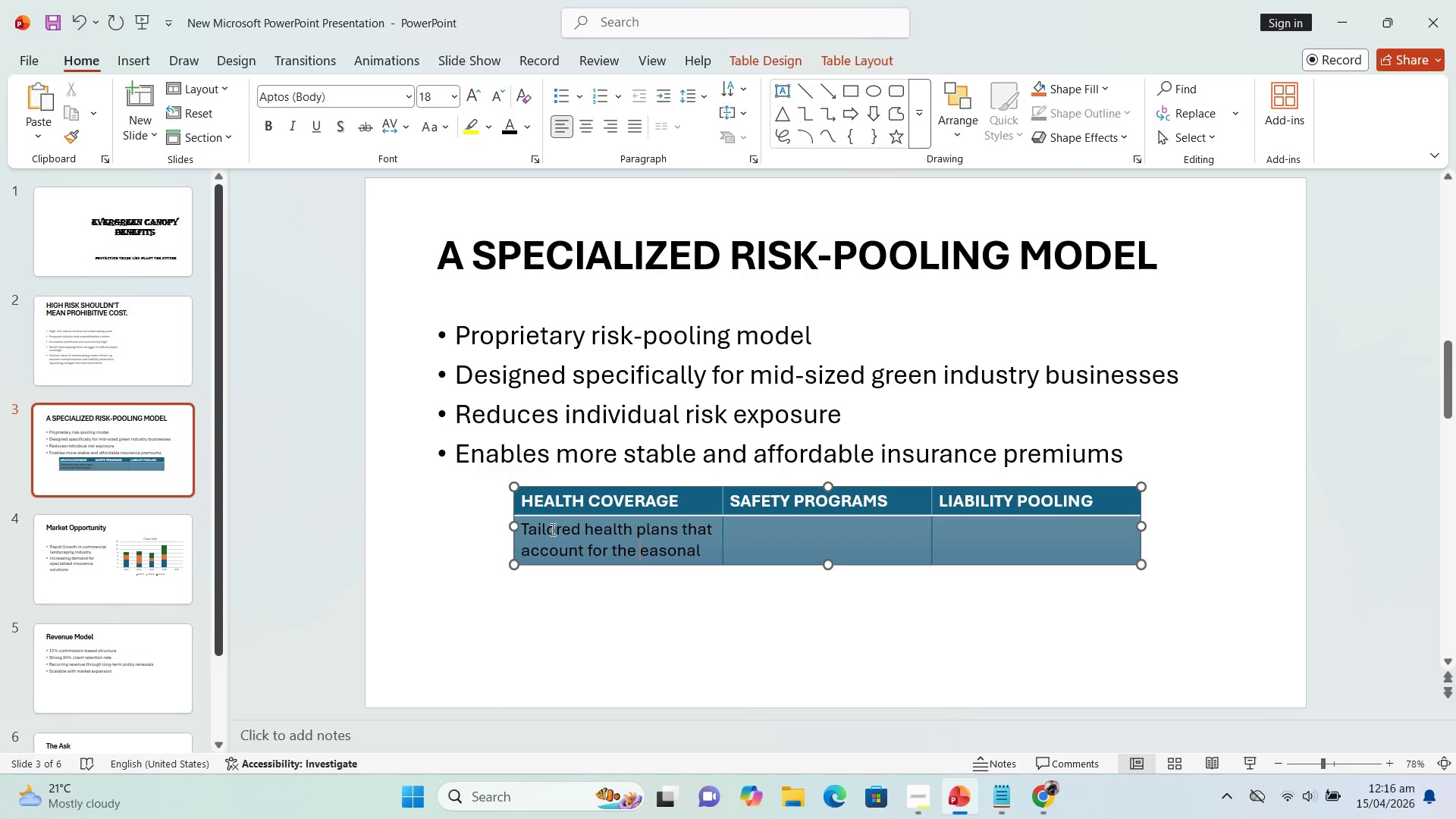 
key(ArrowLeft)
 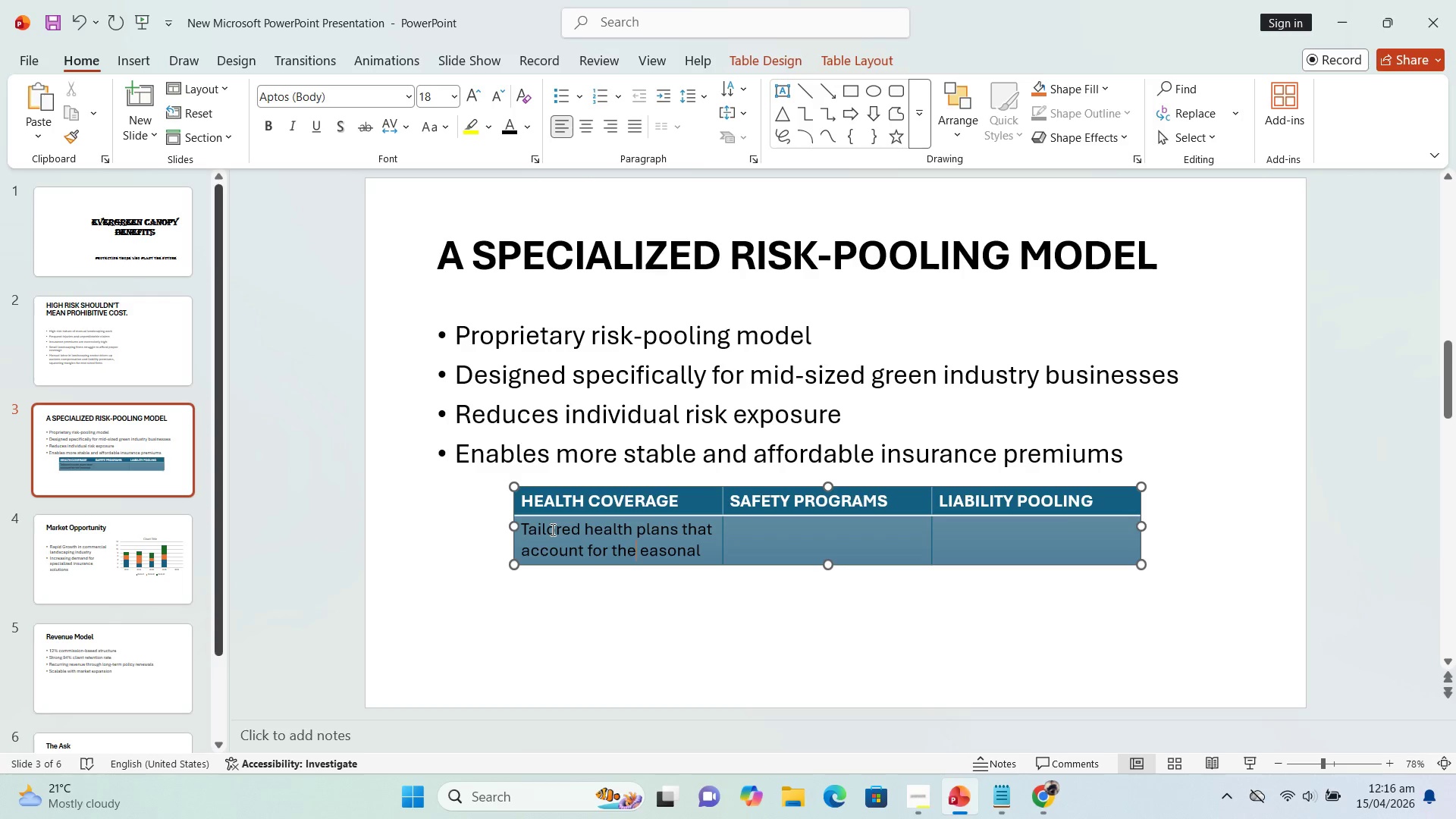 
key(ArrowRight)
 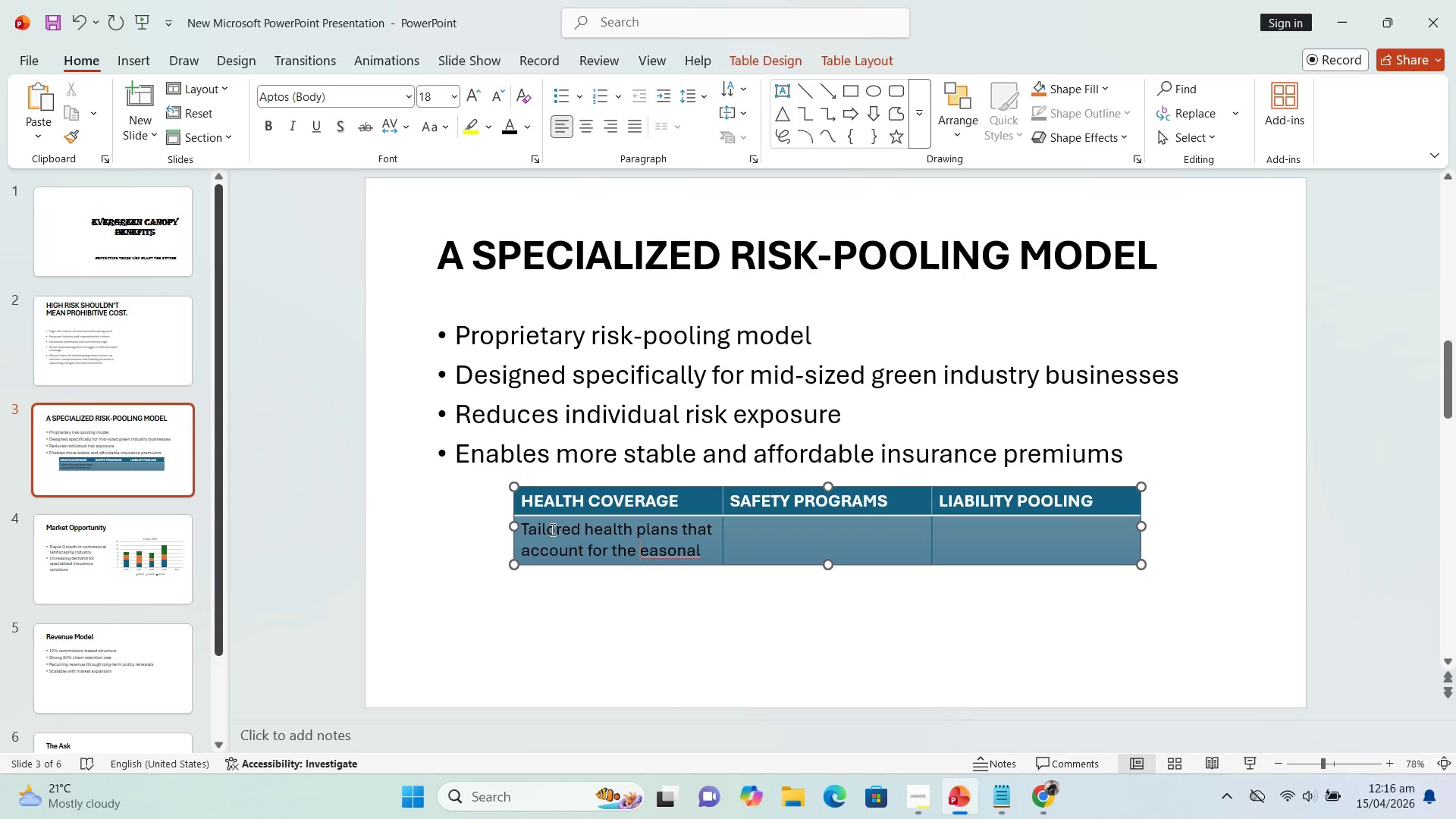 
key(S)
 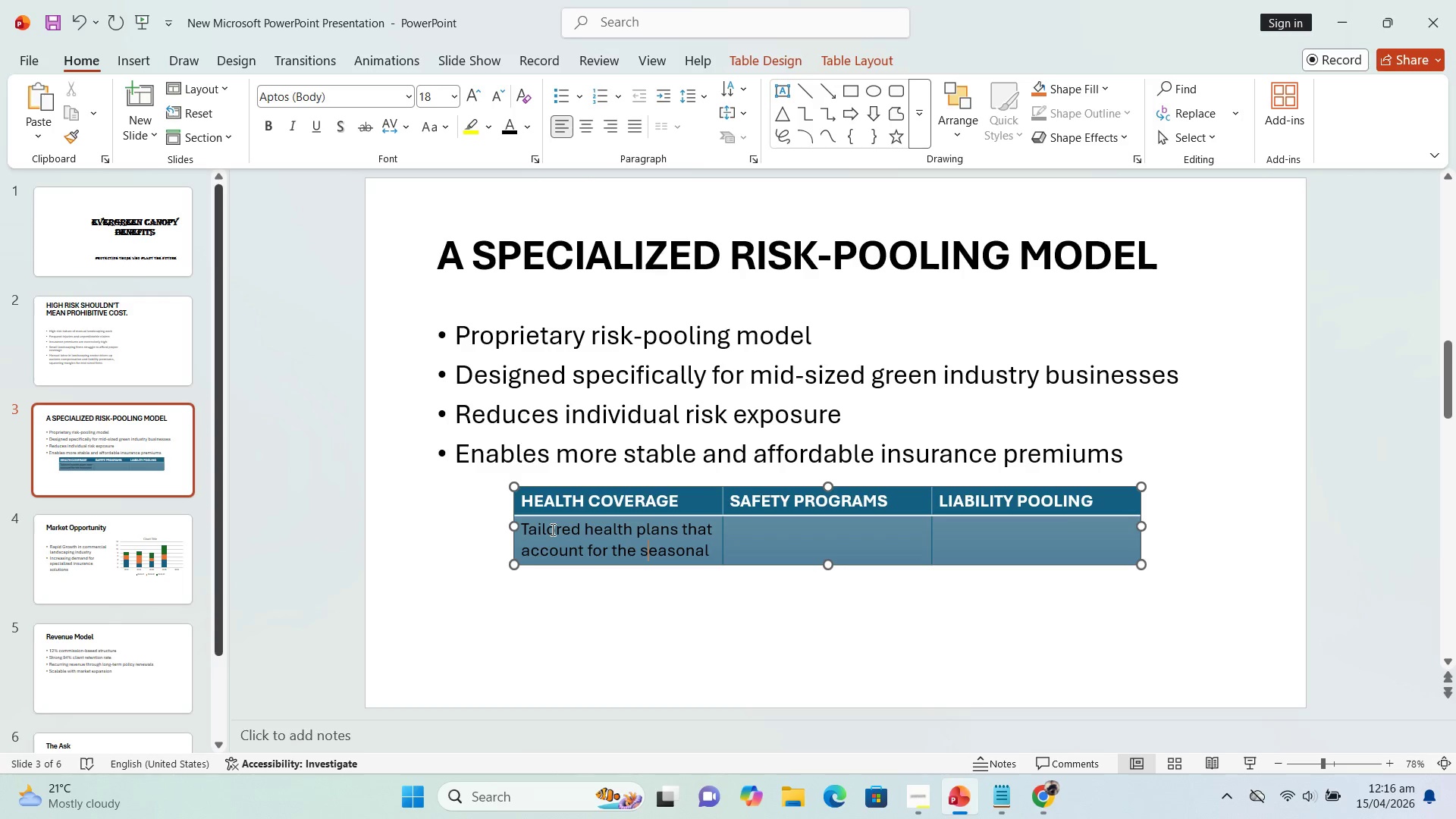 
key(ArrowRight)
 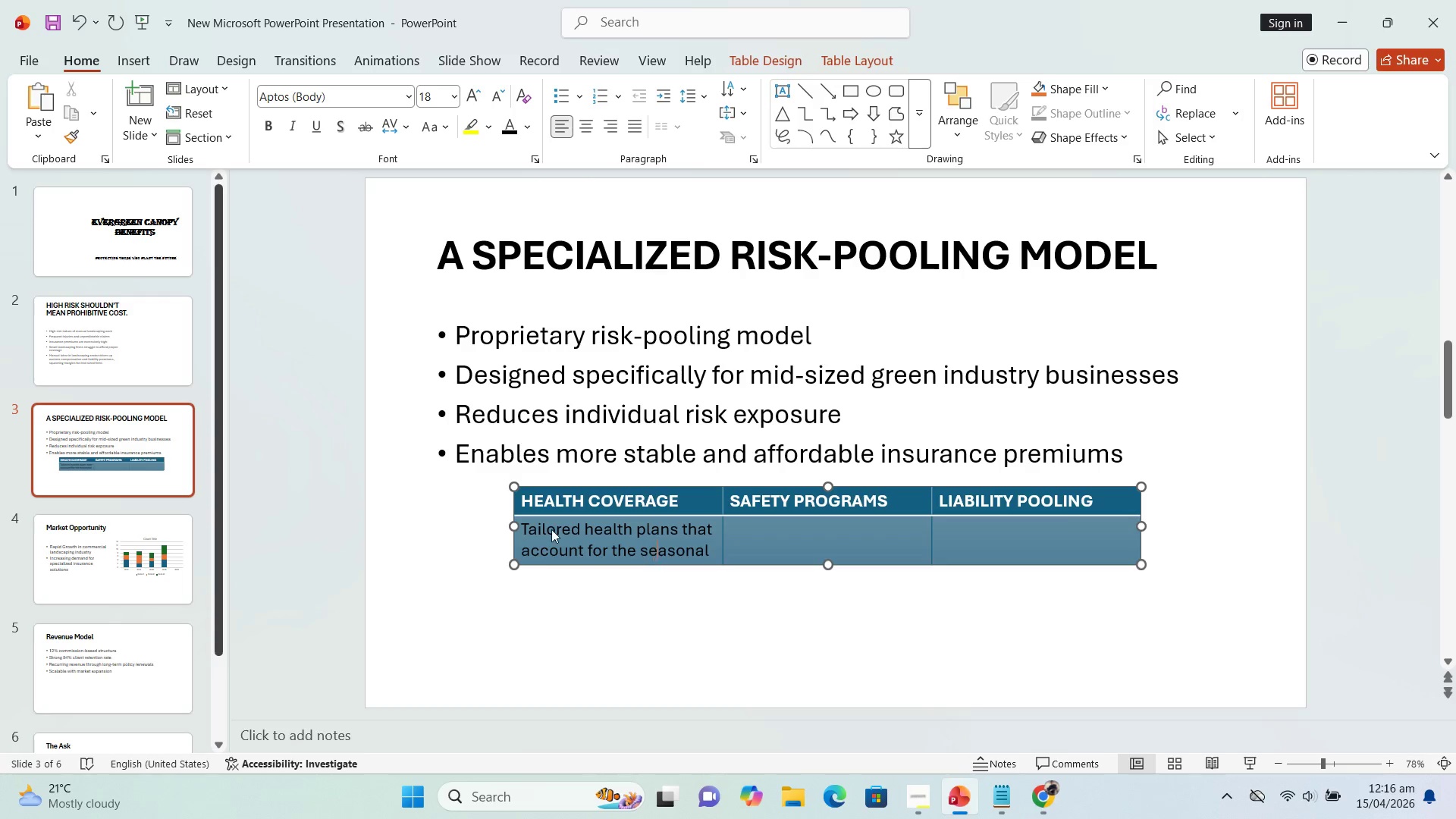 
key(ArrowRight)
 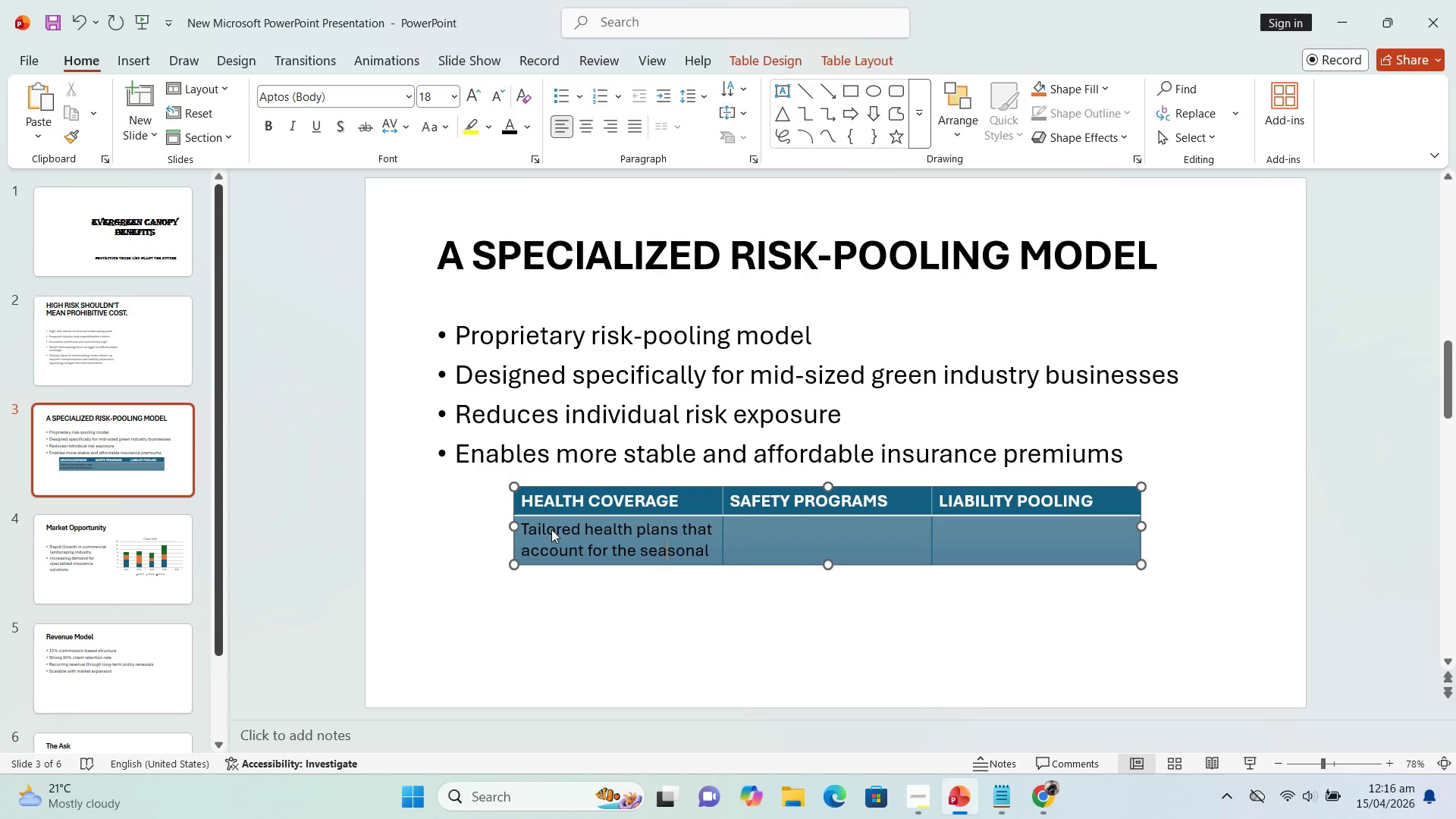 
key(ArrowRight)
 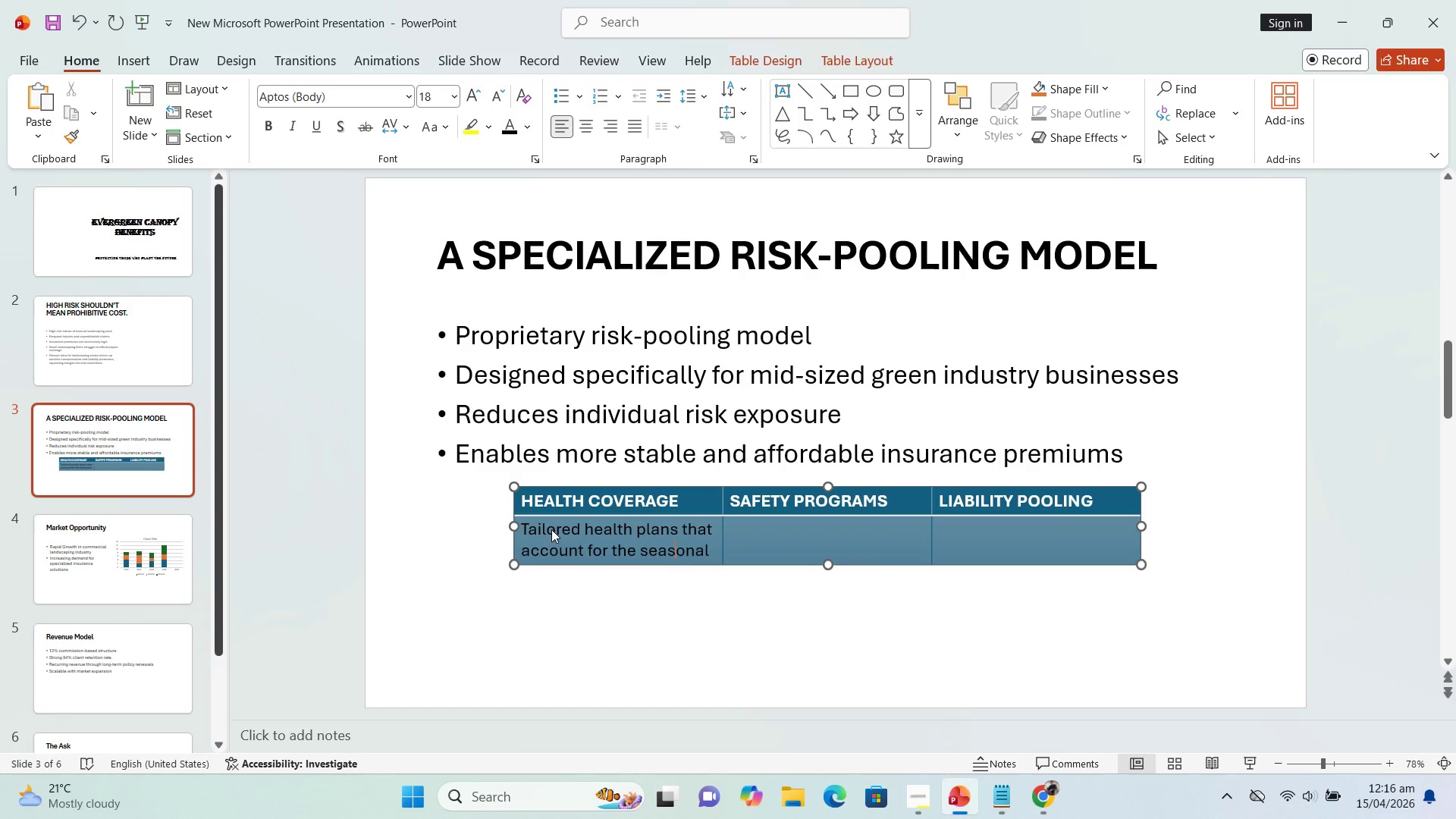 
key(ArrowRight)
 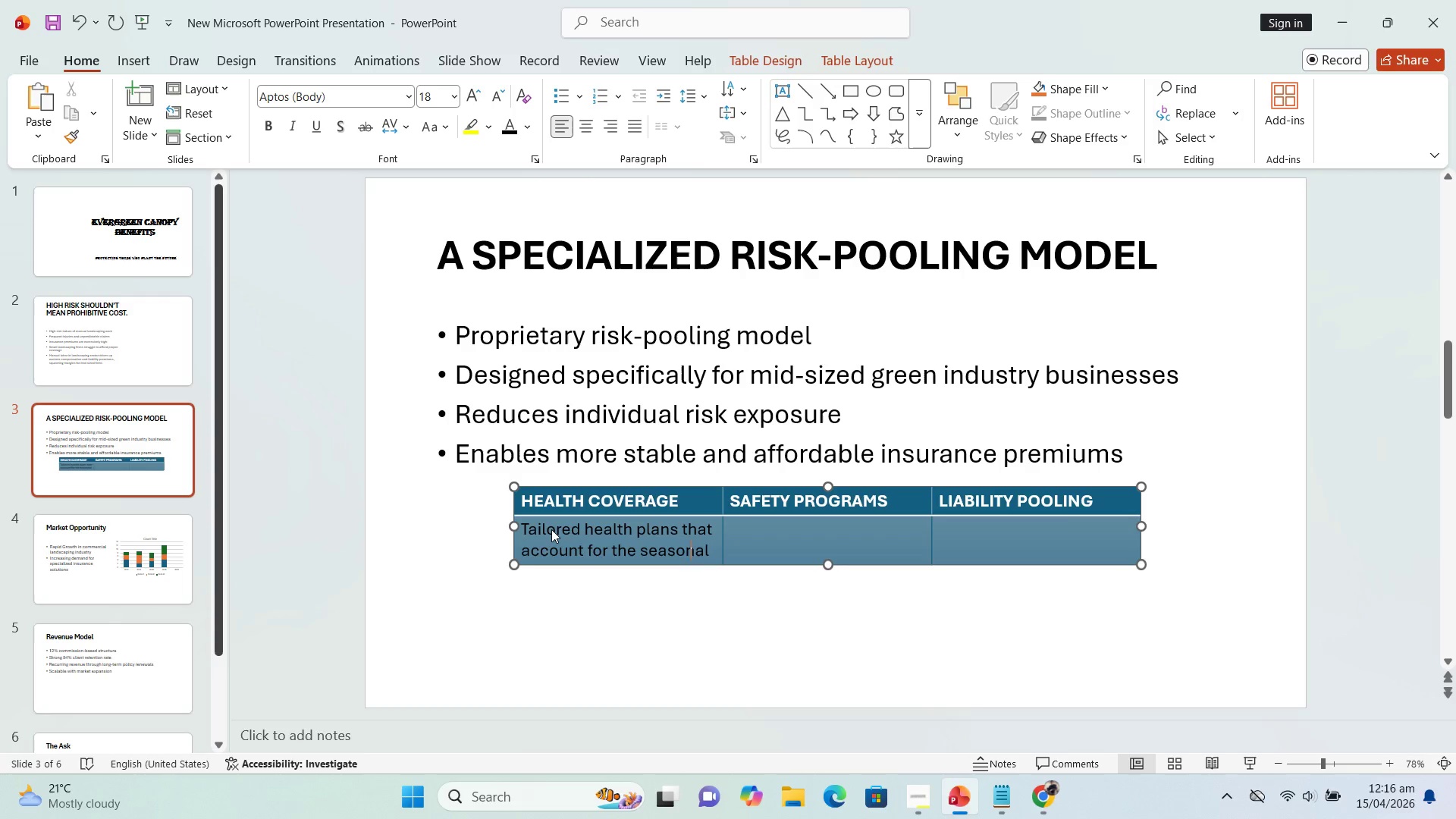 
key(ArrowRight)
 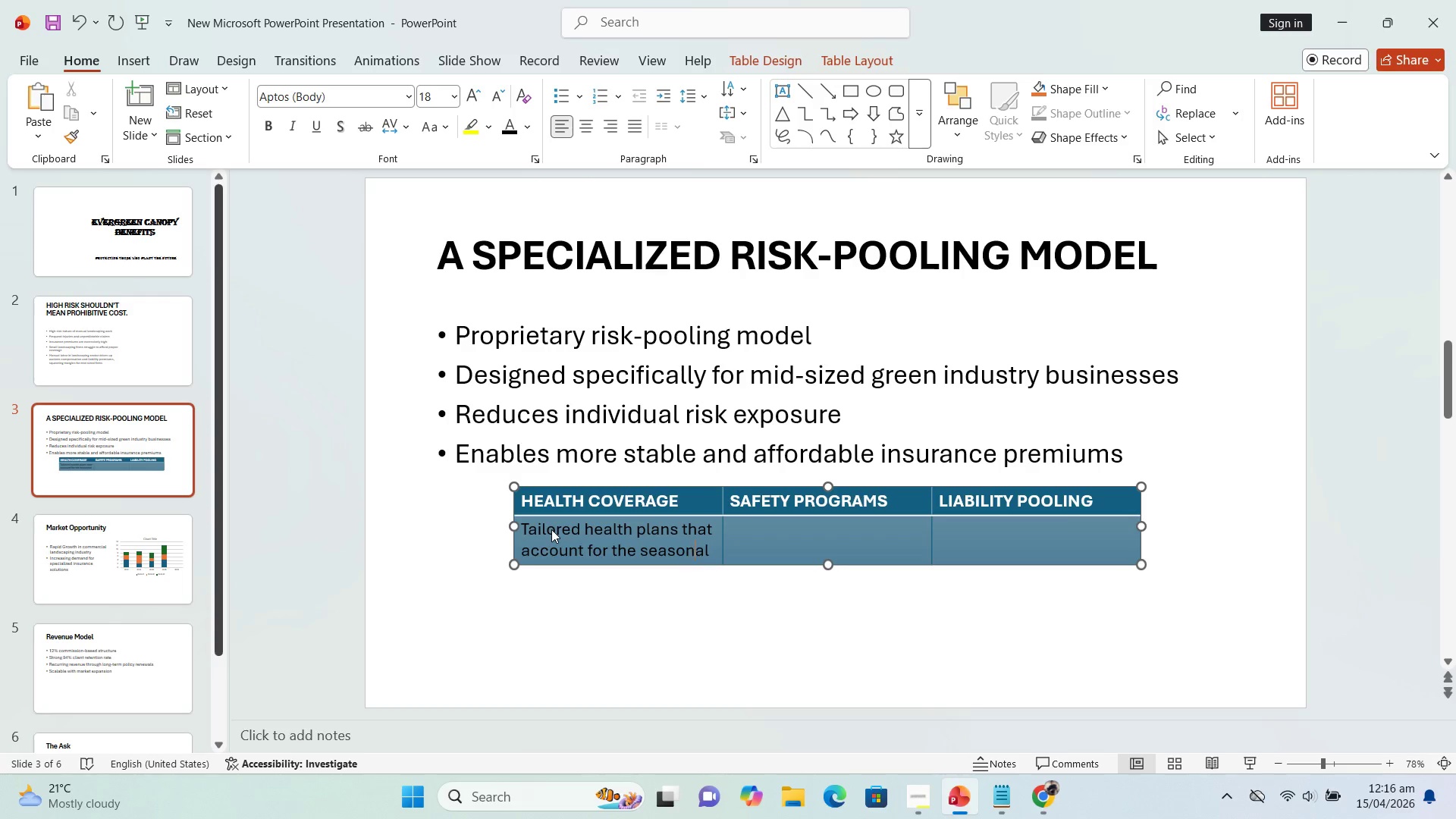 
key(ArrowRight)
 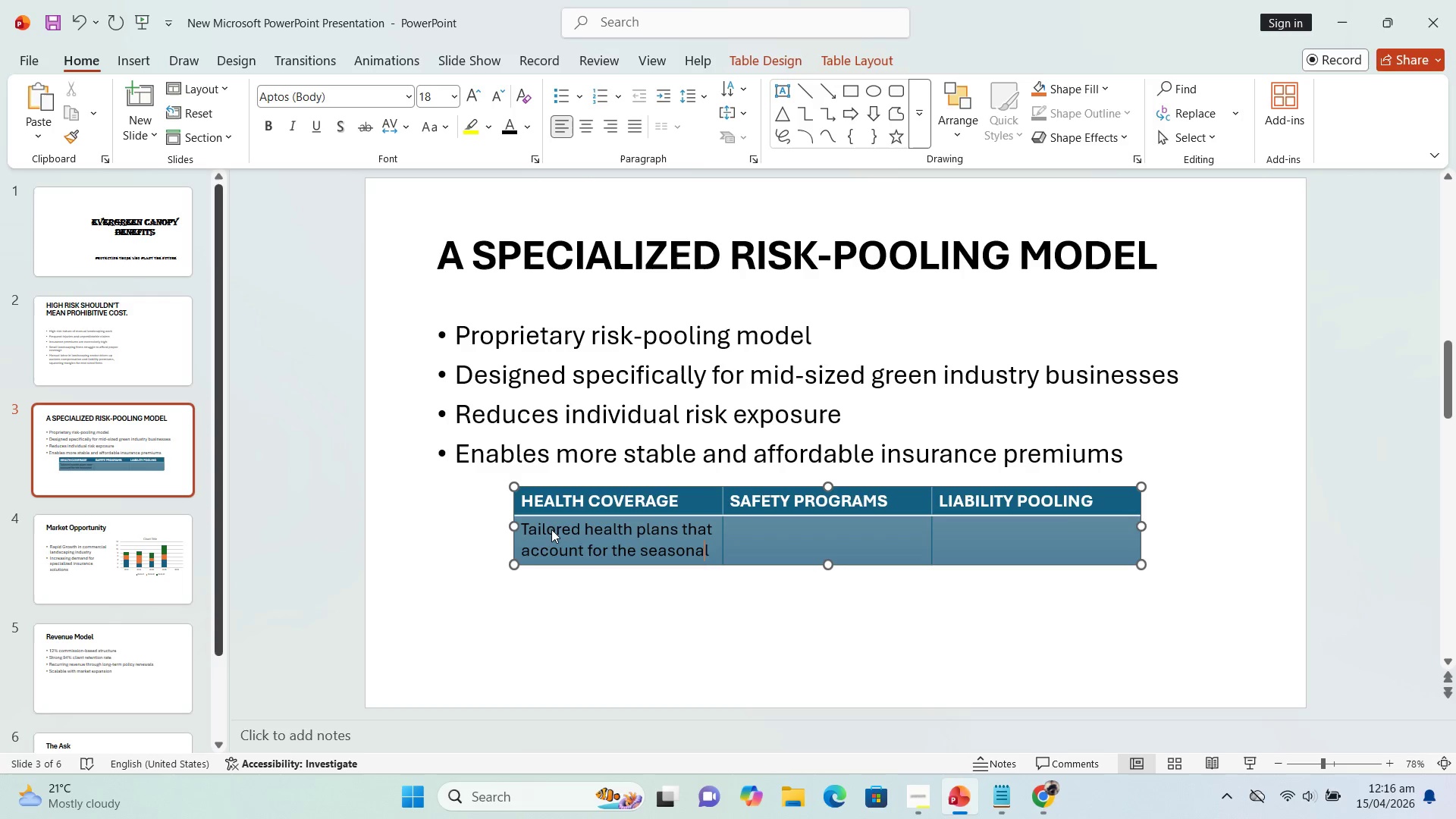 
key(ArrowRight)
 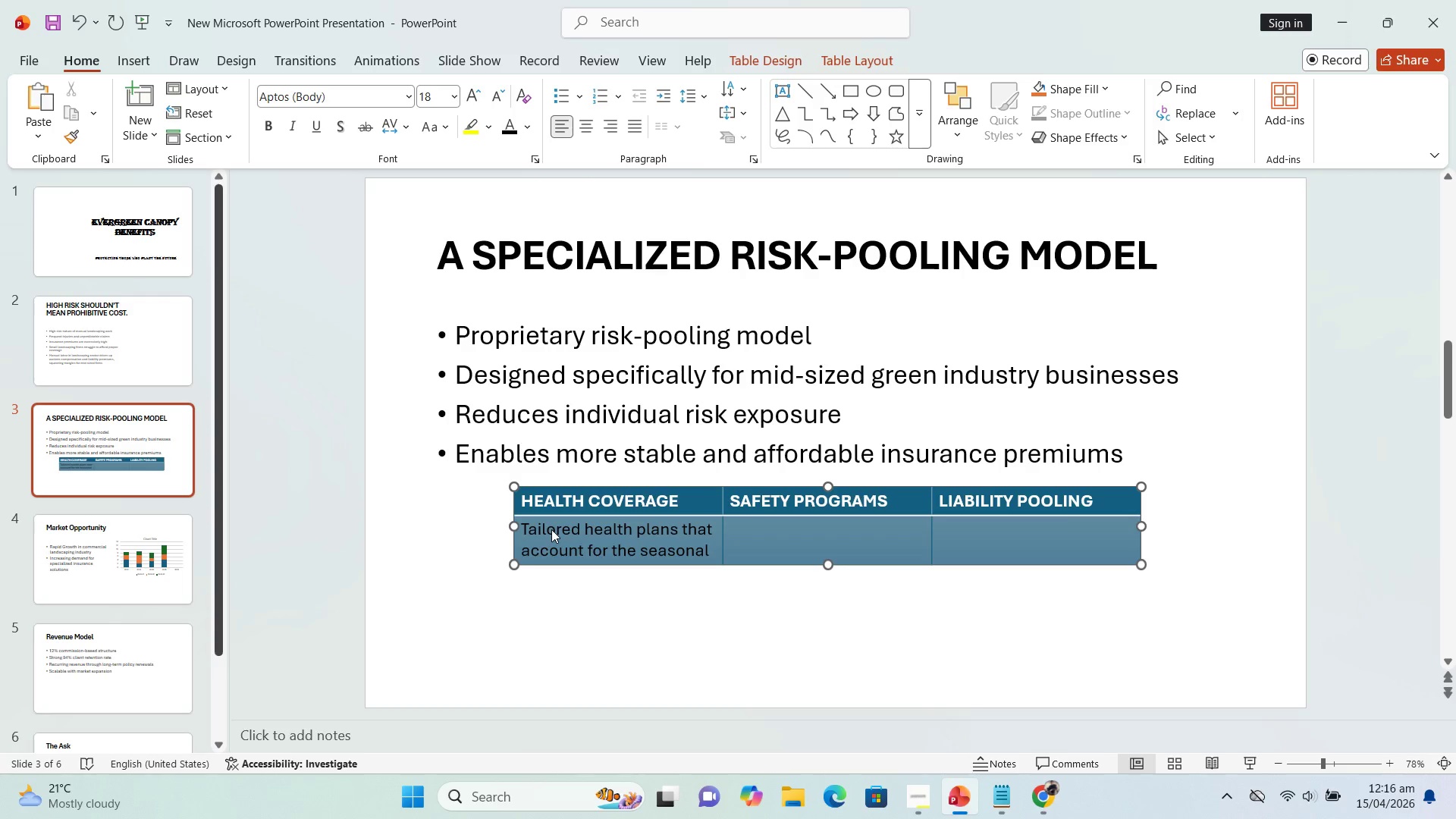 
type( and physical demands of green industry workforce)
 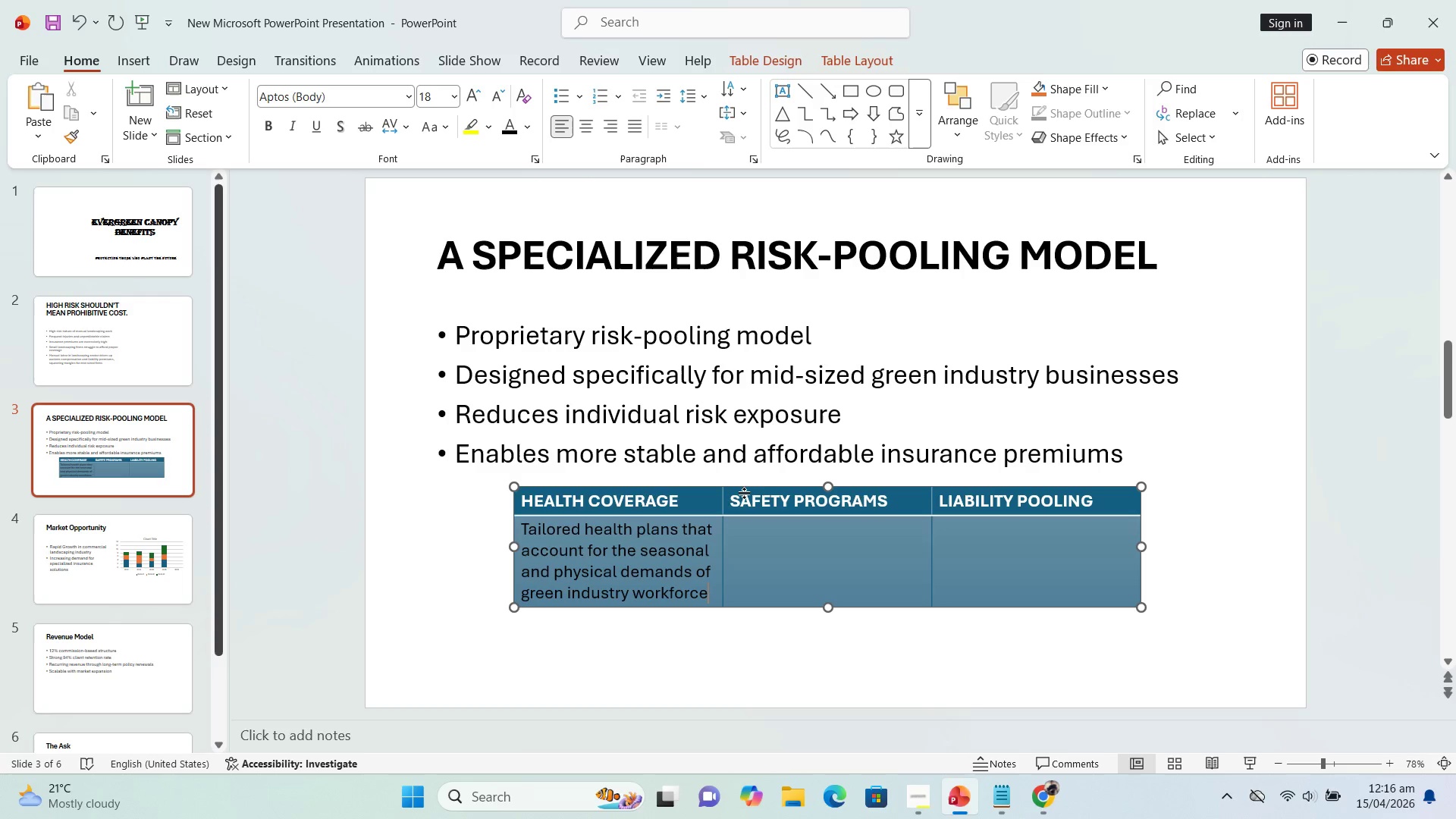 
left_click([747, 535])
 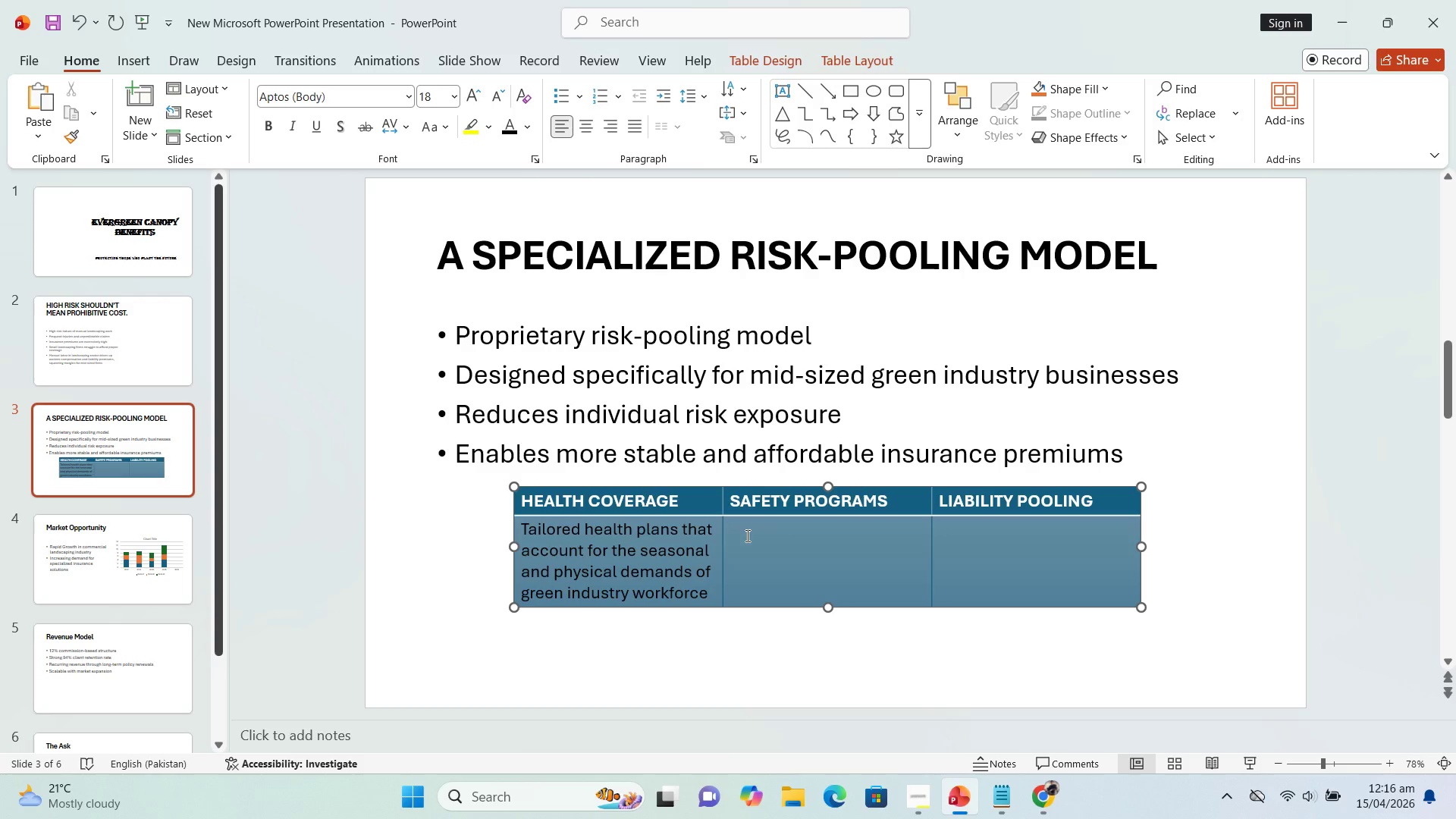 
type(Proactive safety training modules designed specifically for heavy equipment operattion and enviormena)
key(Backspace)
type(tal hazards)
 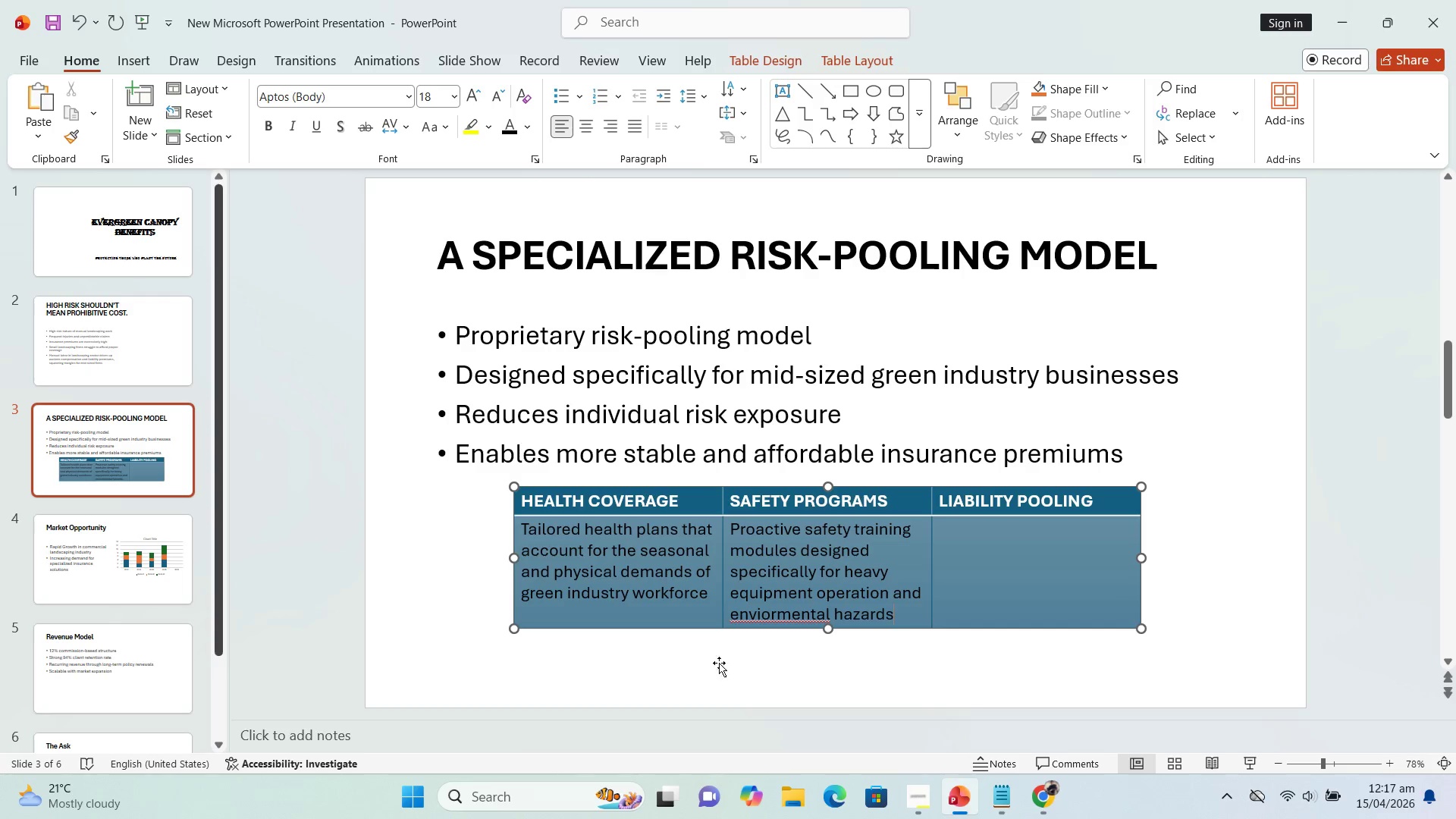 
left_click([757, 613])
 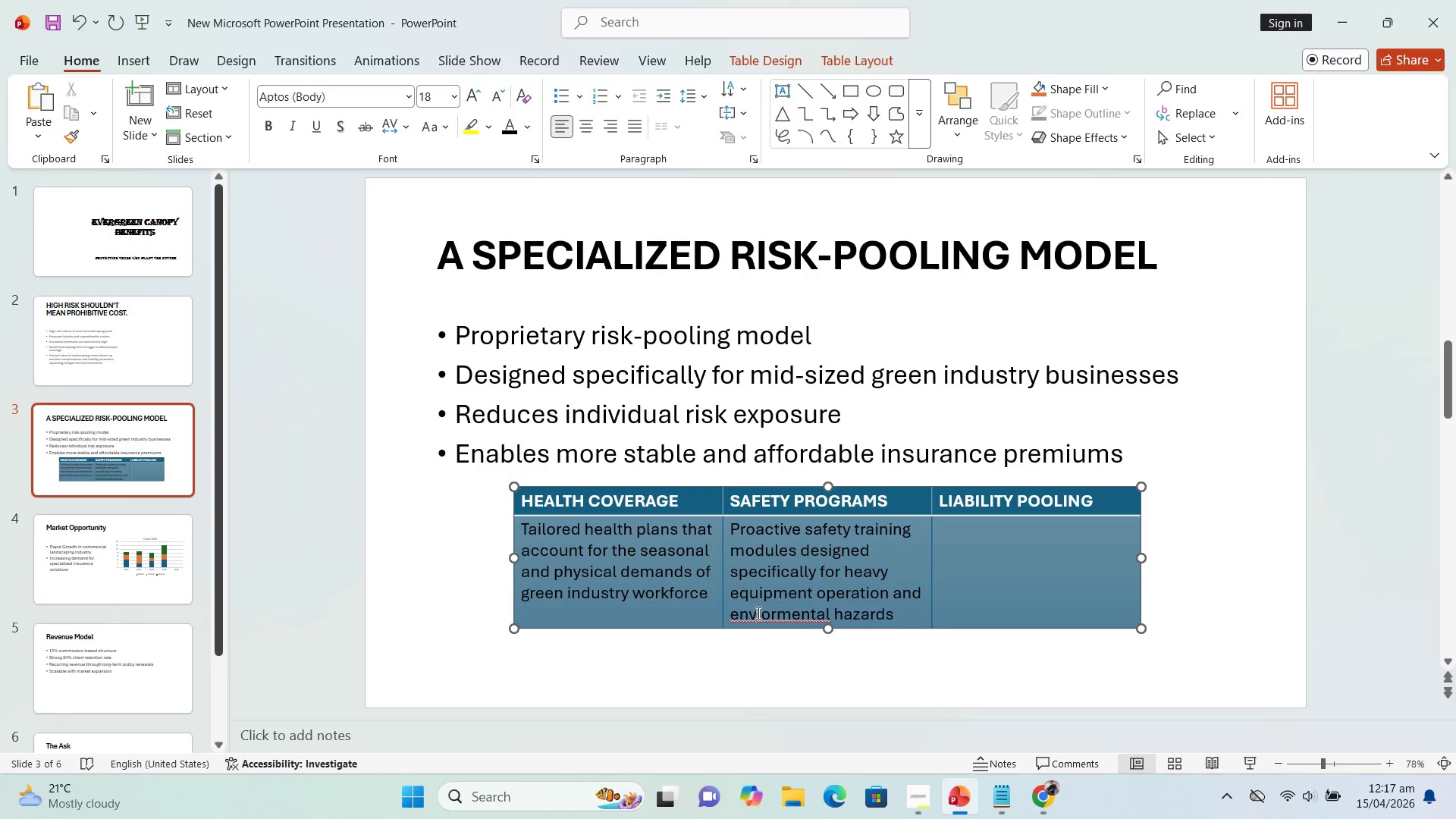 
right_click([757, 613])
 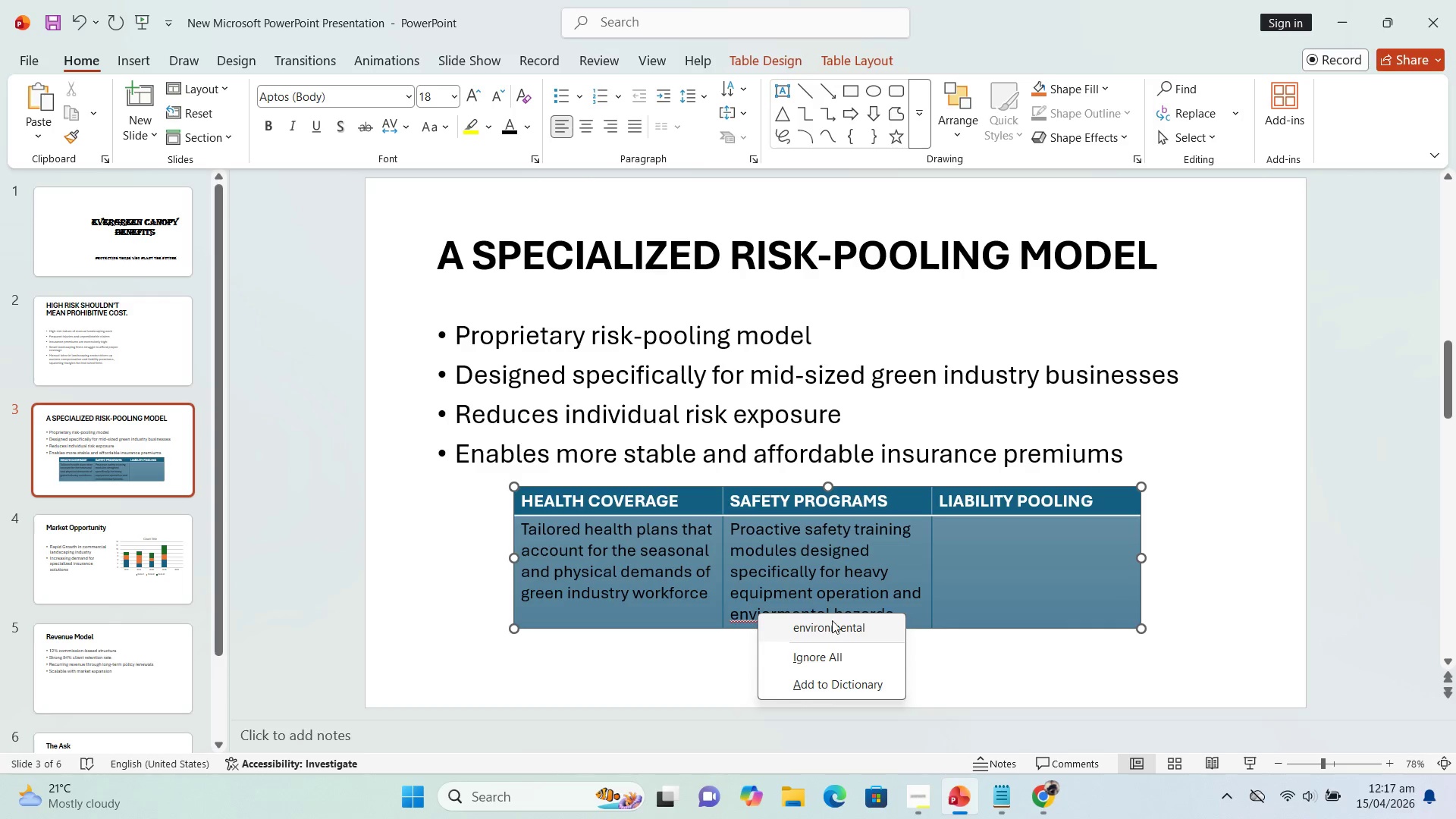 
left_click([831, 620])
 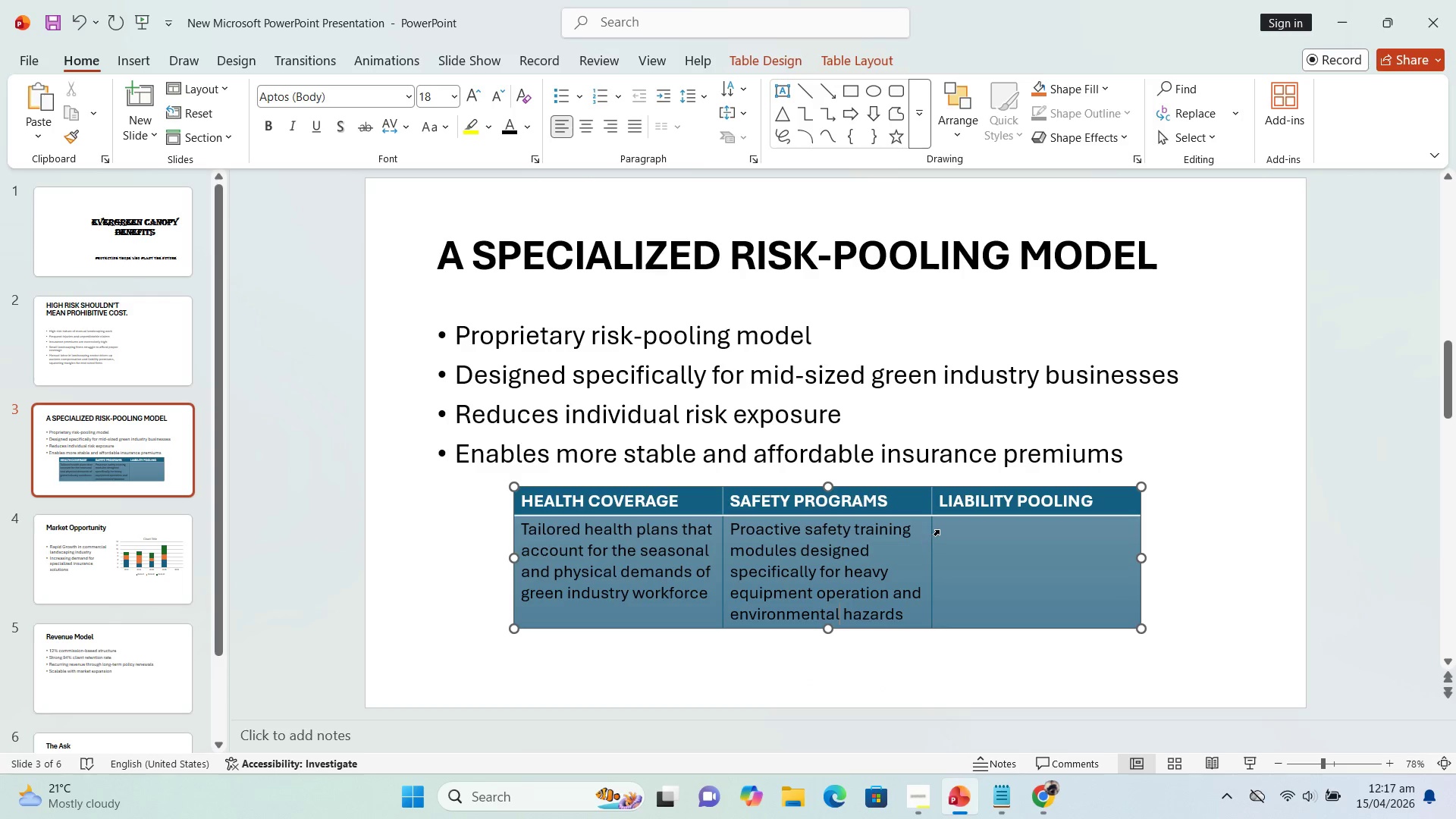 
left_click([943, 530])
 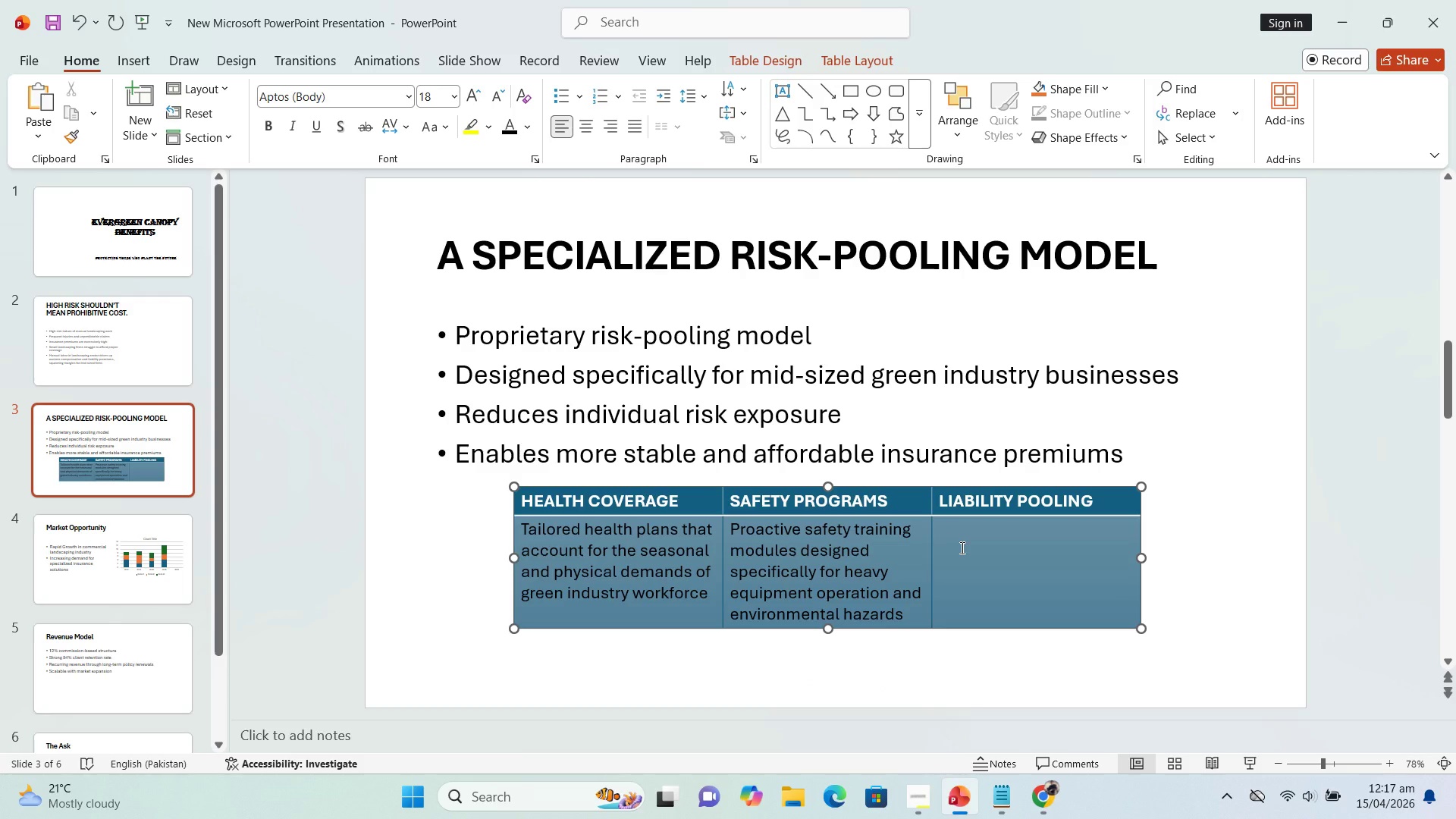 
type(By pooling risk among specialized mid-sized firms, a)
key(Backspace)
type(we di)
key(Backspace)
type(rastically reduce individual premiums while maintaining comprehensic)
key(Backspace)
type(ve coverage)
 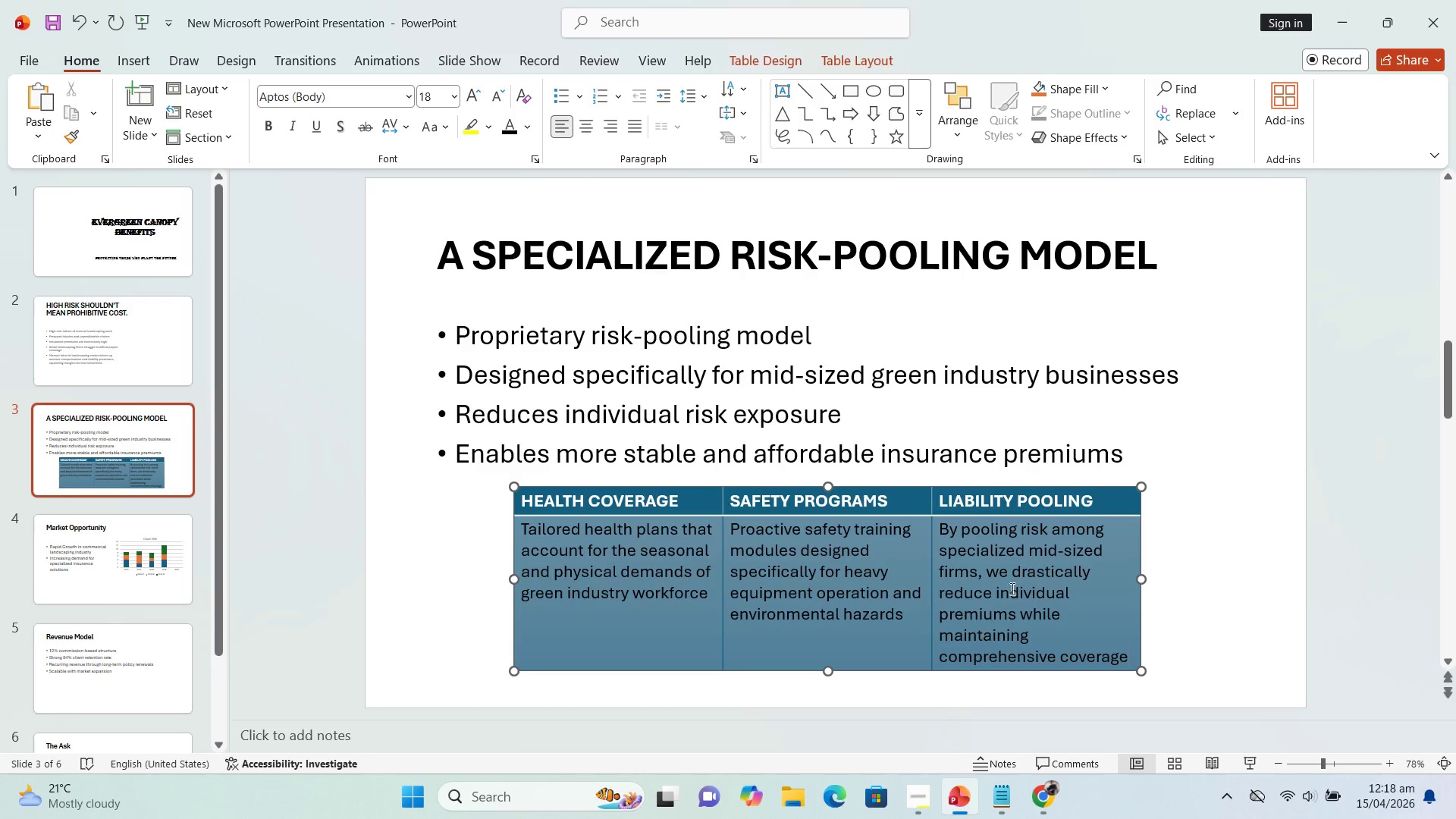 
wait(5.09)
 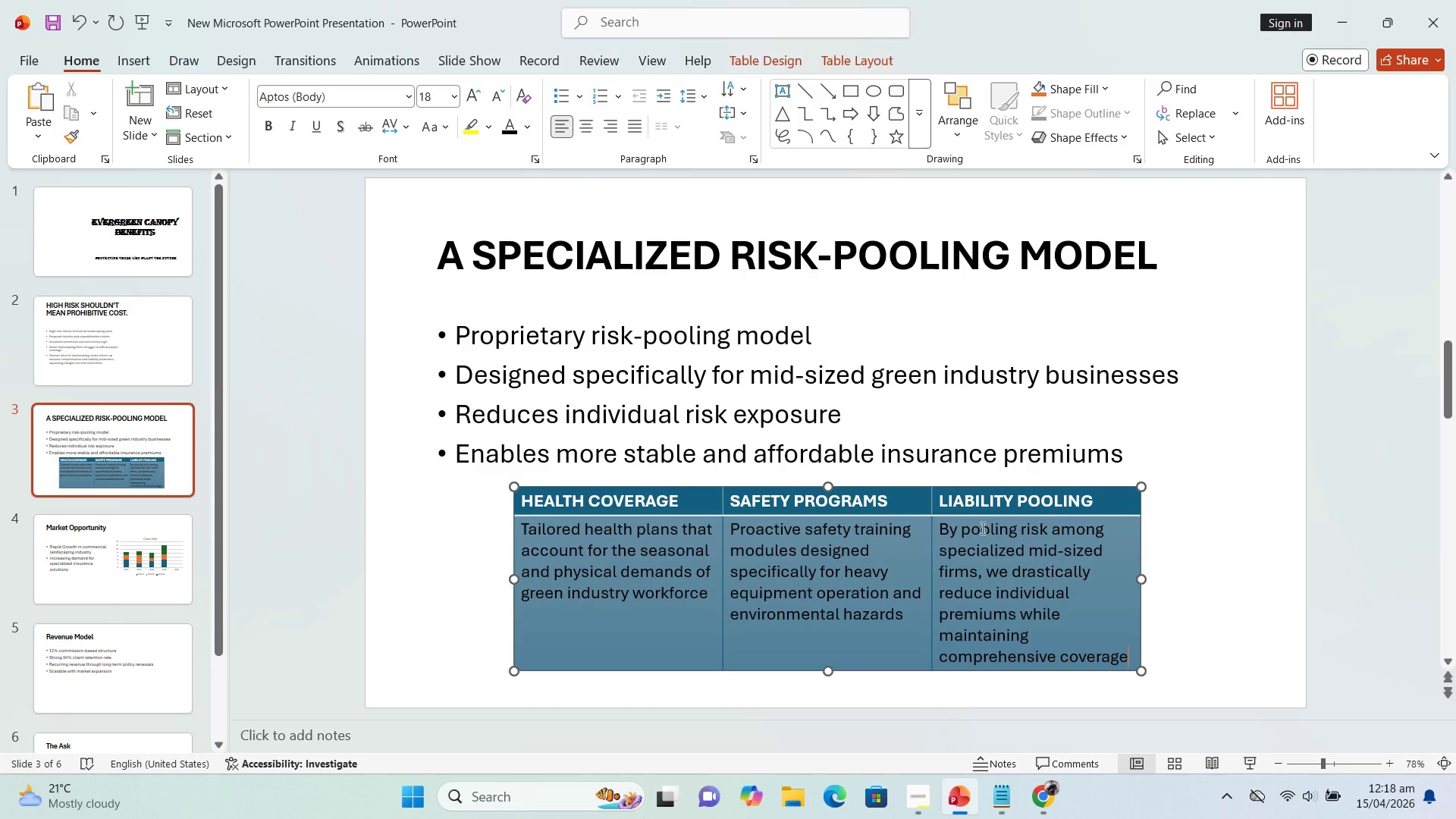 
left_click_drag(start_coordinate=[1138, 578], to_coordinate=[1204, 578])
 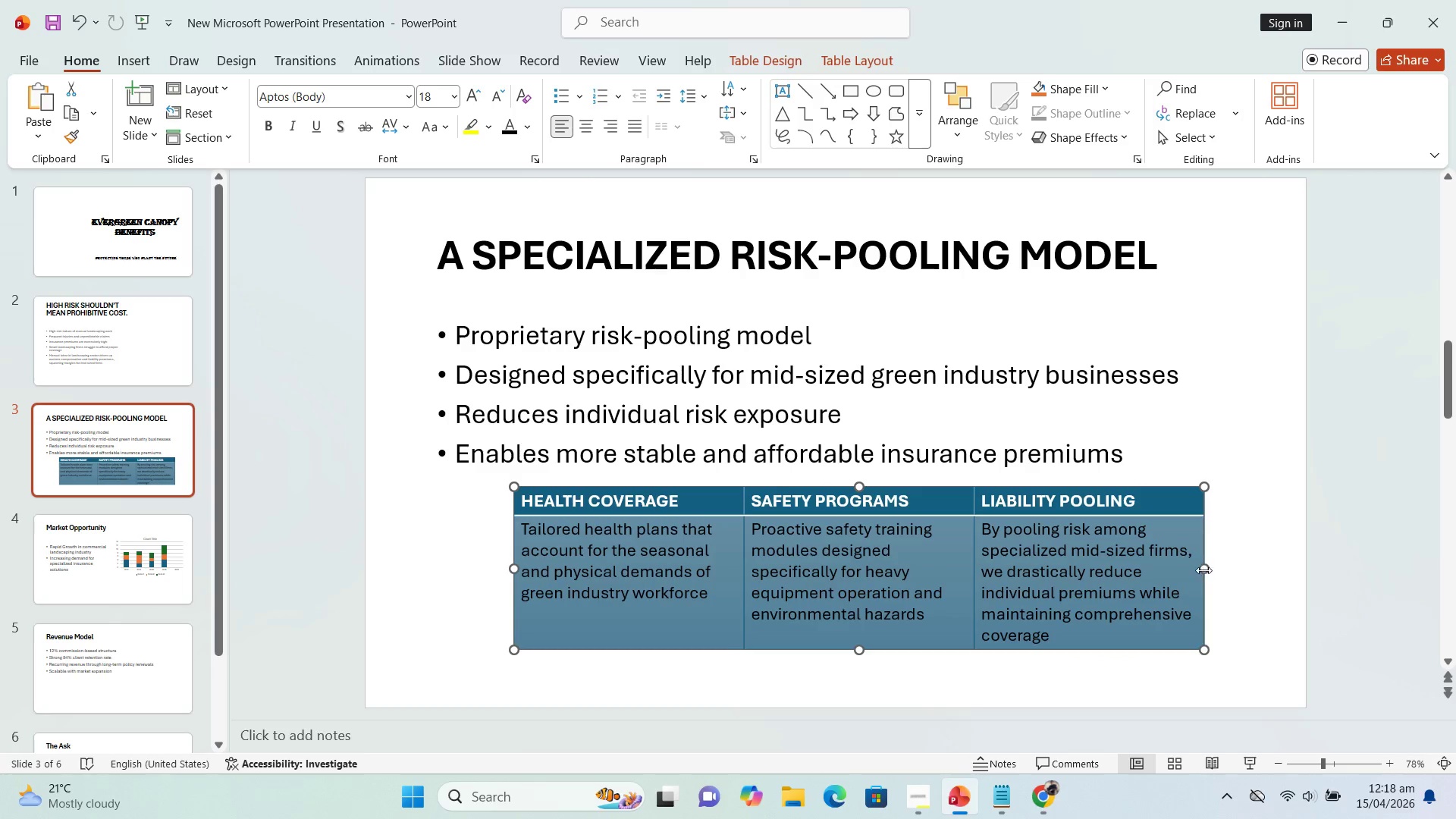 
left_click_drag(start_coordinate=[1200, 570], to_coordinate=[1238, 569])
 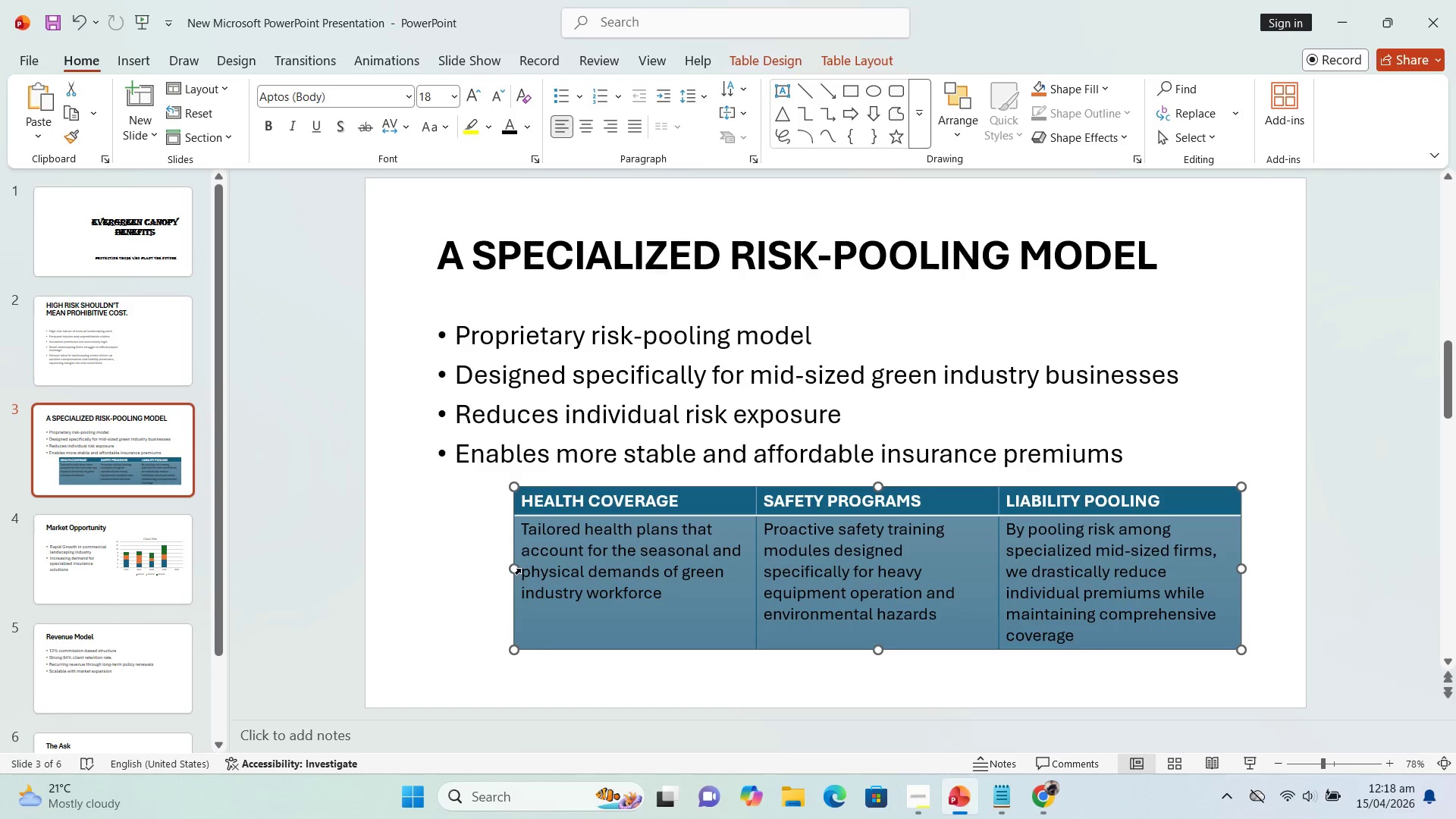 
left_click_drag(start_coordinate=[514, 570], to_coordinate=[445, 573])
 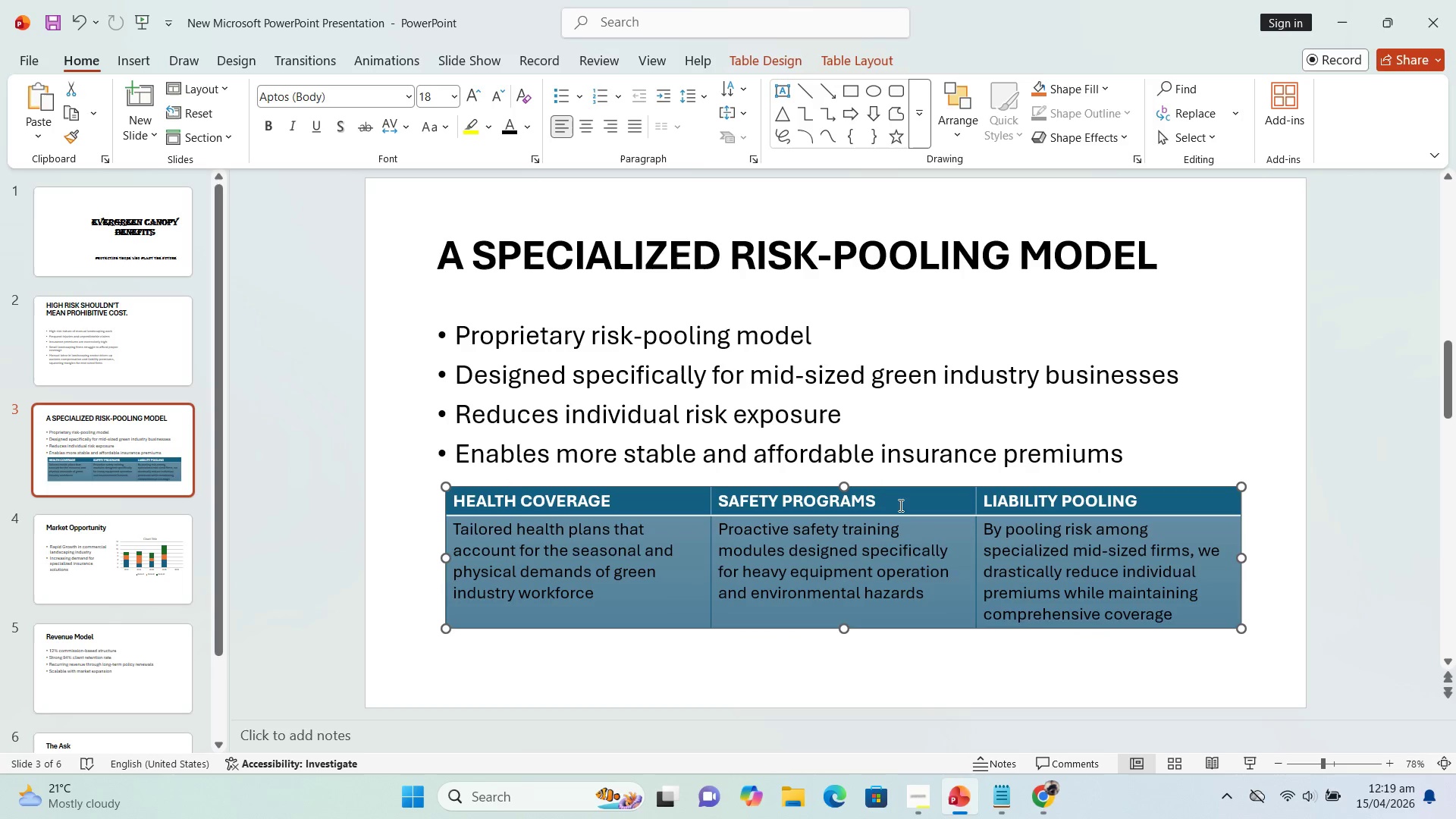 
left_click_drag(start_coordinate=[908, 494], to_coordinate=[912, 499])
 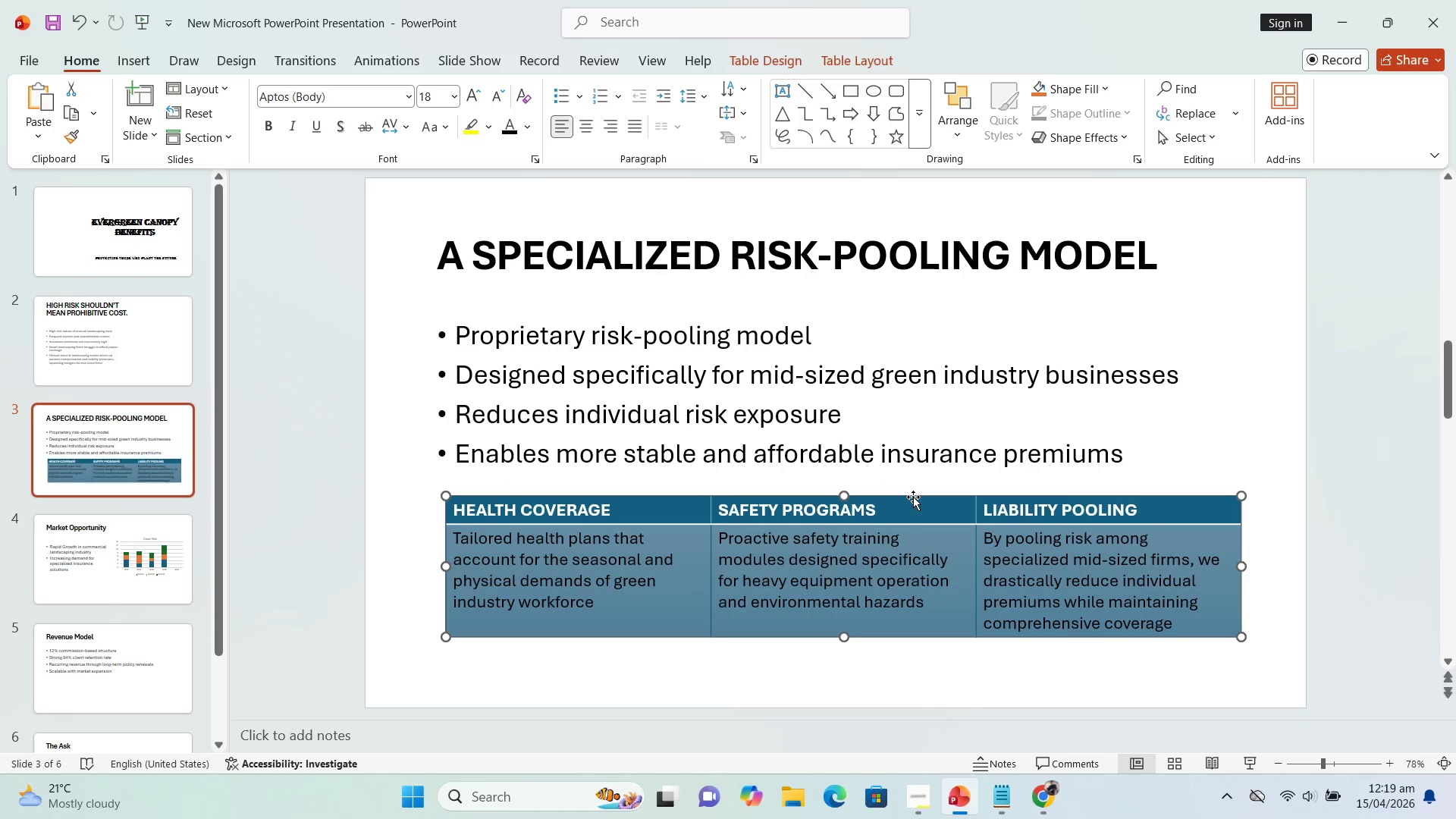 
left_click_drag(start_coordinate=[913, 497], to_coordinate=[918, 515])
 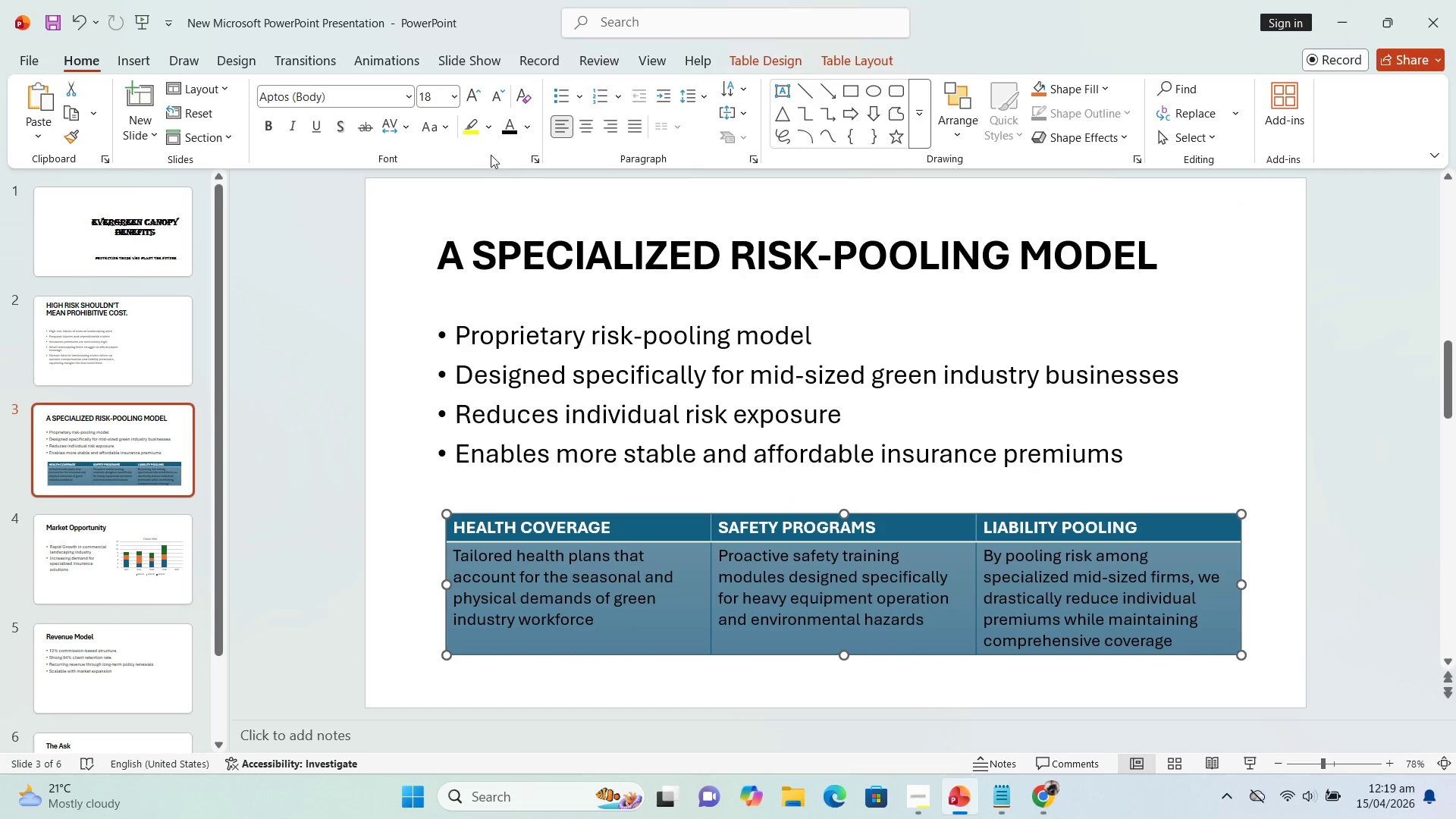 
left_click([672, 529])
 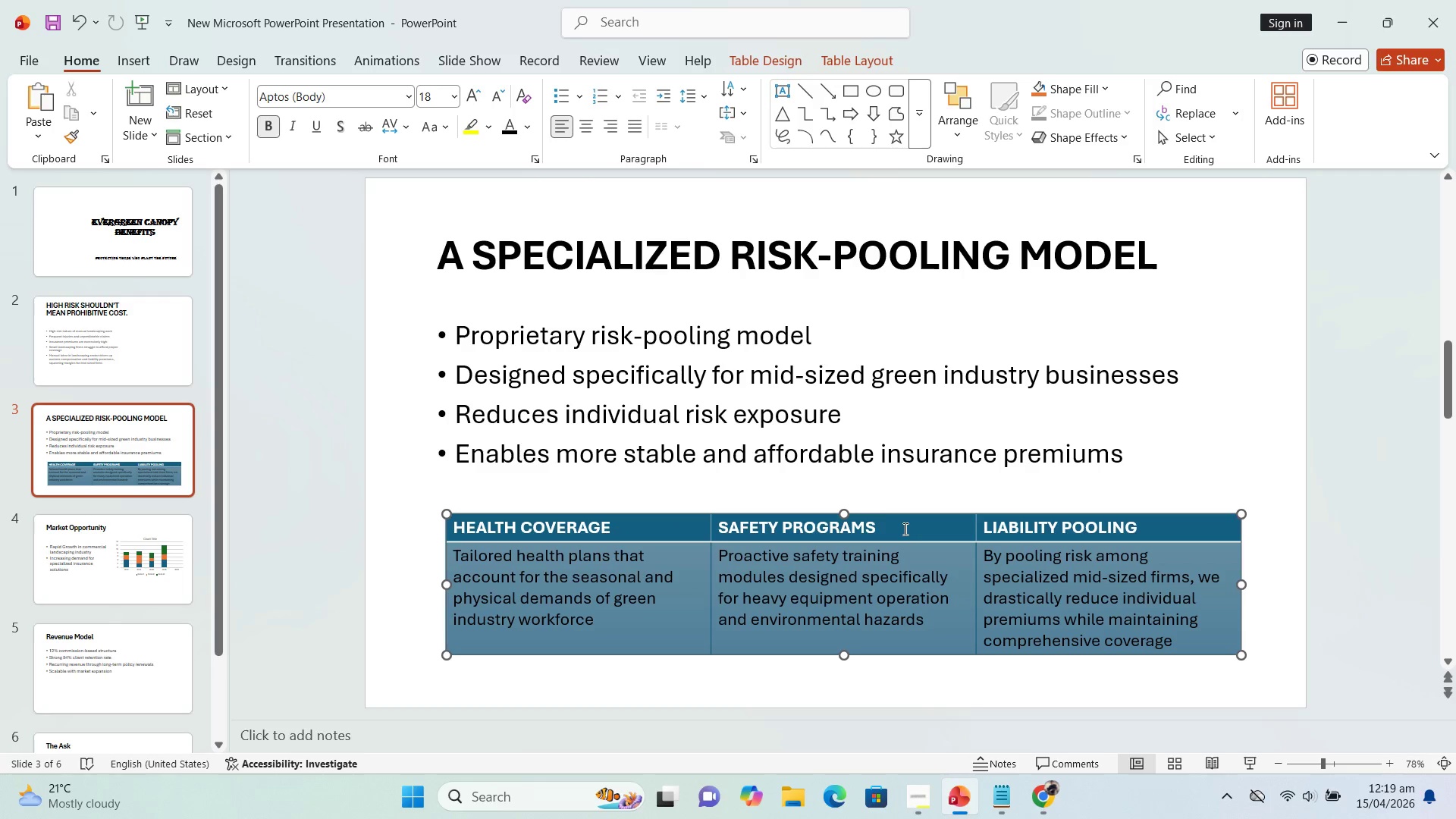 
left_click([912, 544])
 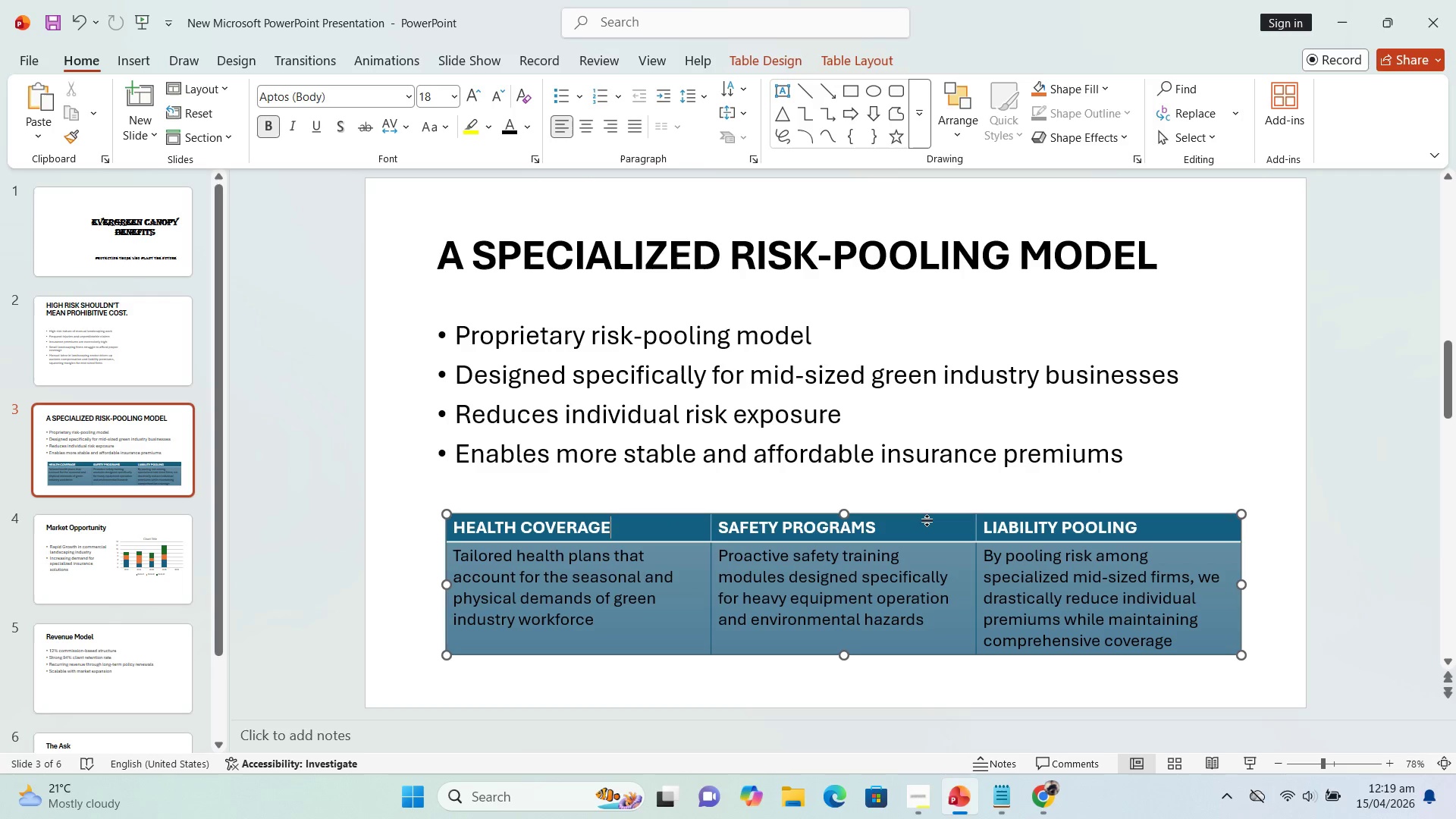 
double_click([927, 520])
 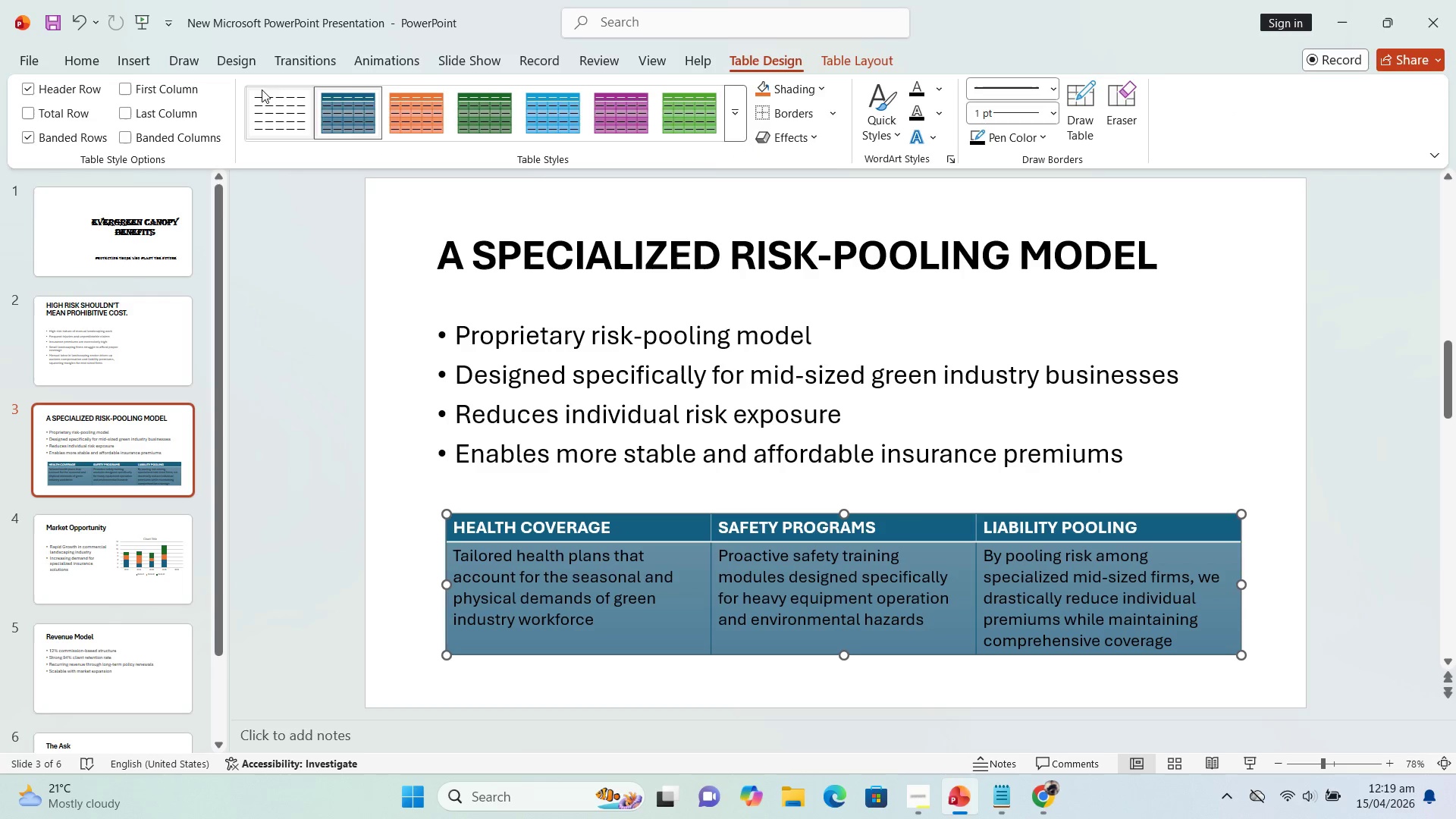 
left_click([263, 112])
 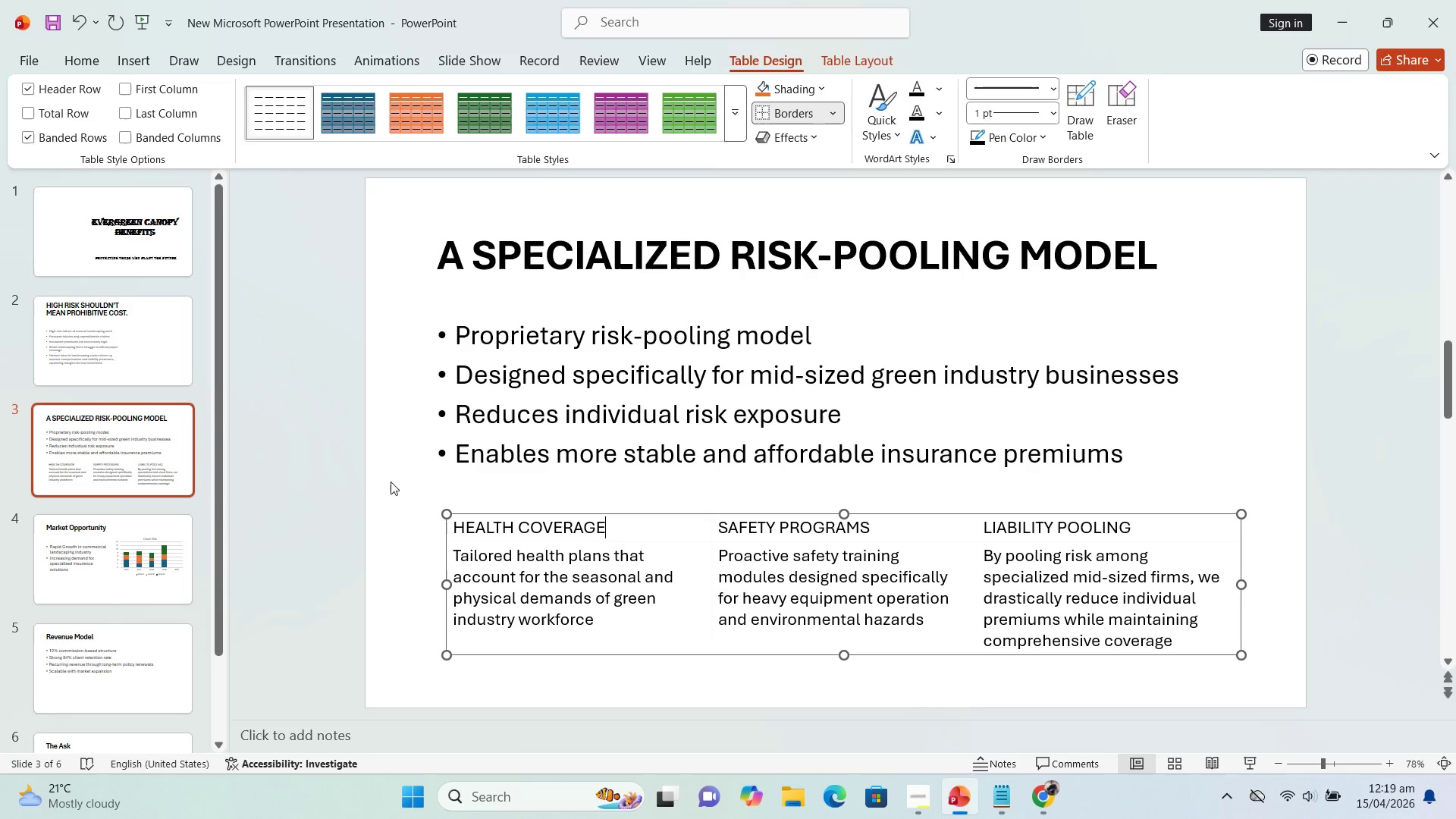 
left_click([102, 543])
 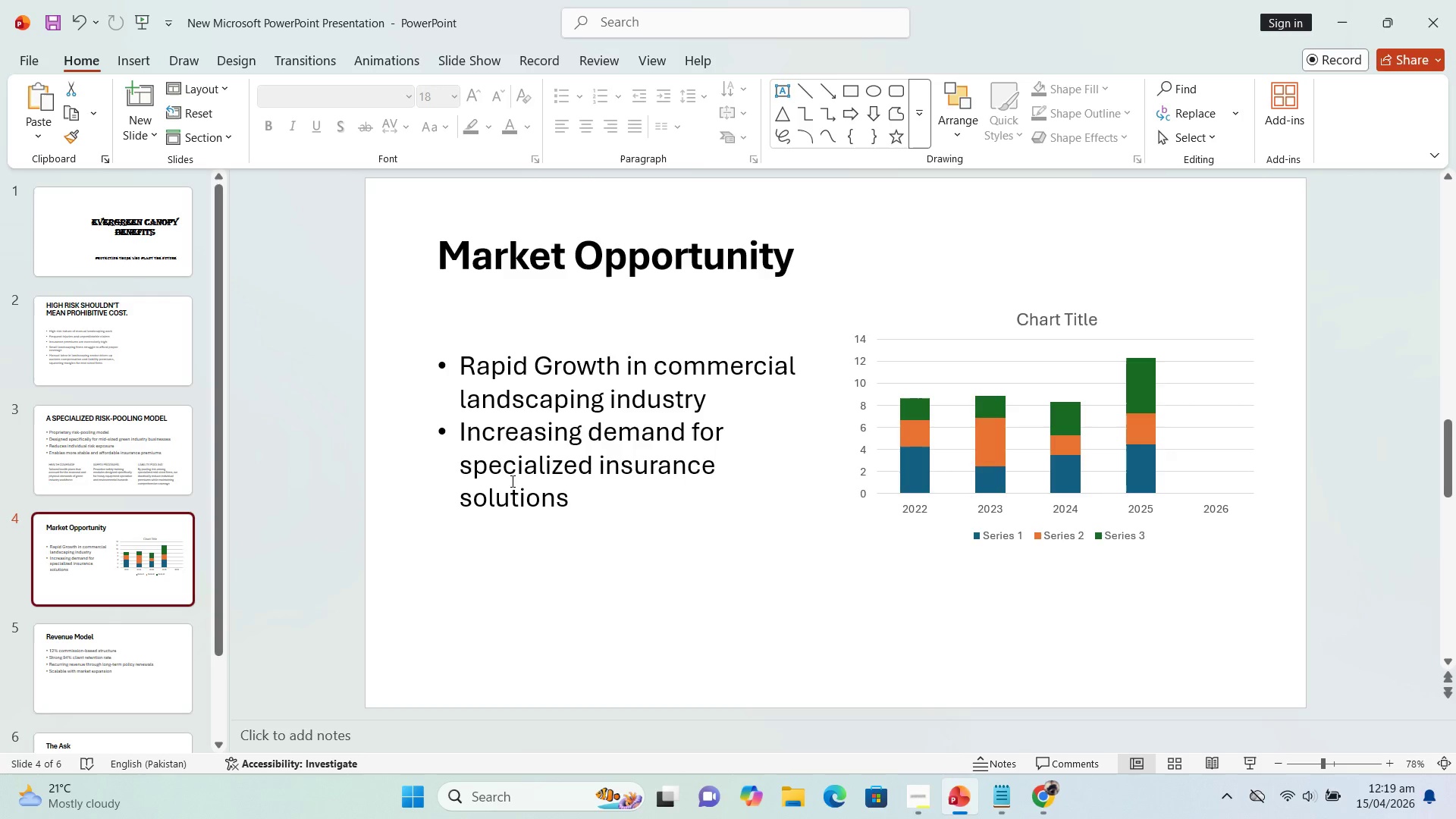 
wait(14.22)
 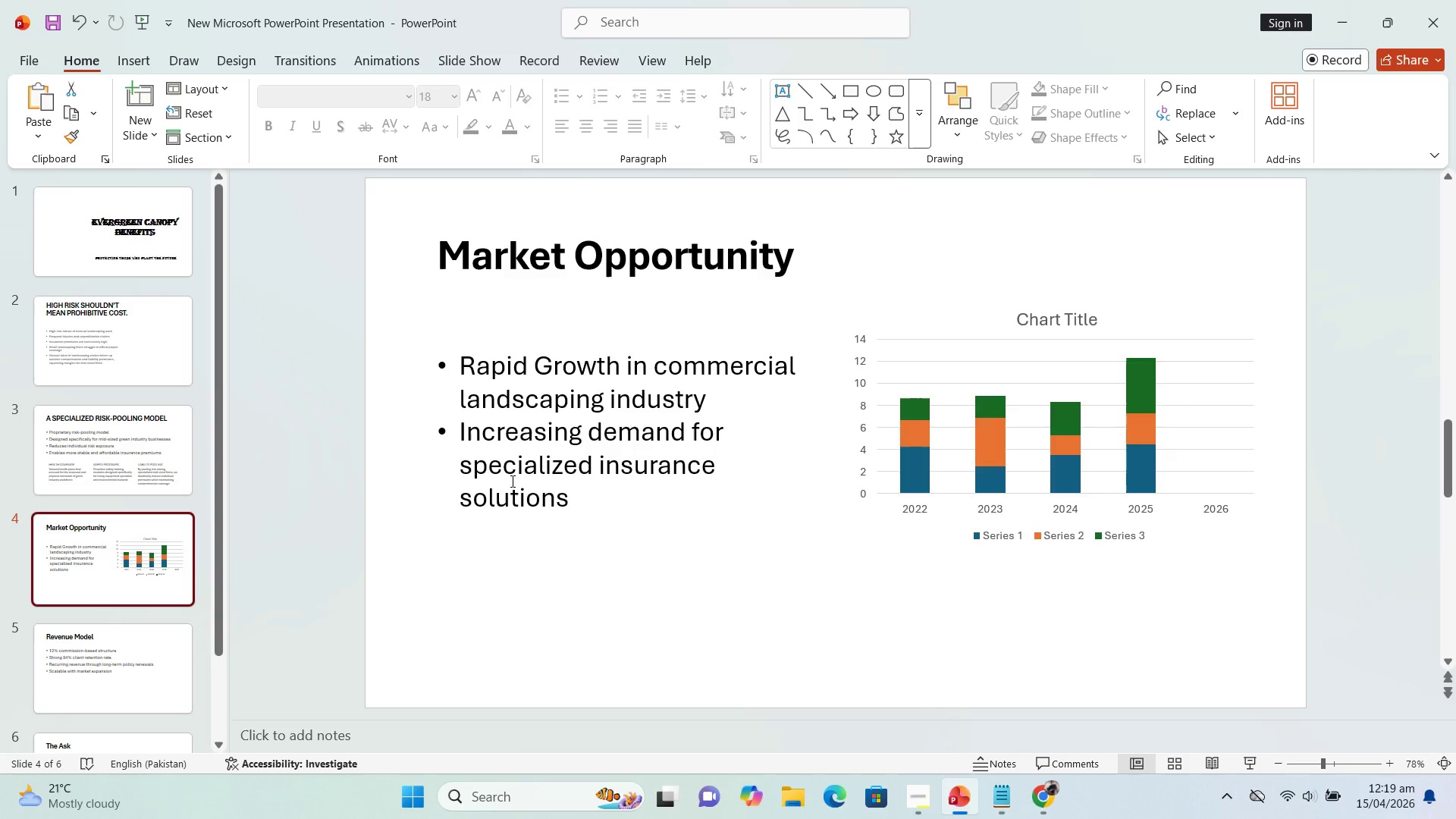 
left_click([583, 504])
 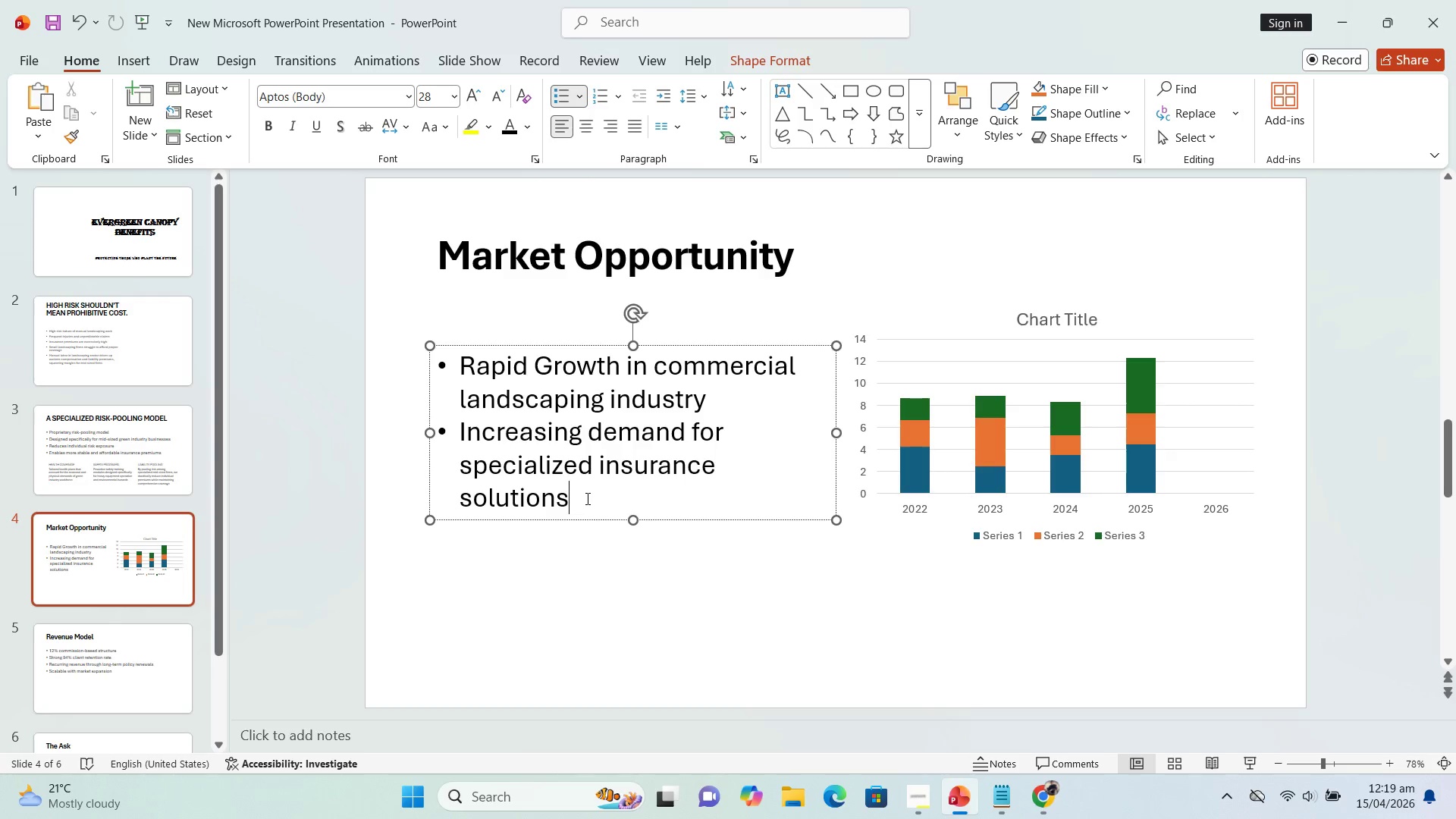 
key(Enter)
 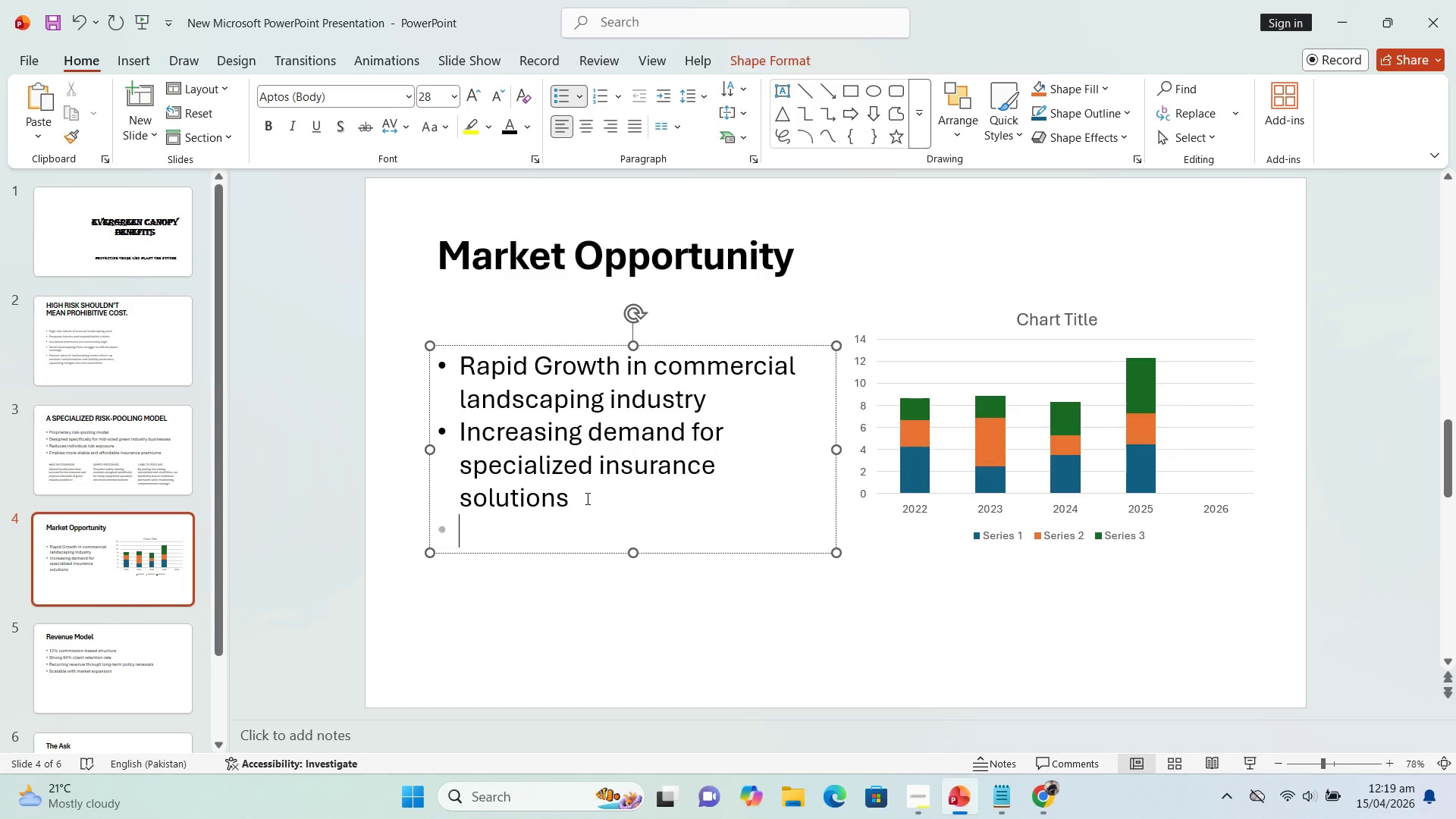 
type(The commercial landscapp)
key(Backspace)
type(ing sector has)
 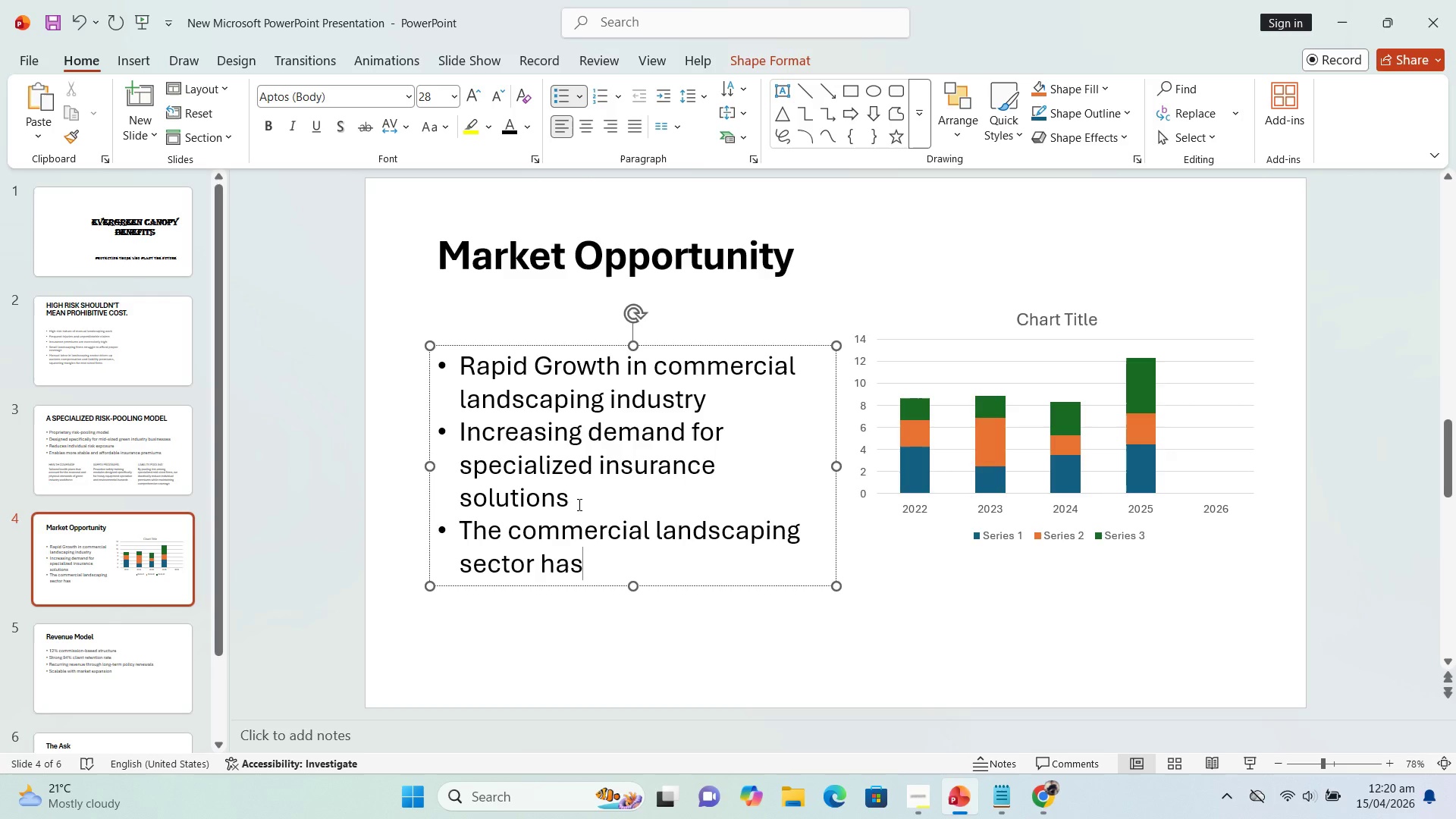 
wait(16.38)
 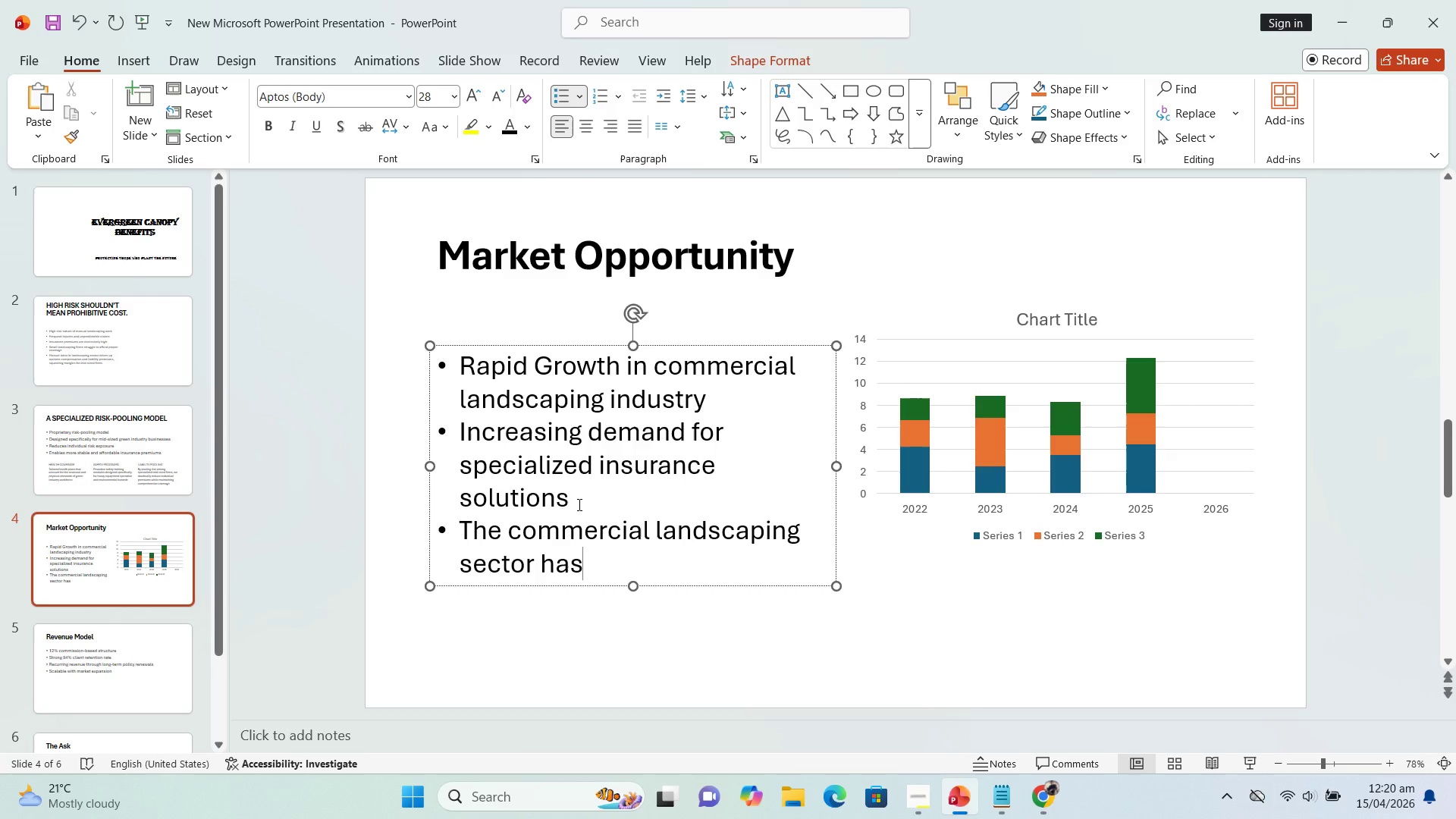 
type( seen)
 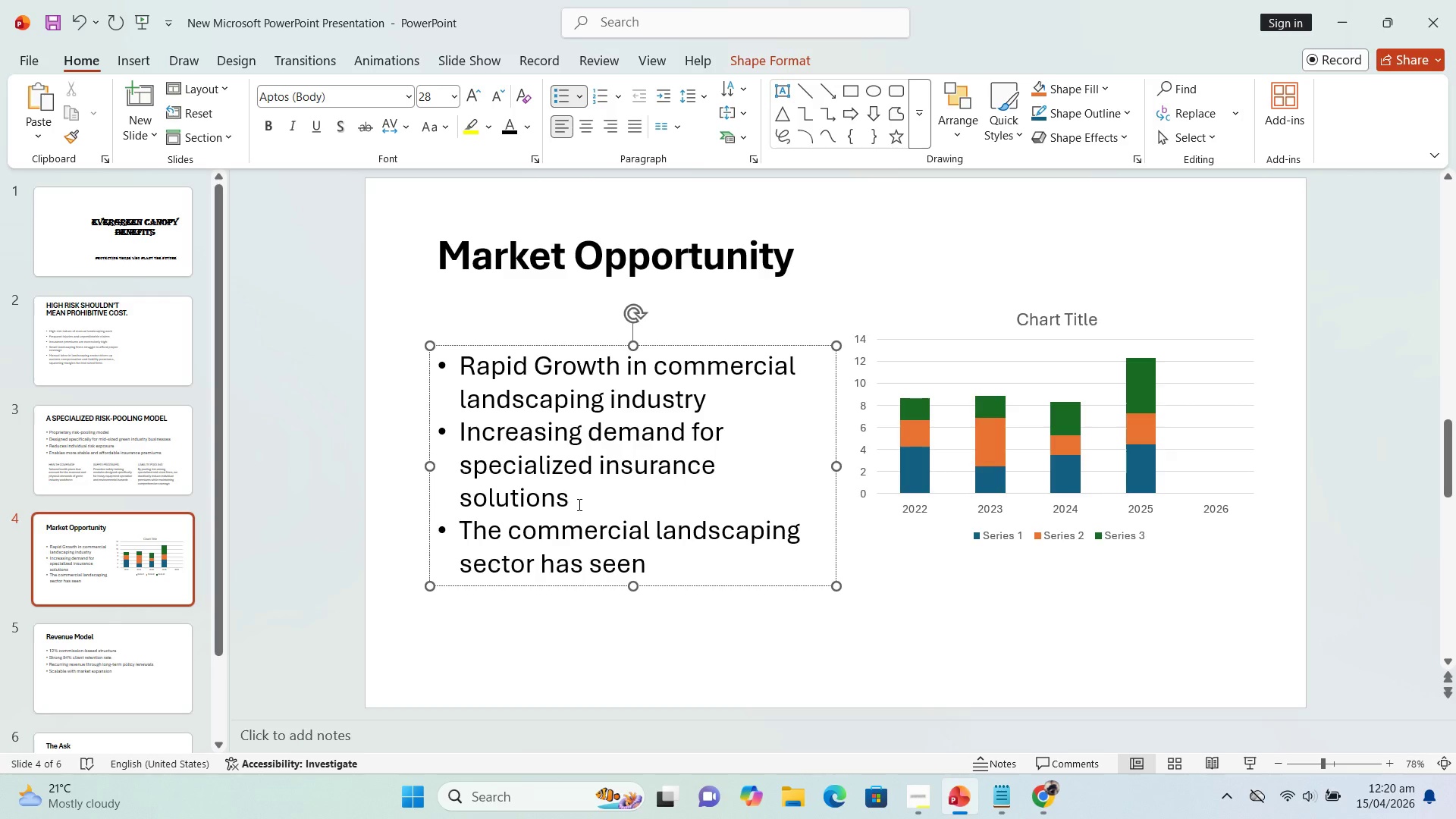 
wait(5.03)
 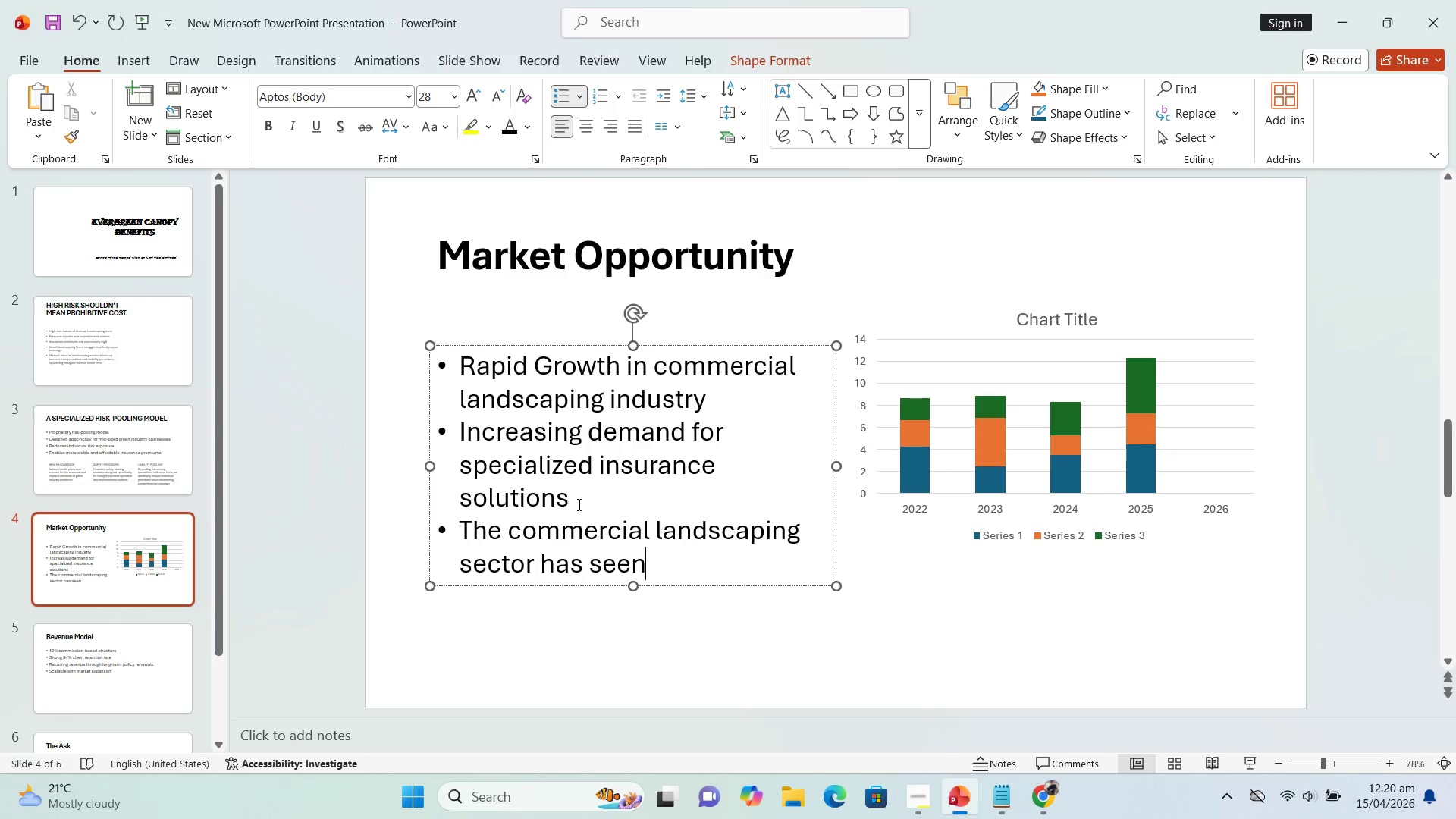 
type( consistent year )
key(Backspace)
type(-over-year expansion, driving for scalable benifits solutions)
 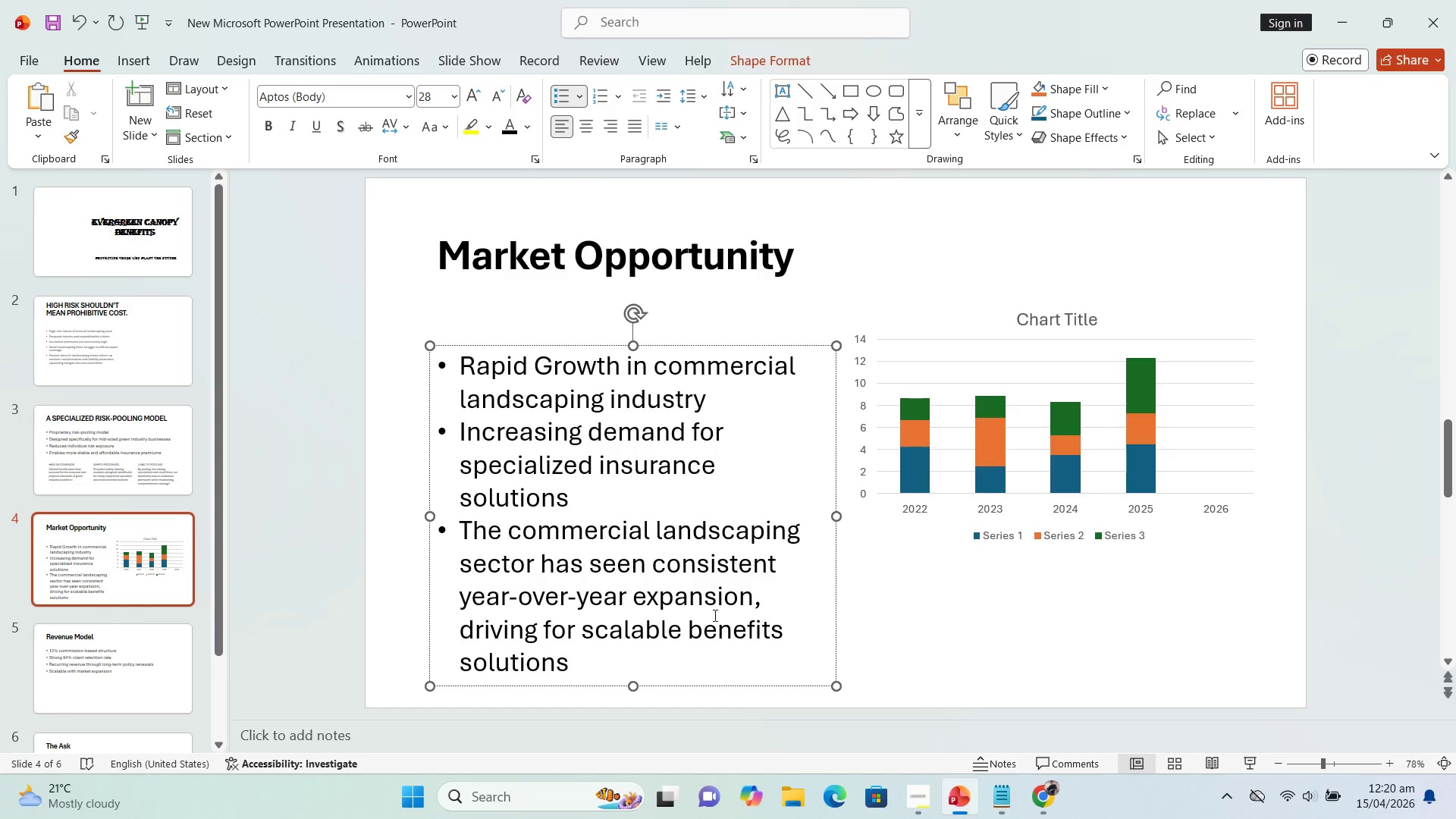 
left_click_drag(start_coordinate=[459, 529], to_coordinate=[571, 676])
 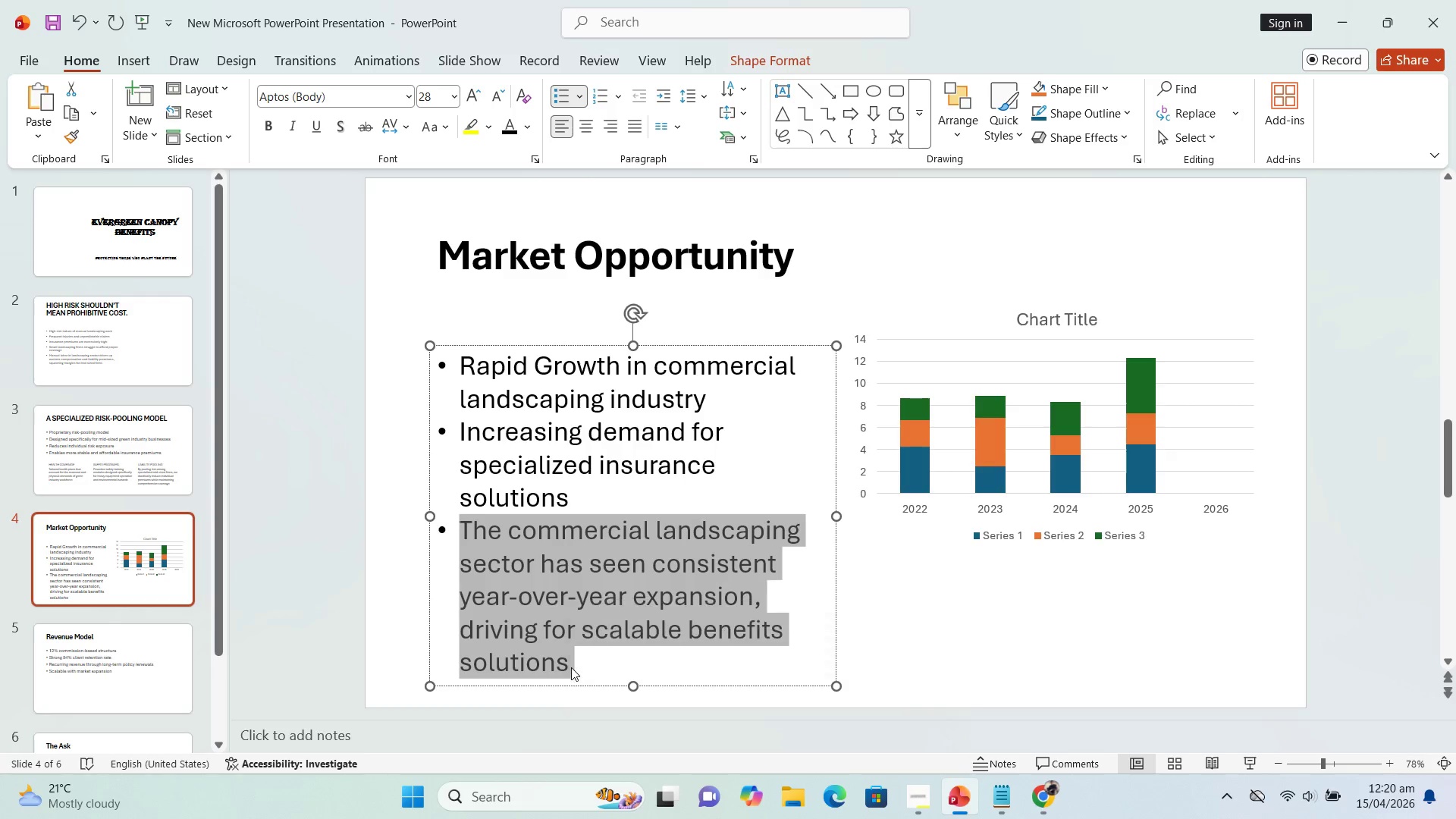 
hold_key(key=ControlLeft, duration=1.5)
 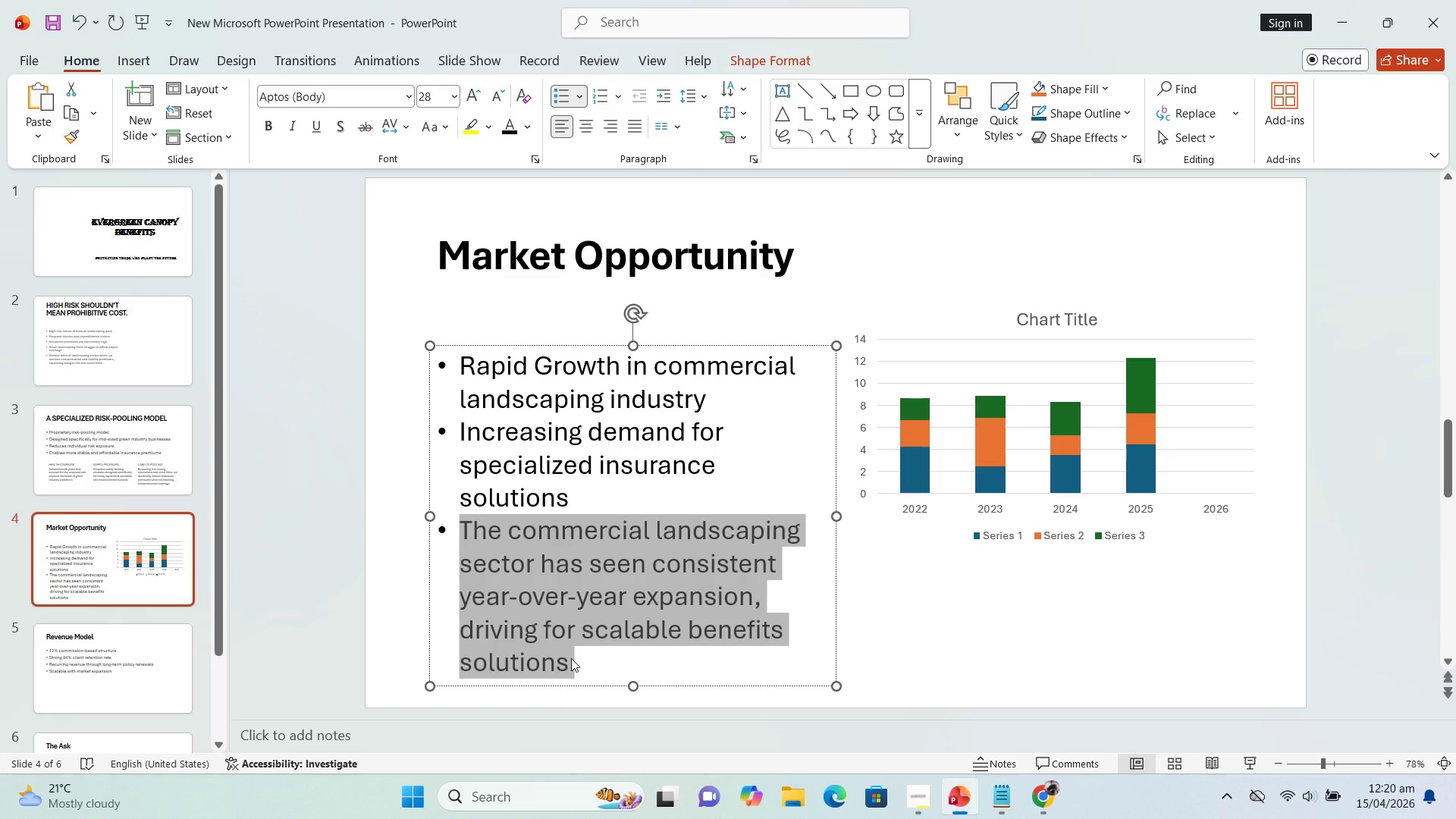 
key(Control+X)
 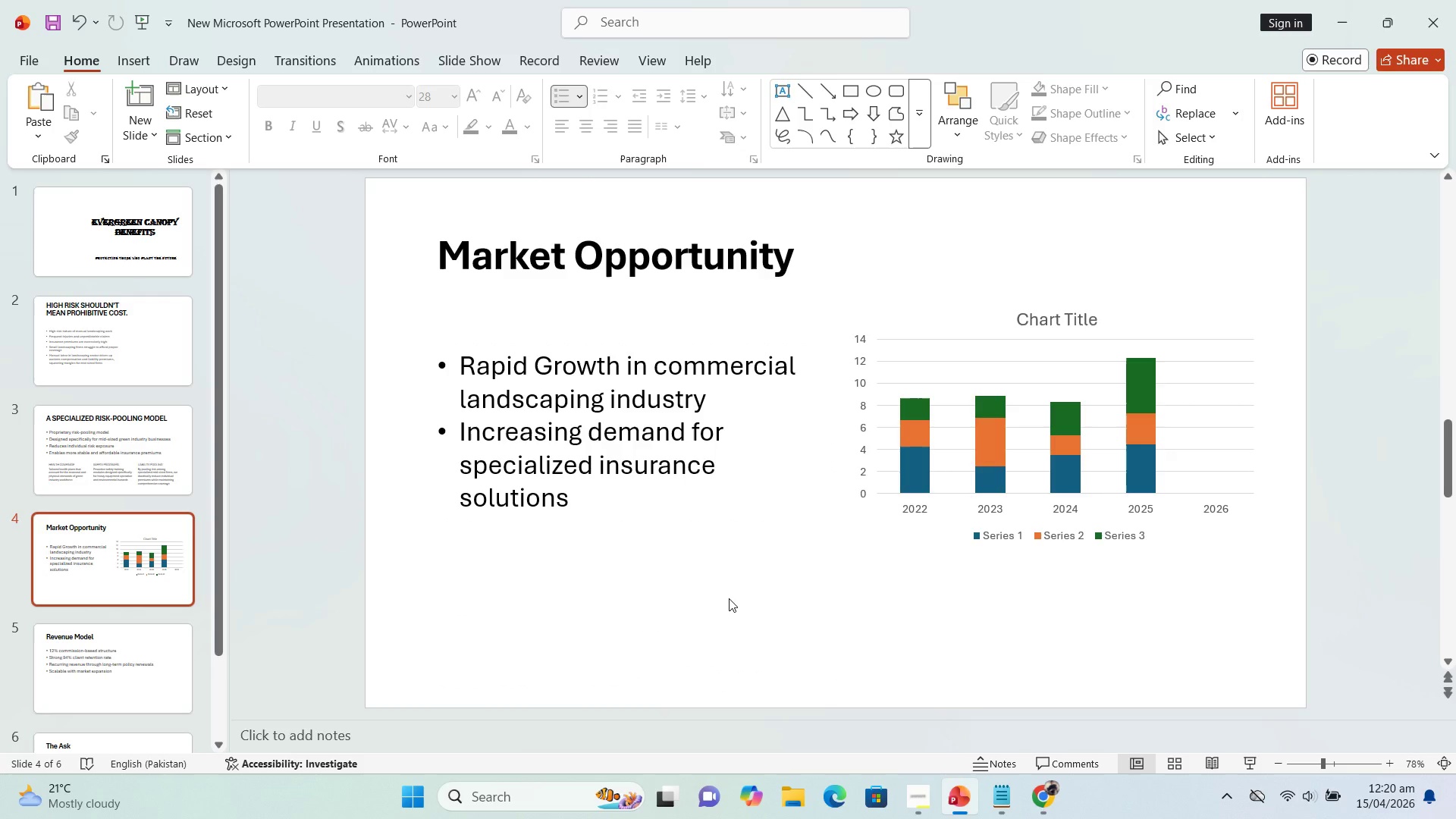 
double_click([729, 598])
 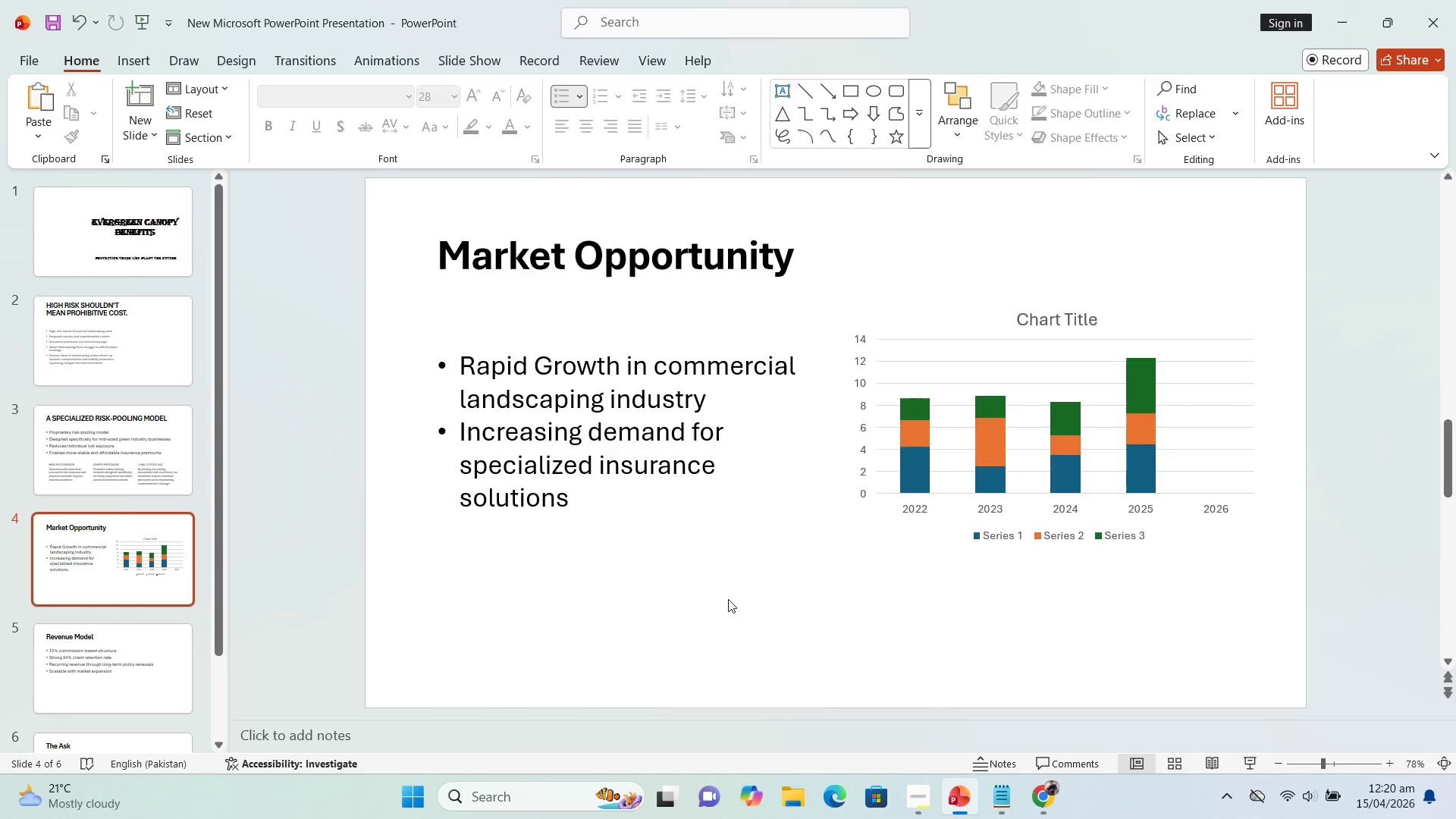 
key(Control+V)
 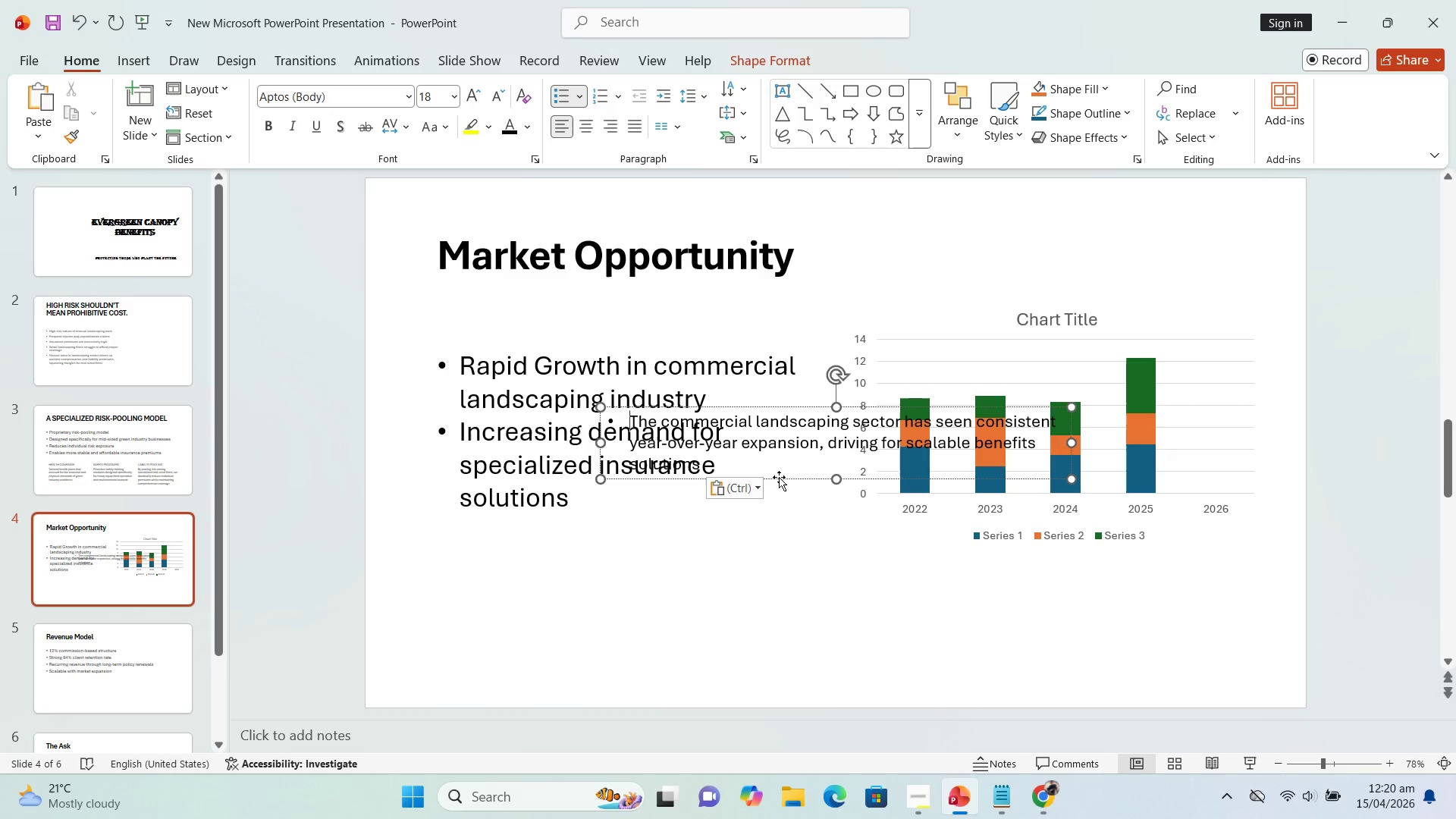 
left_click_drag(start_coordinate=[779, 477], to_coordinate=[987, 645])
 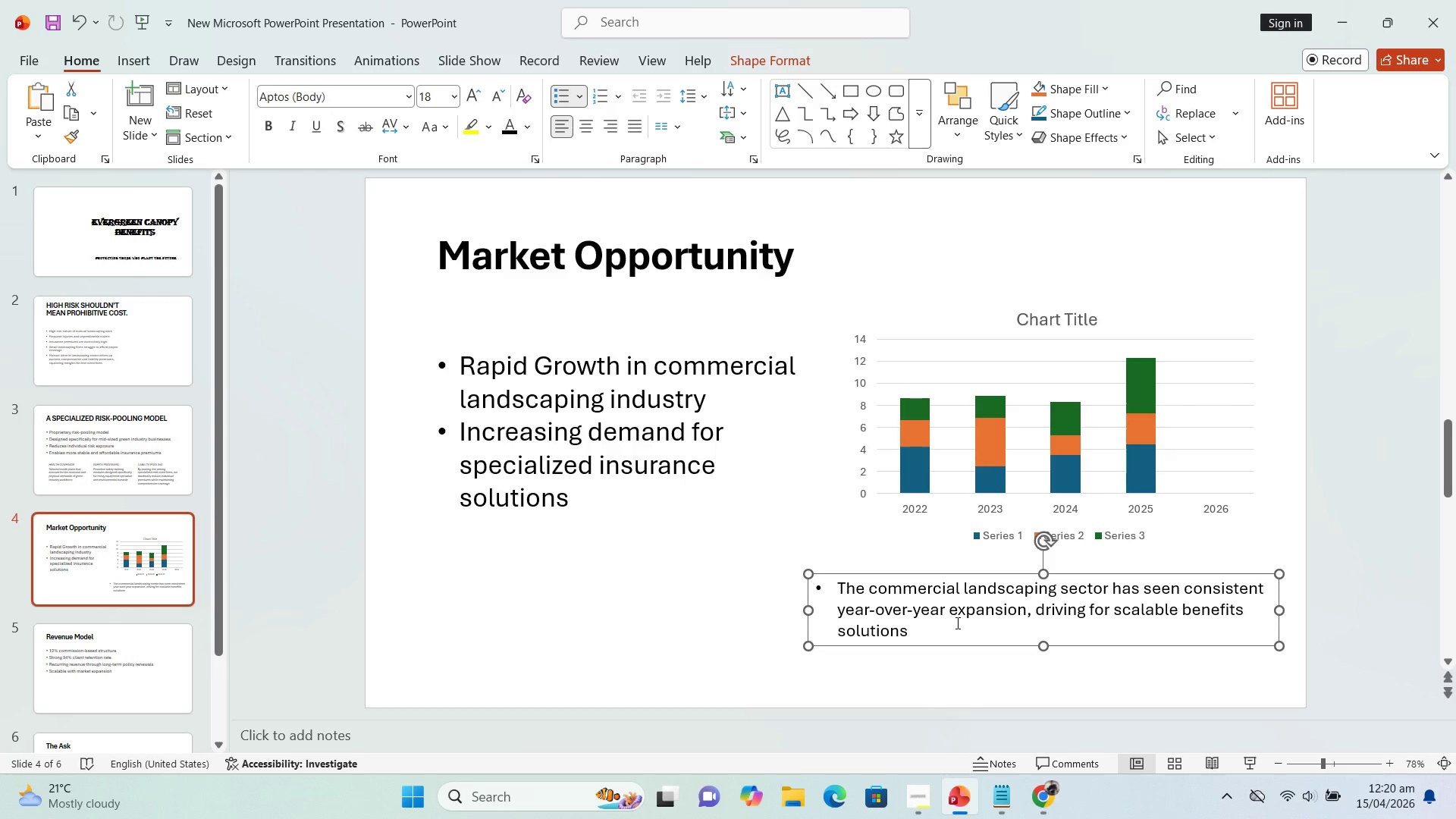 
key(Control+A)
 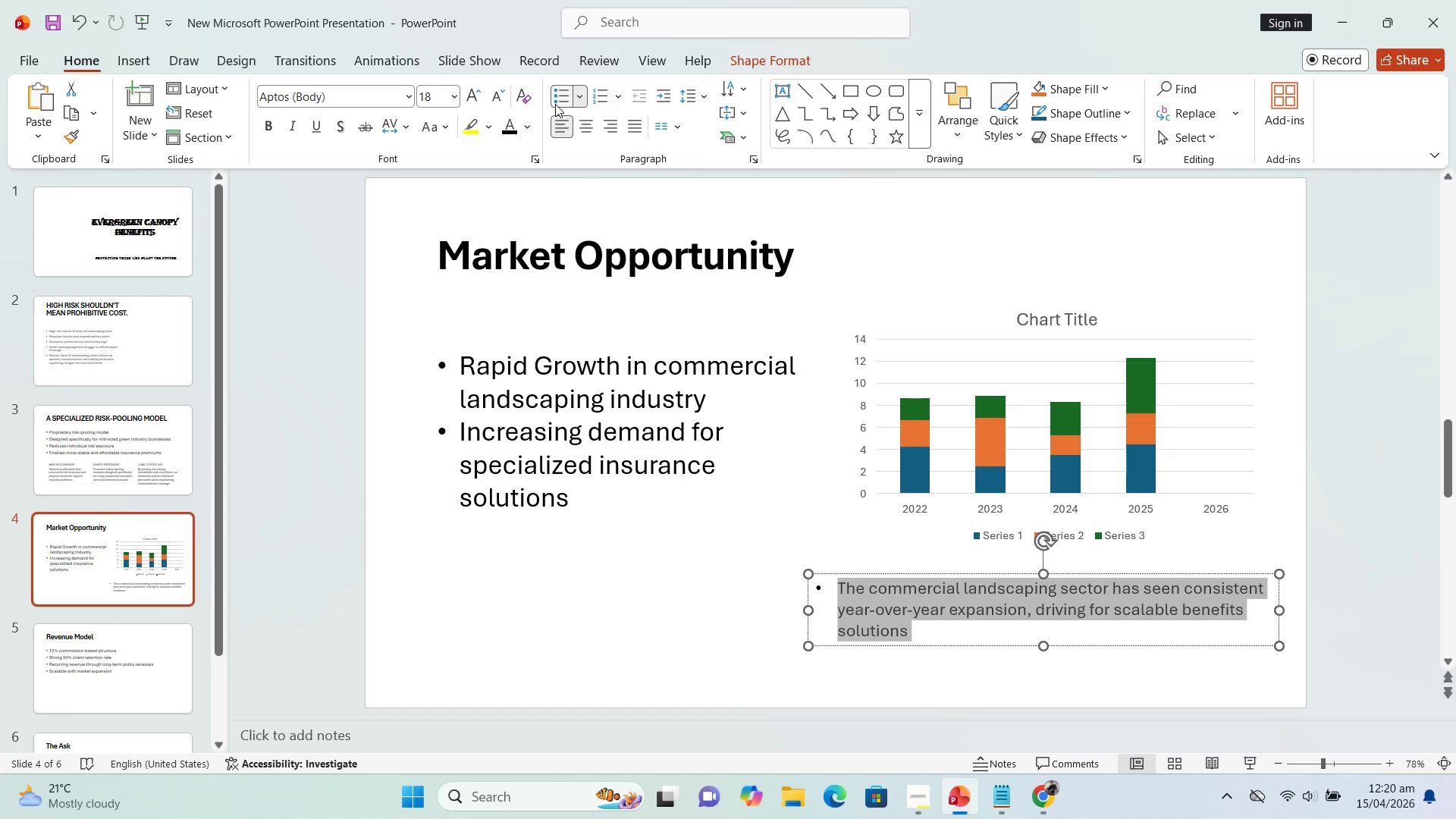 
left_click([554, 102])
 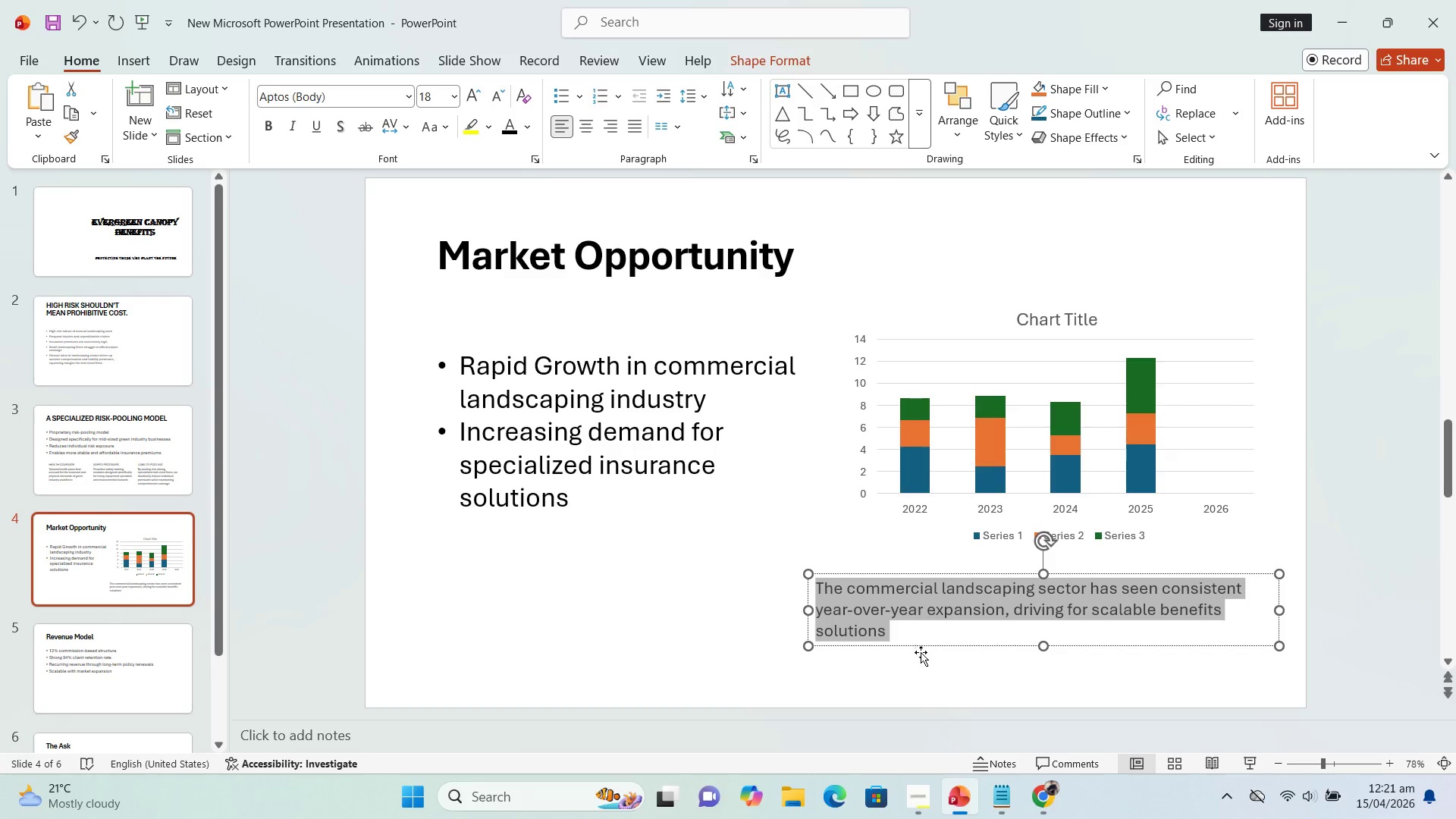 
left_click([945, 661])
 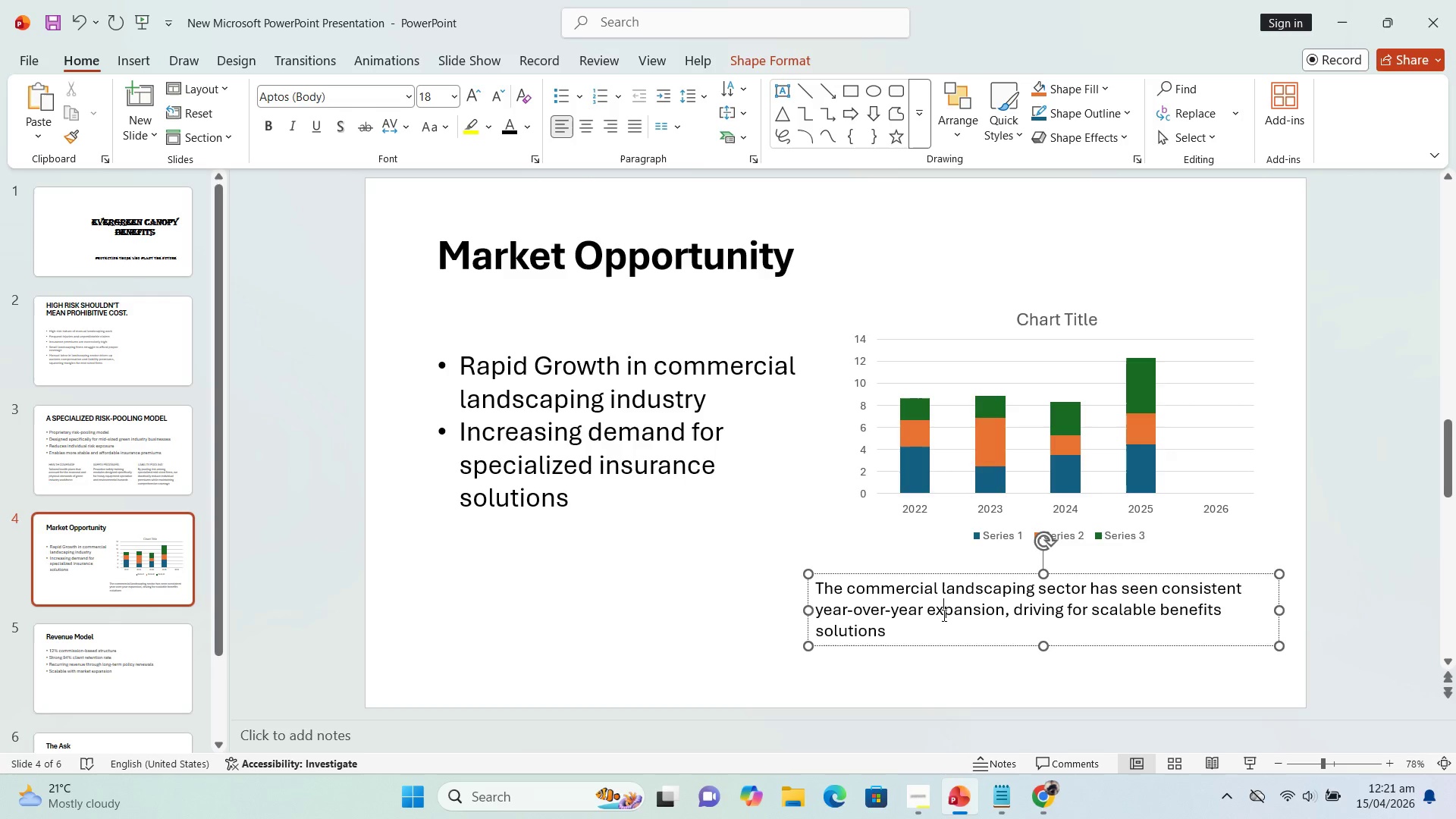 
double_click([943, 615])
 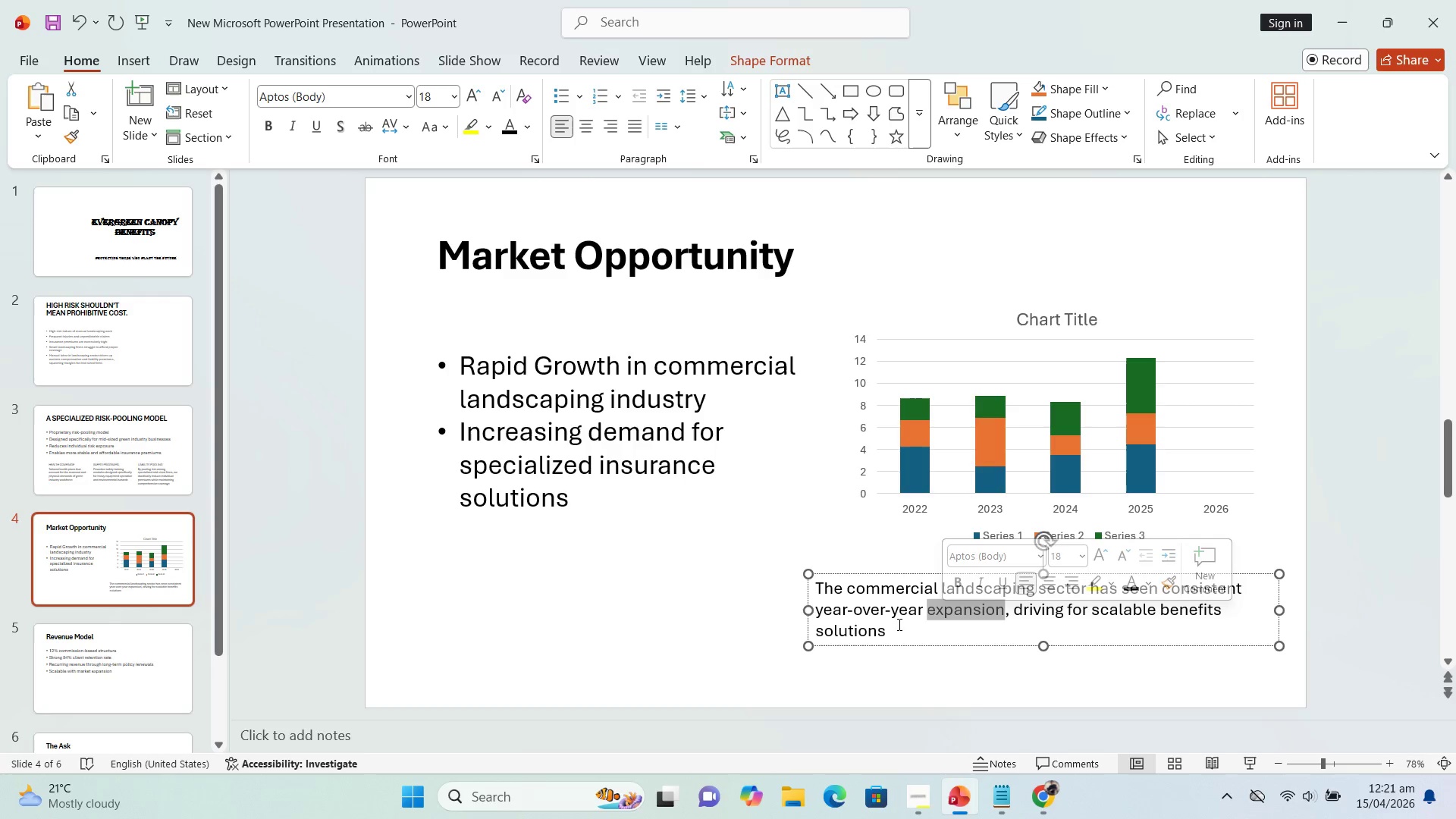 
key(Control+A)
 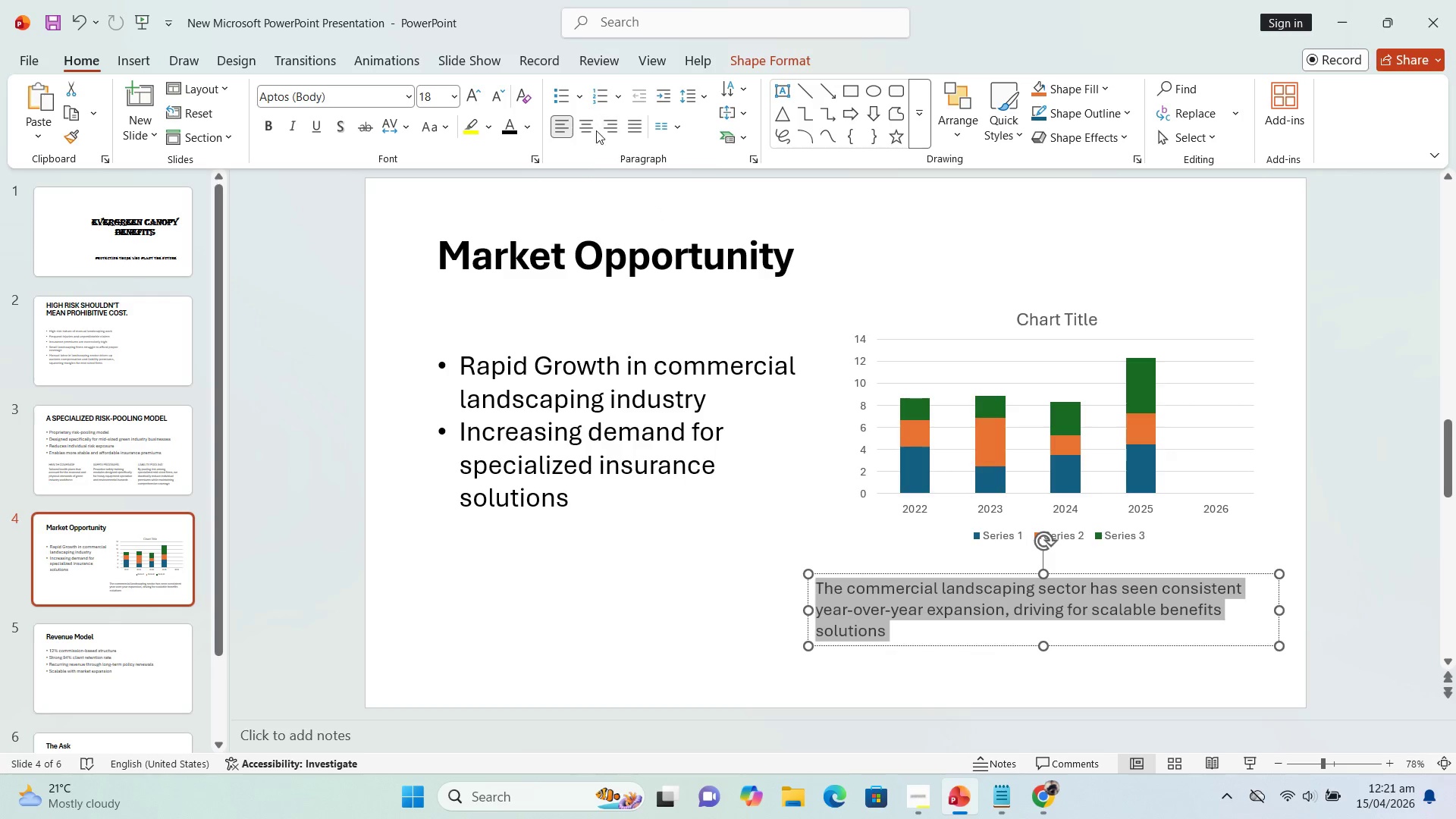 
left_click([587, 126])
 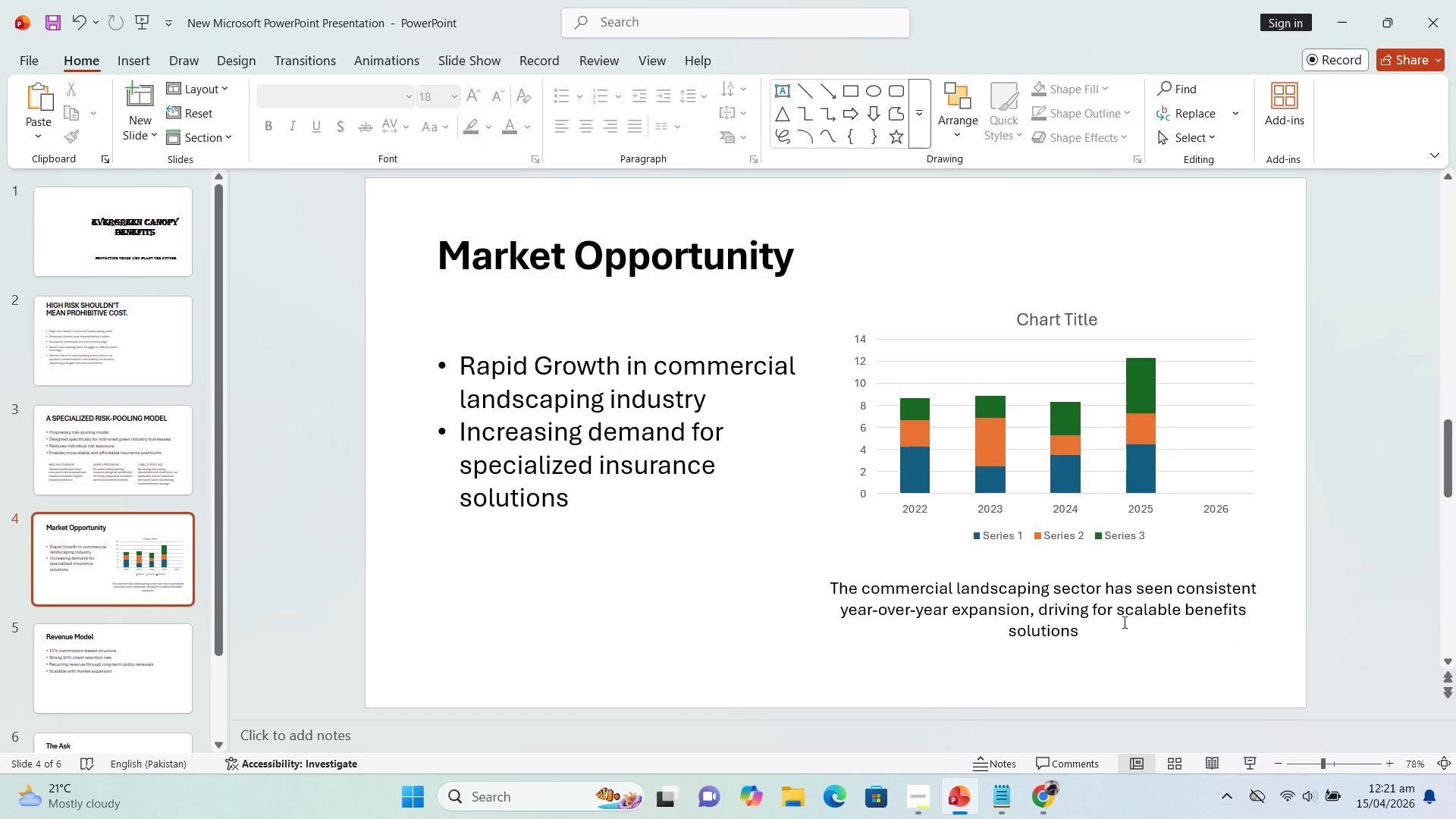 
left_click([1121, 636])
 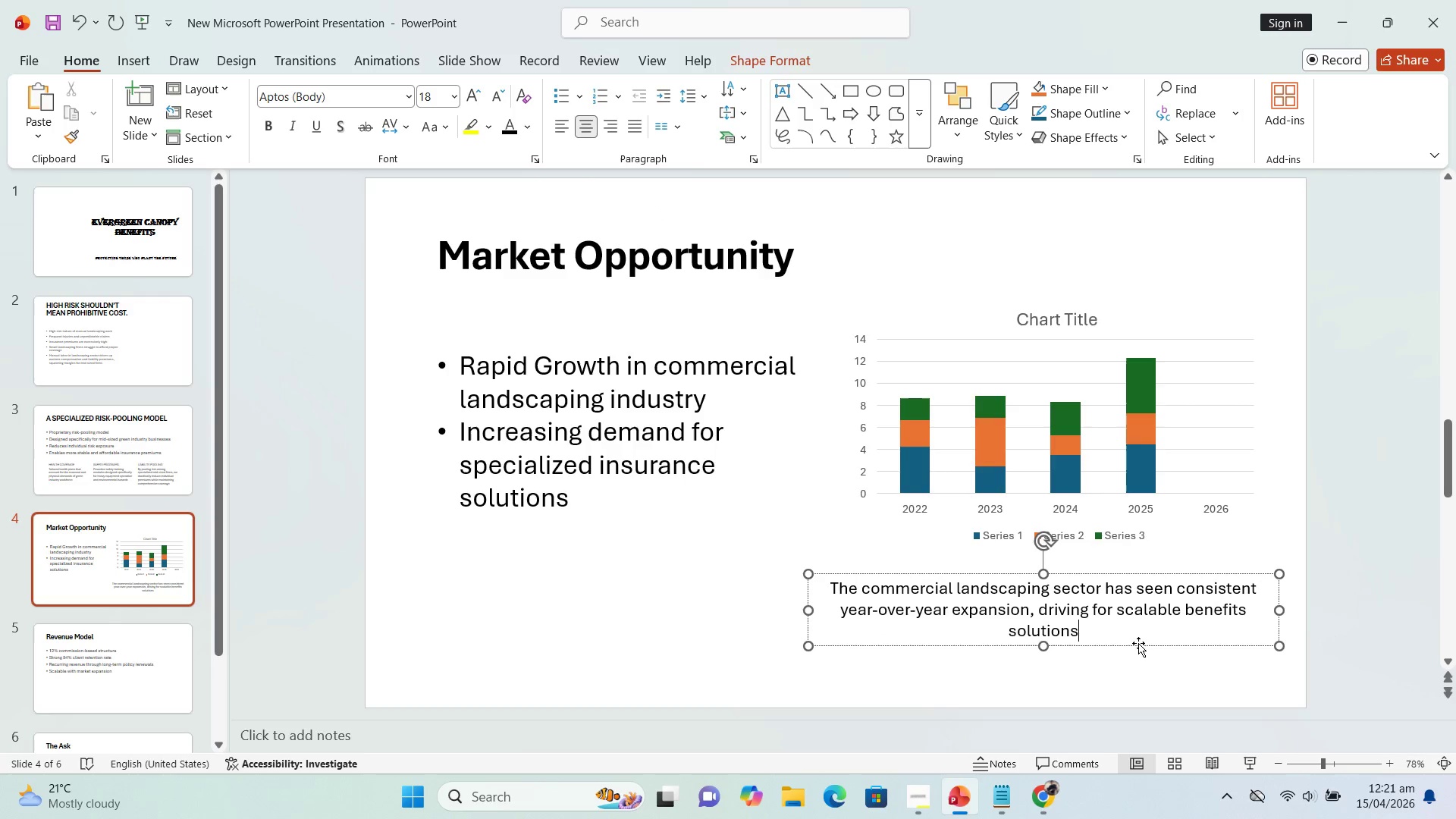 
left_click_drag(start_coordinate=[1138, 644], to_coordinate=[1153, 635])
 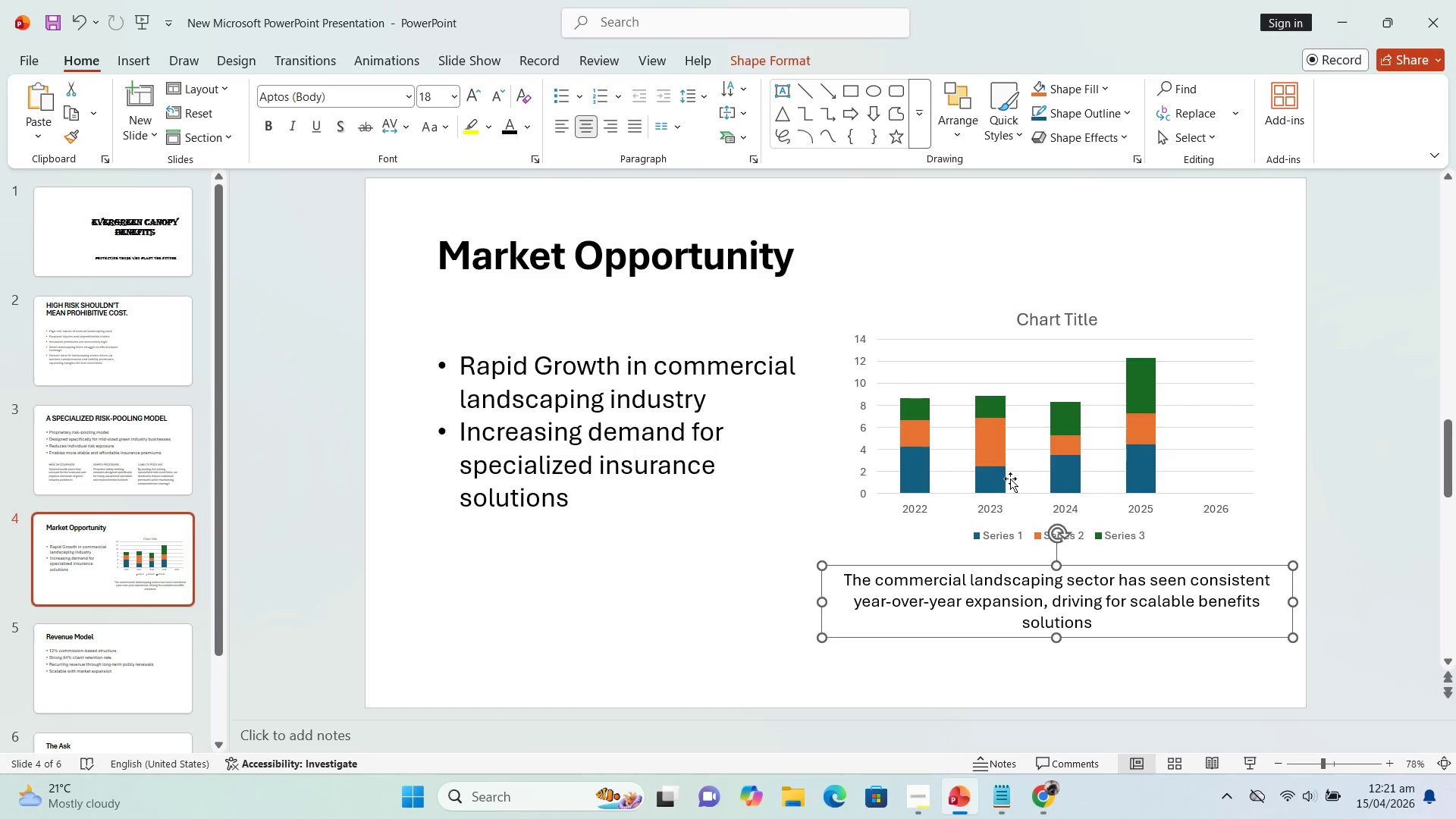 
mouse_move([932, 457])
 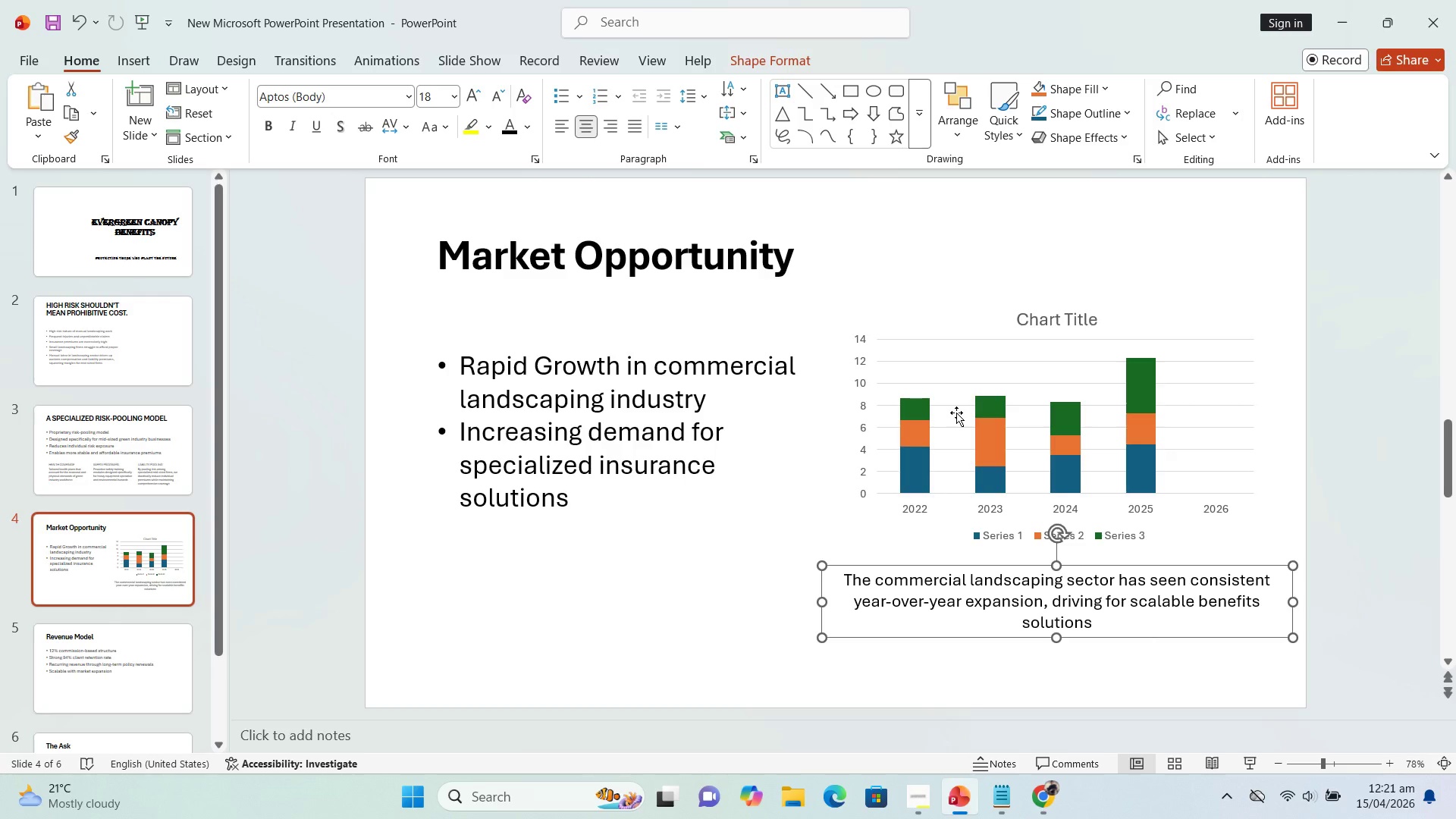 
right_click([956, 413])
 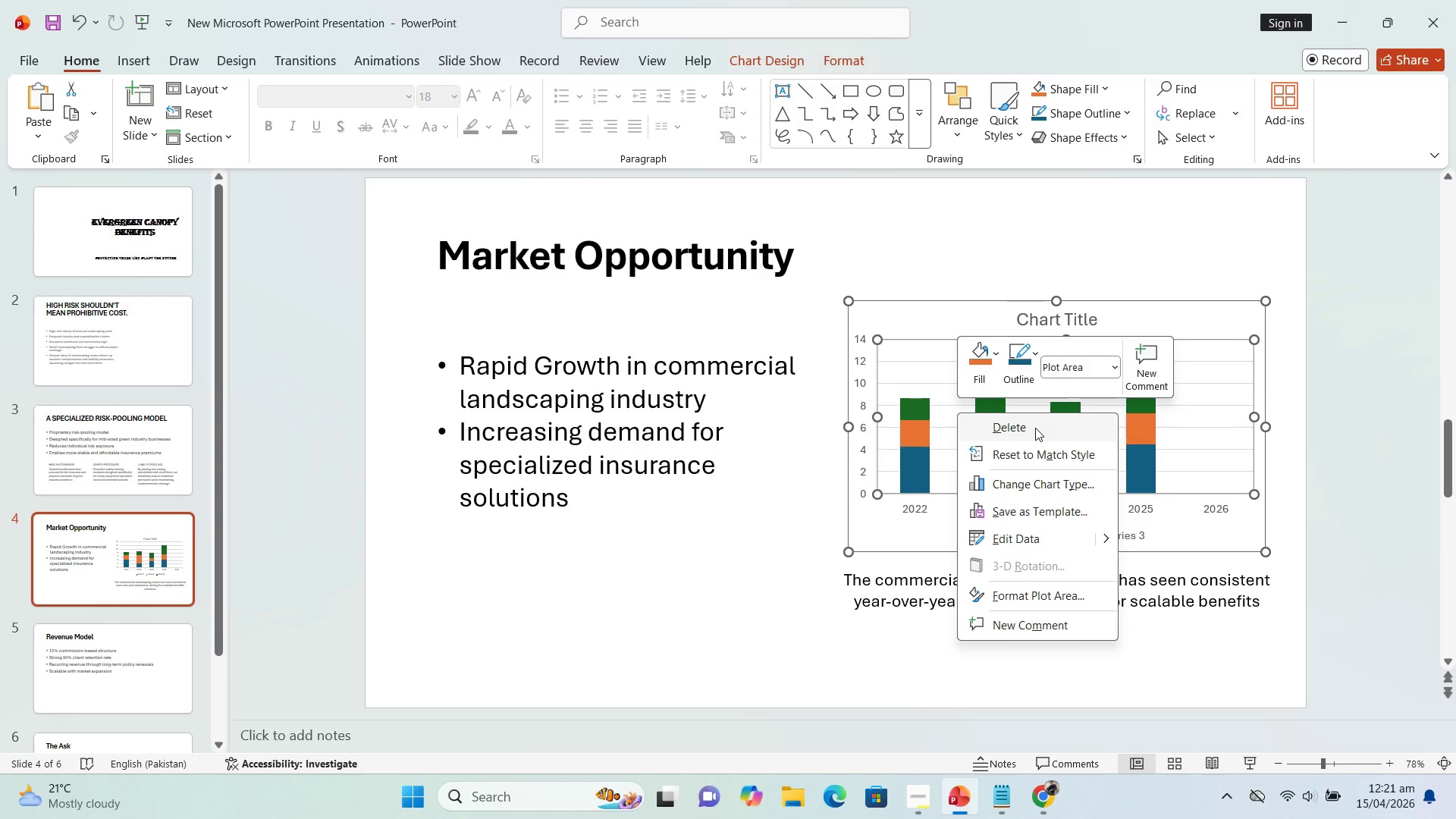 
left_click([764, 531])
 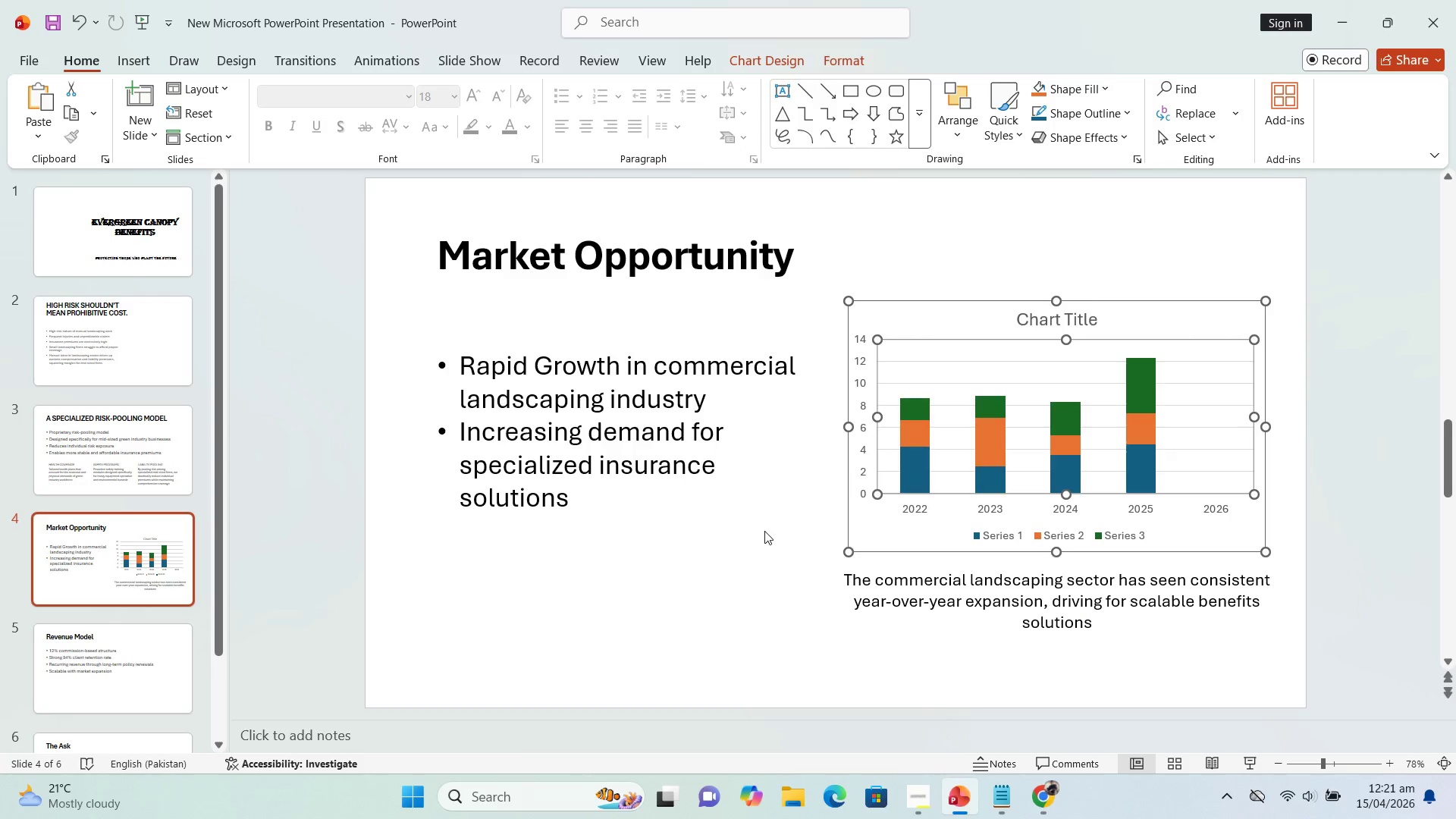 
right_click([764, 531])
 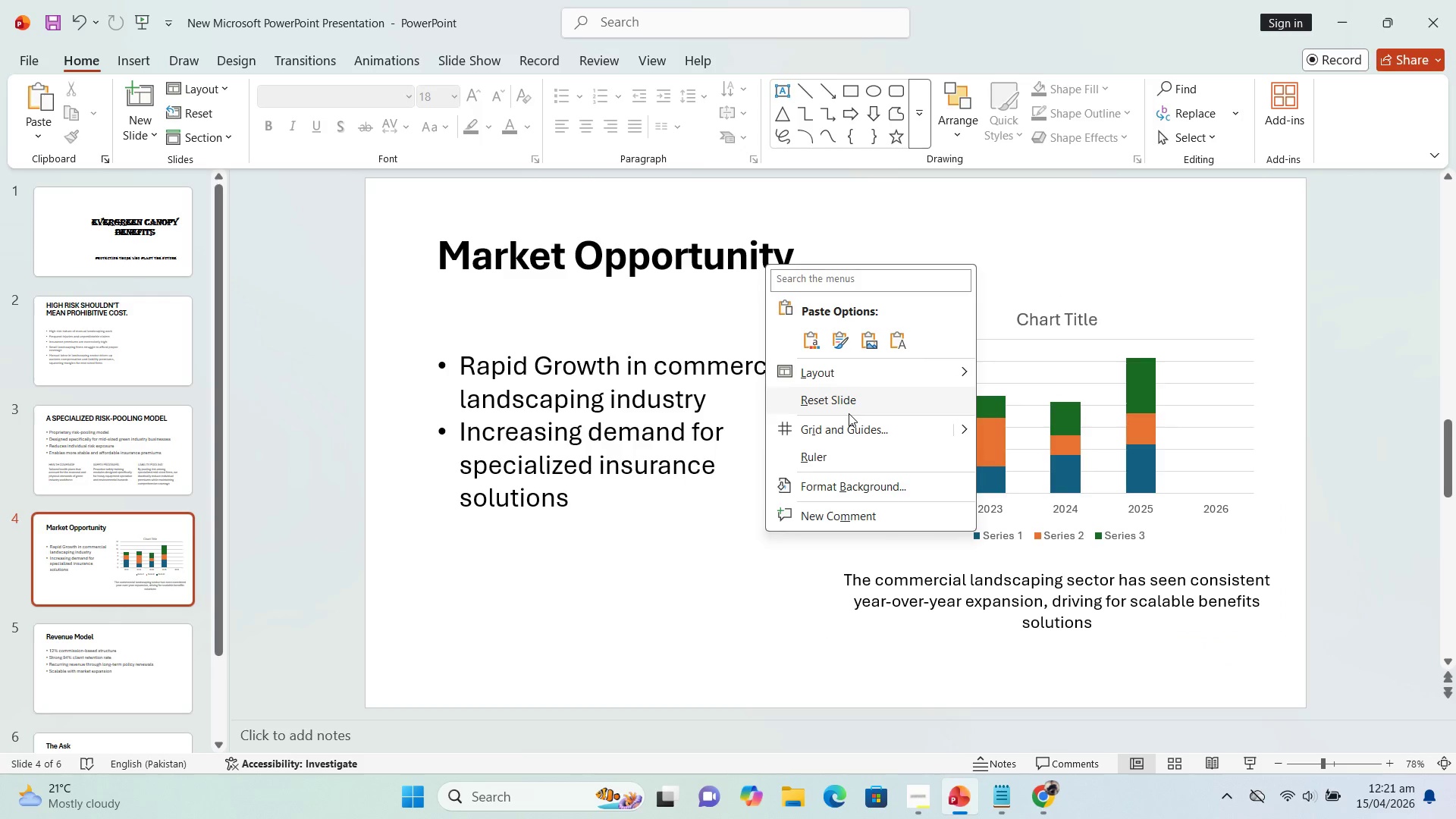 
mouse_move([861, 403])
 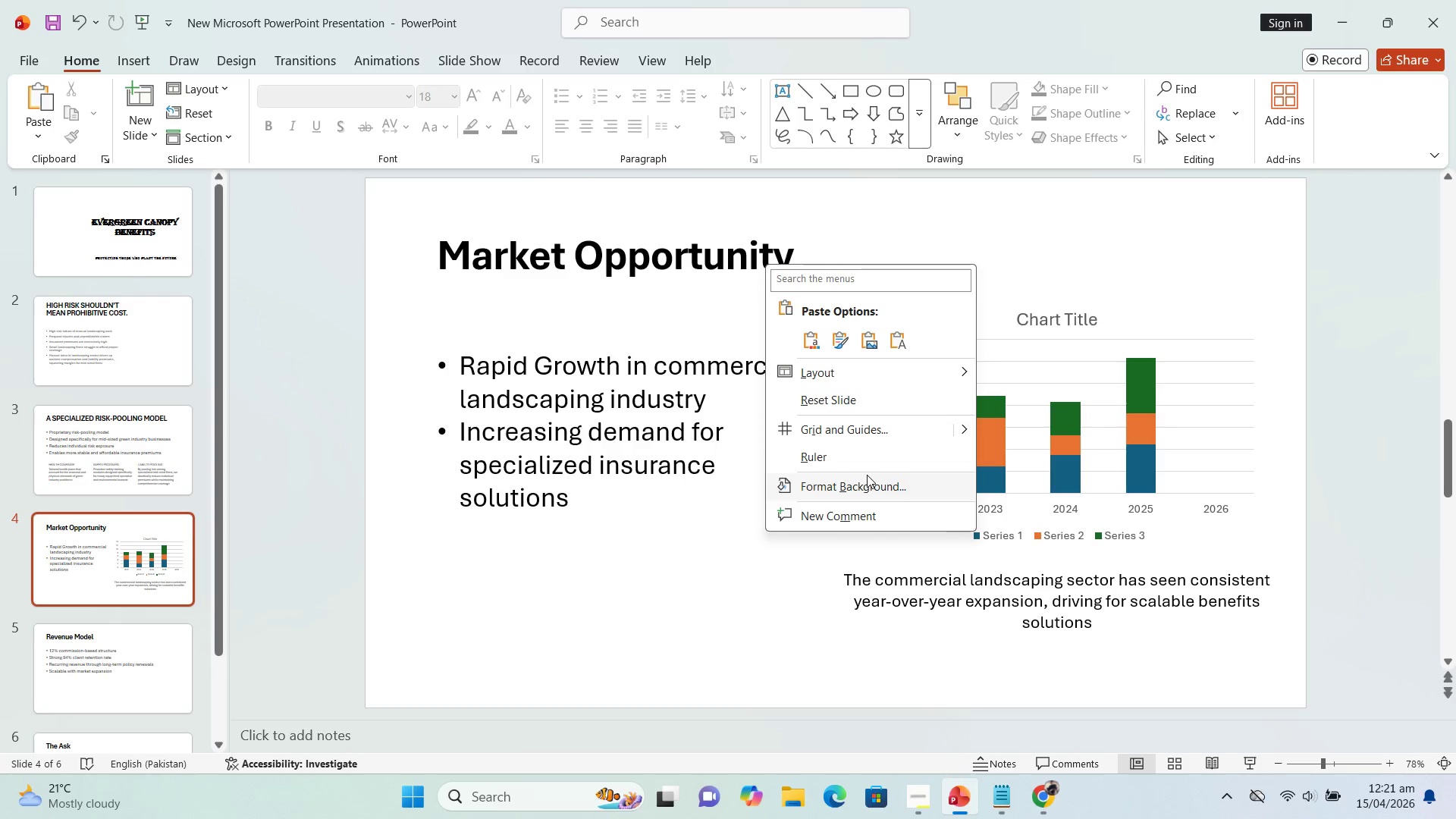 
left_click([708, 588])
 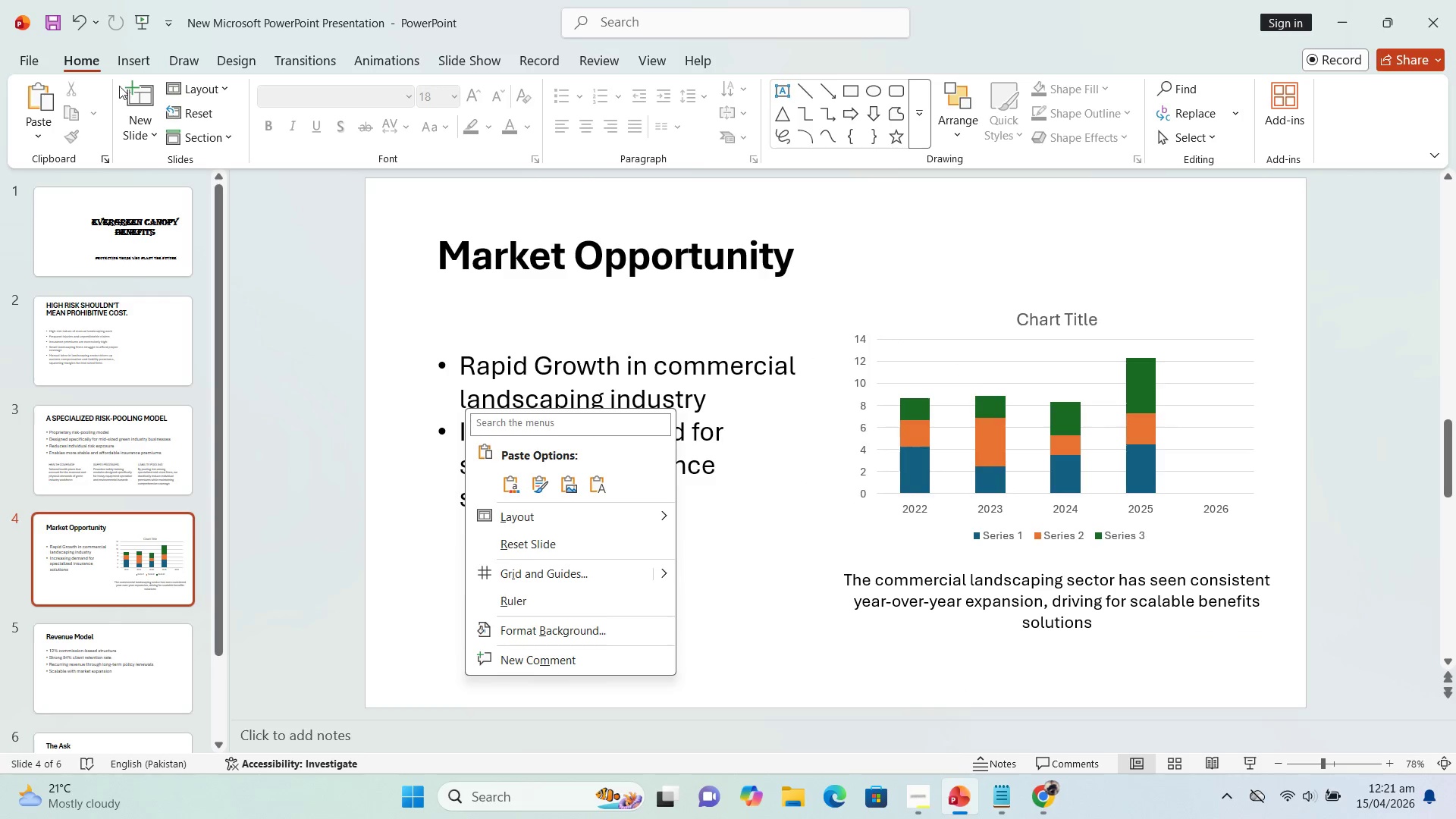 
left_click([124, 62])
 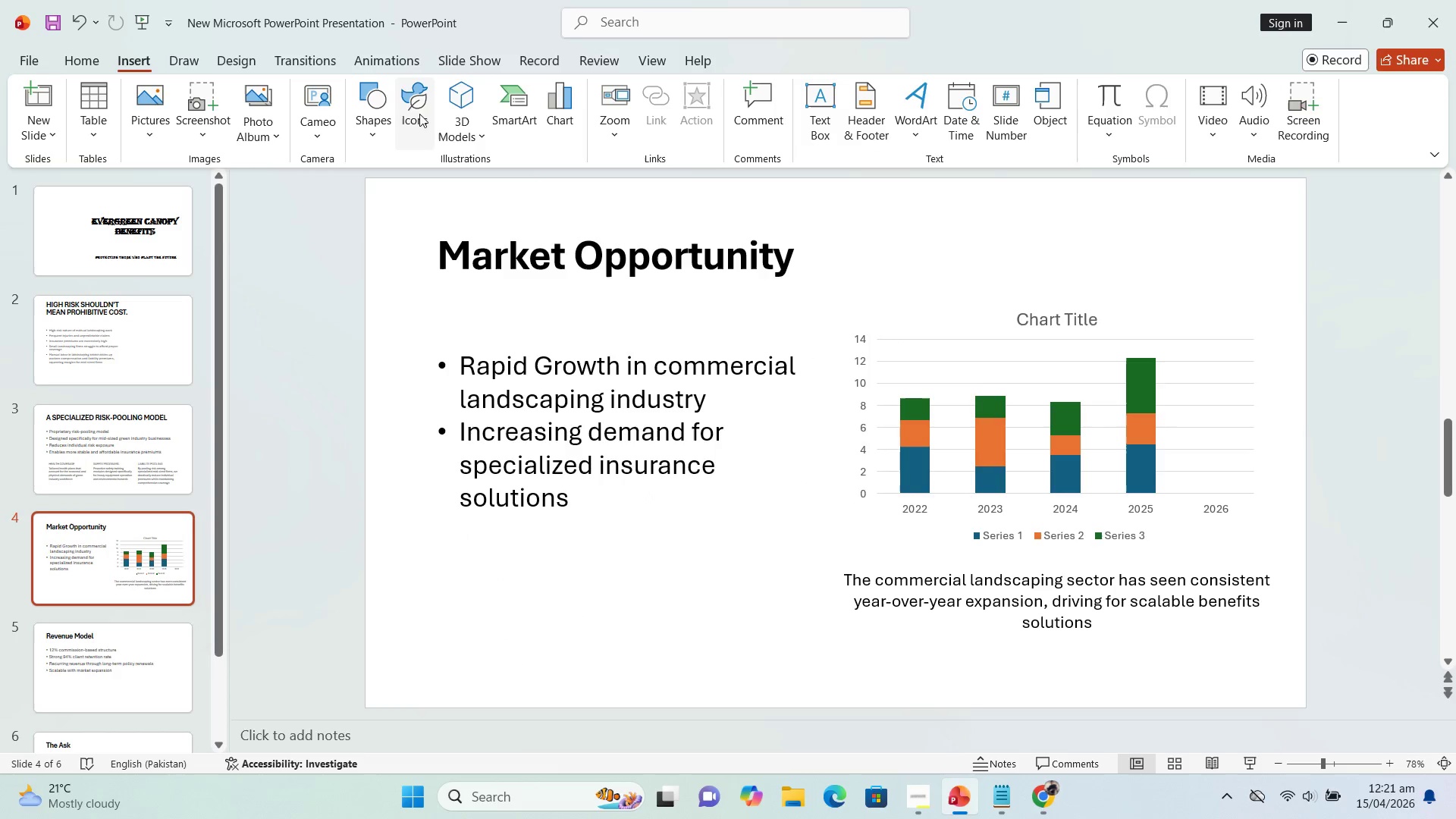 
left_click([984, 429])
 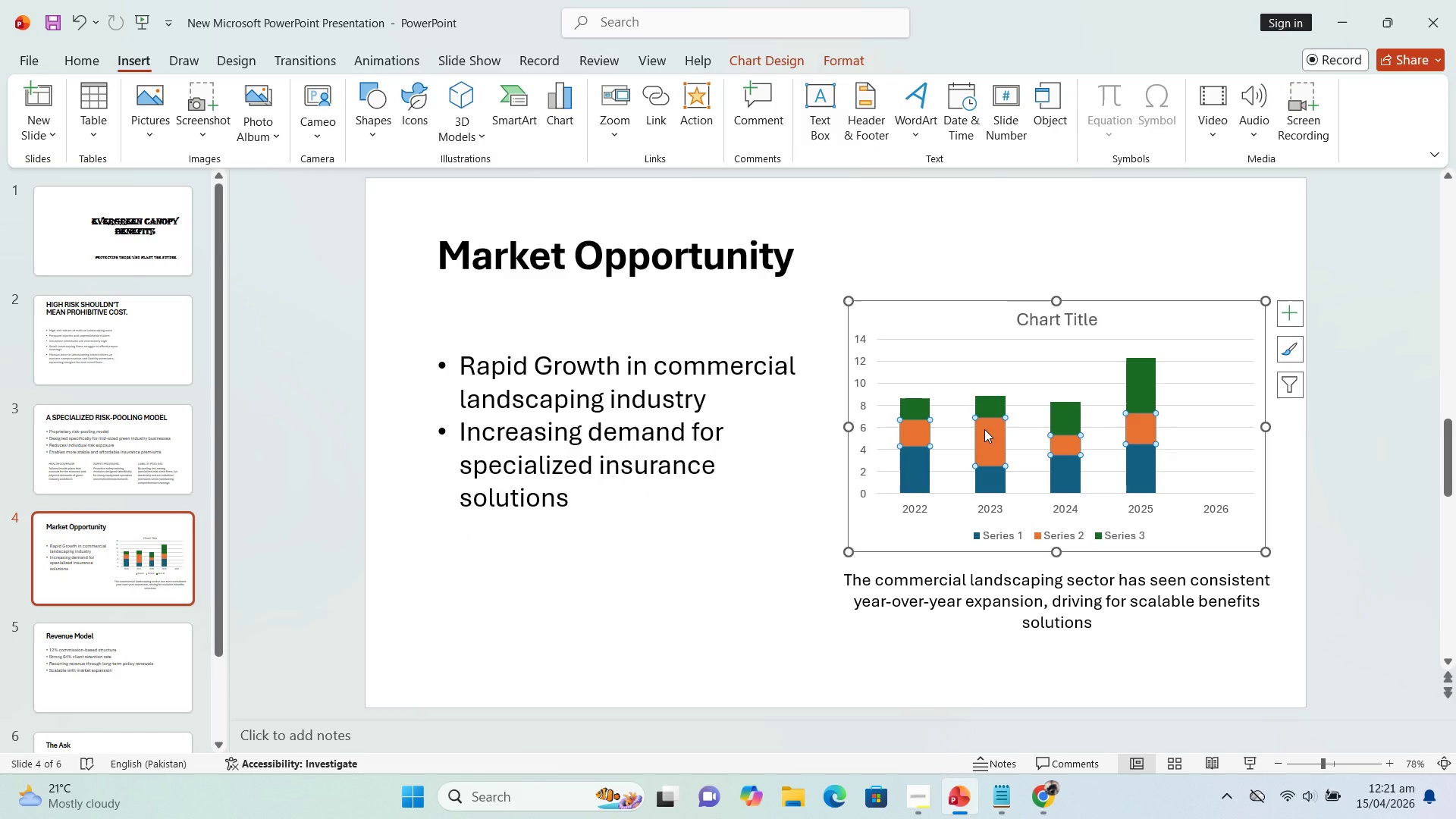 
key(Delete)
 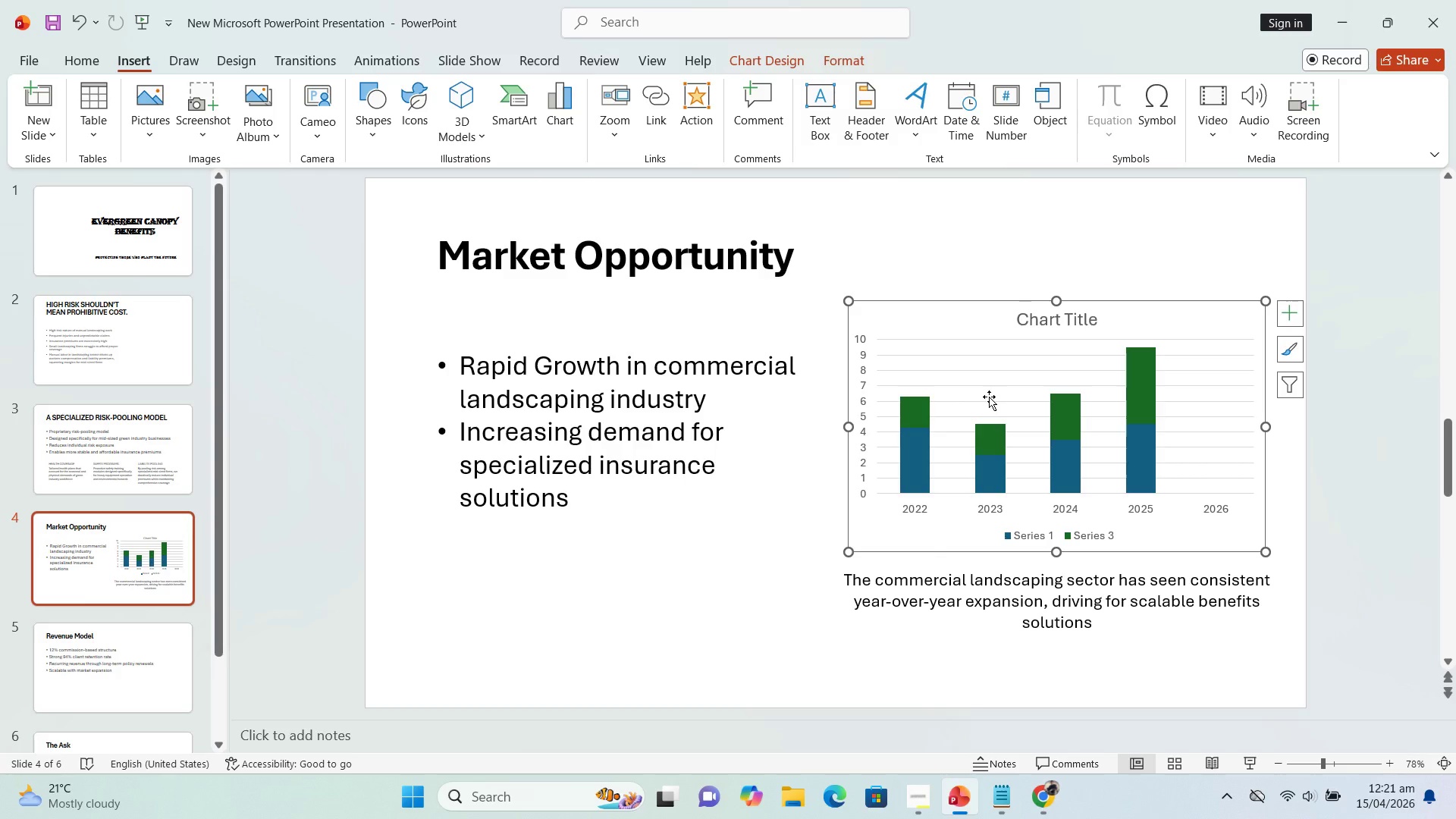 
key(Delete)
 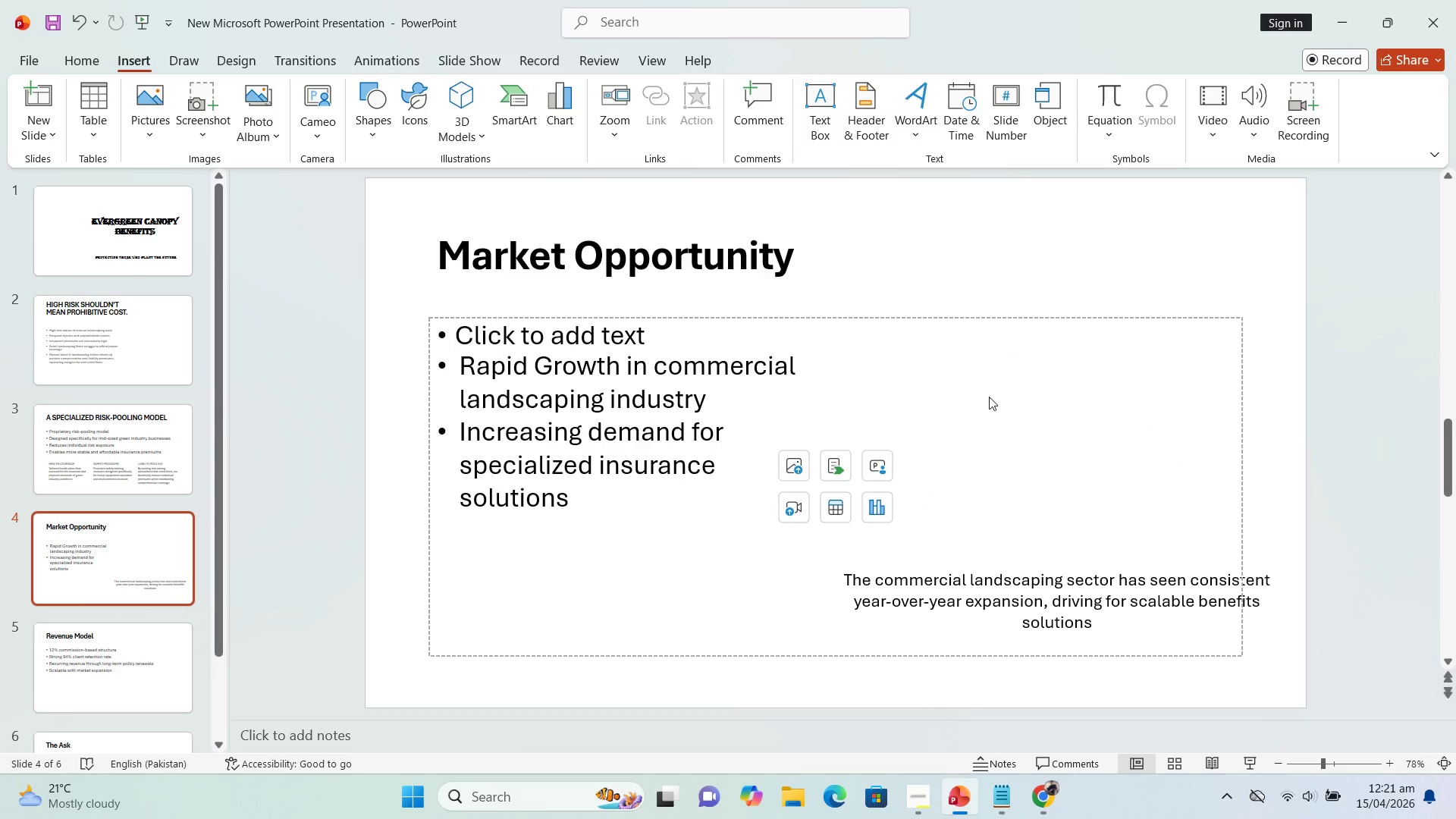 
left_click([1057, 378])
 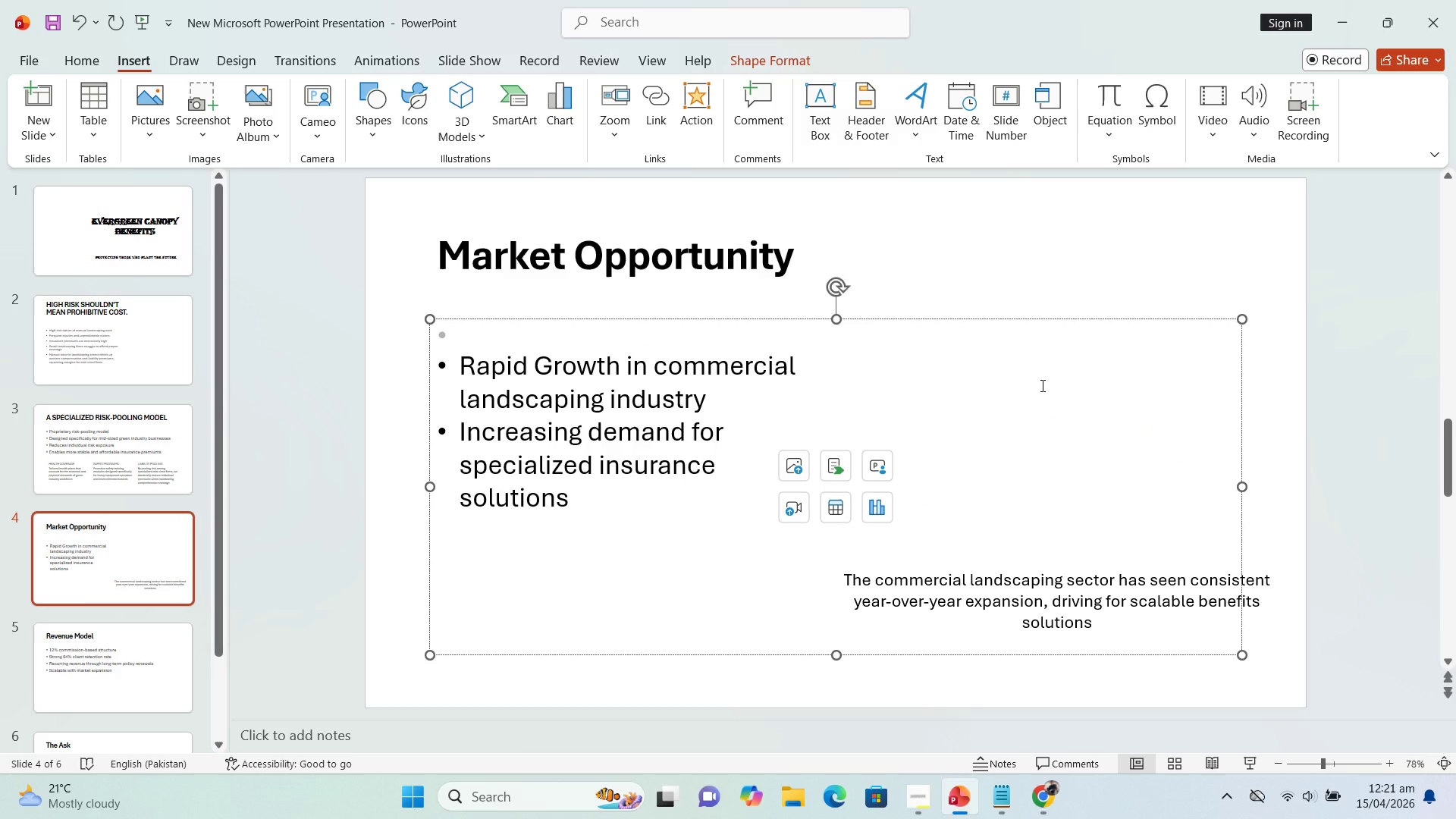 
key(Control+Z)
 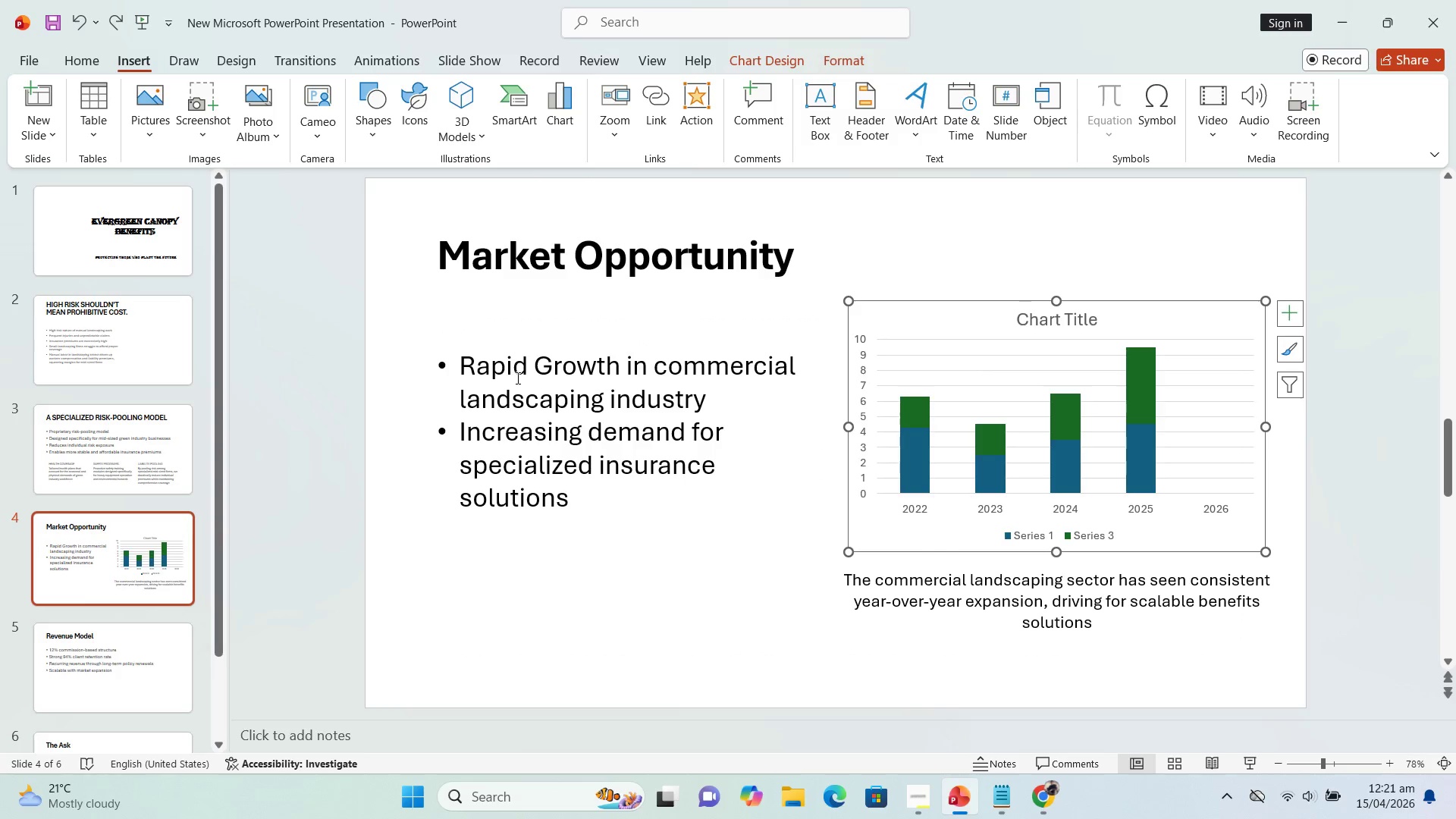 
left_click([535, 432])
 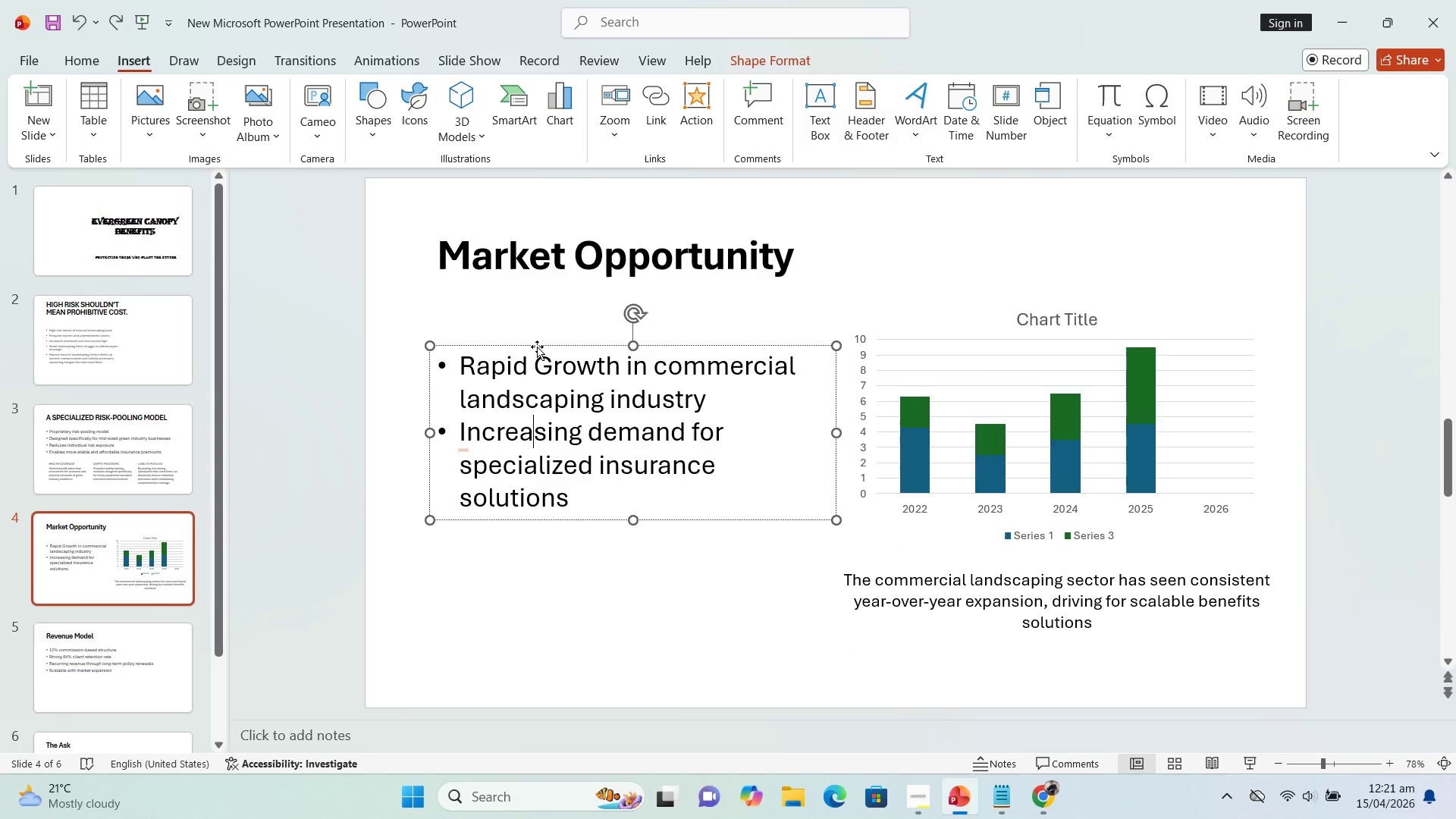 
left_click_drag(start_coordinate=[537, 347], to_coordinate=[537, 350])
 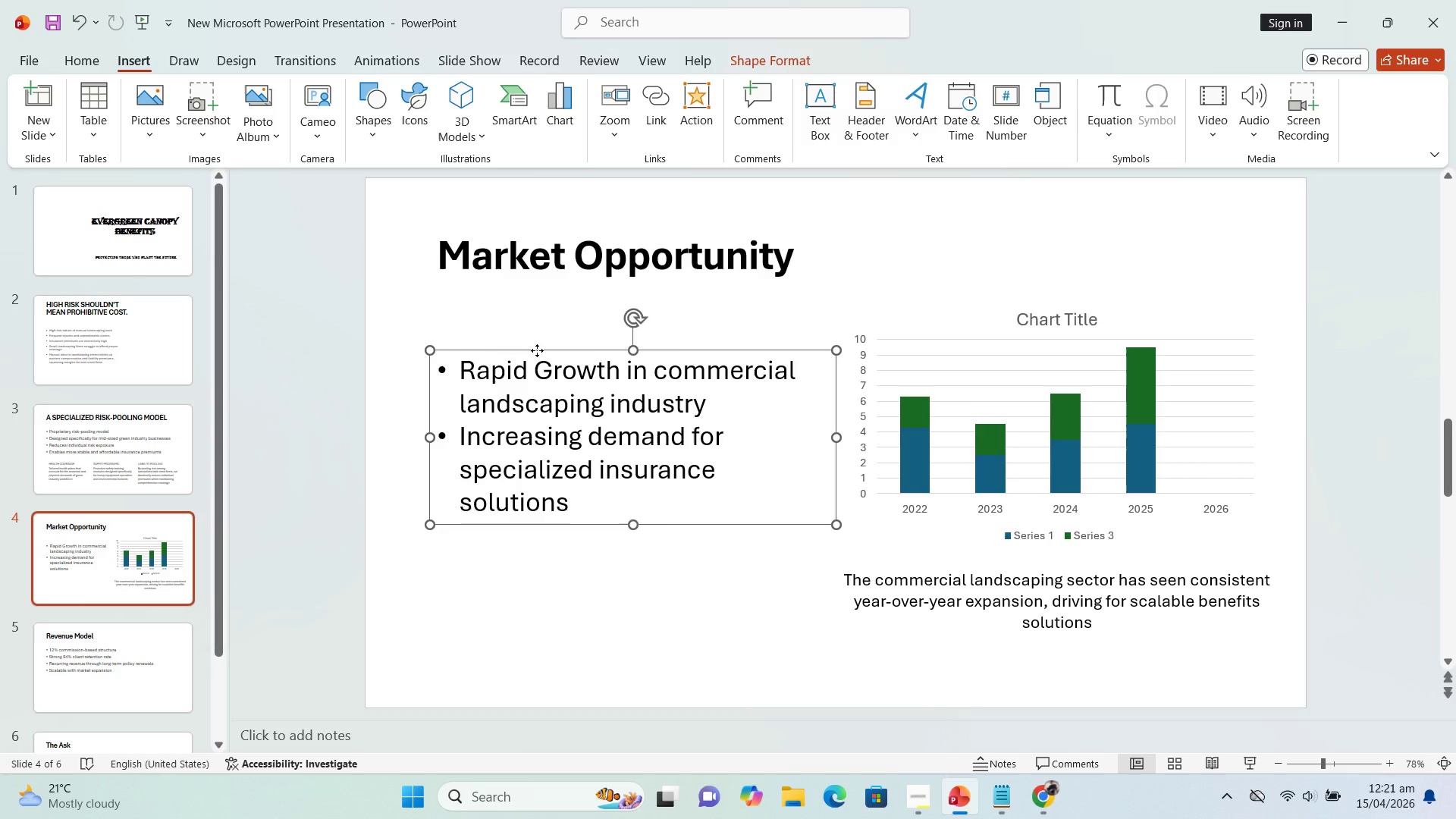 
left_click([537, 350])
 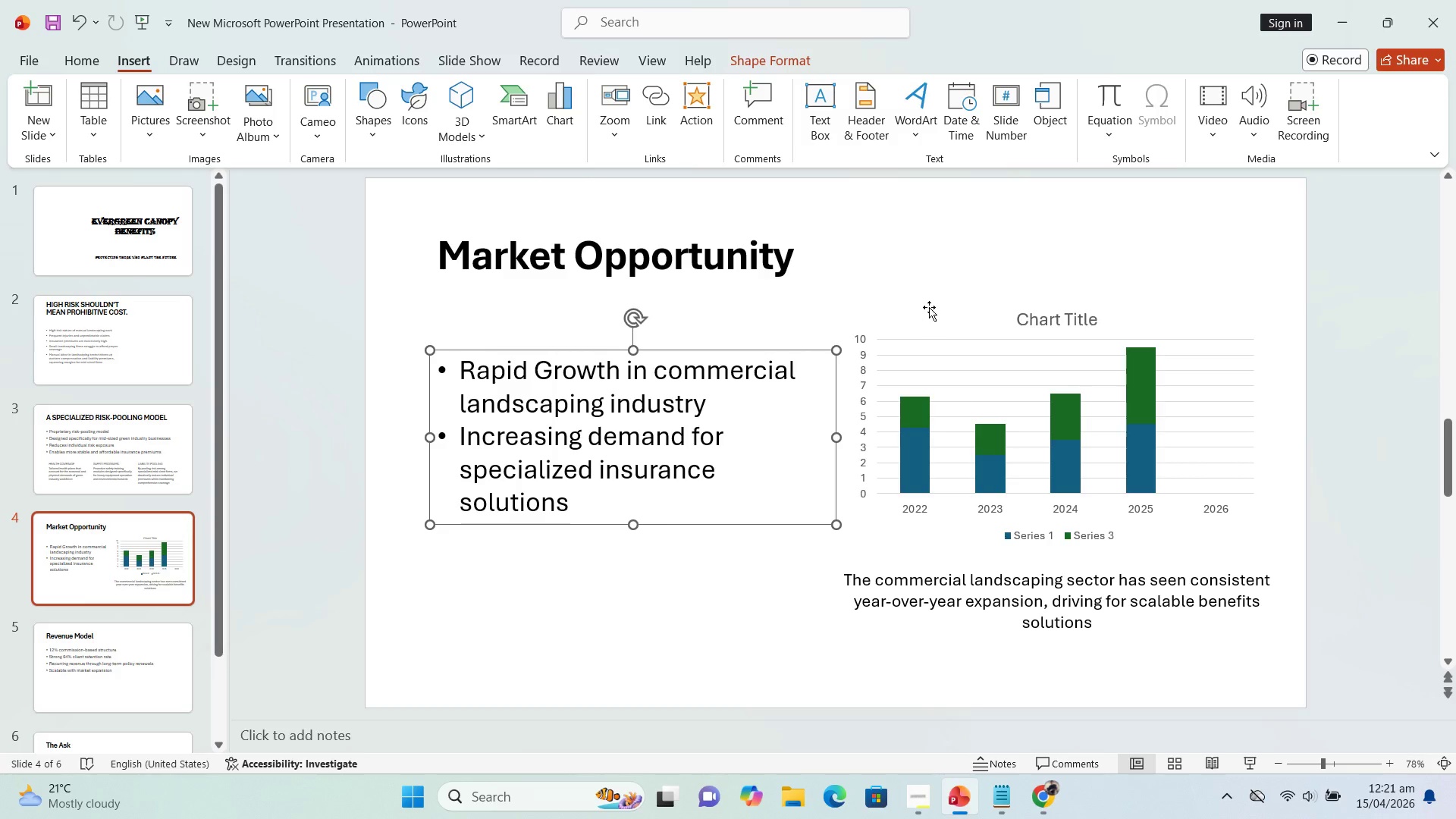 
left_click([929, 307])
 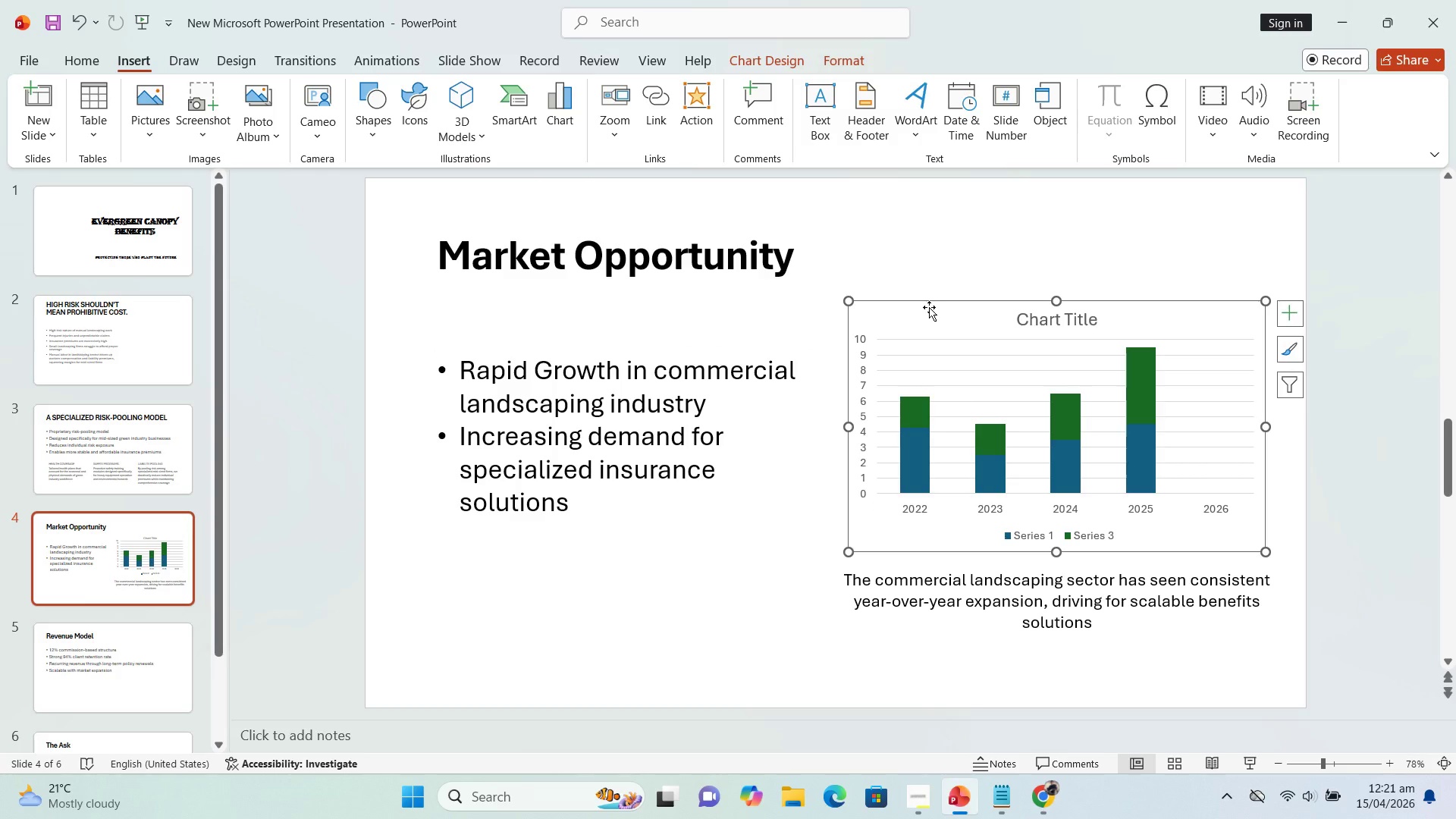 
key(Delete)
 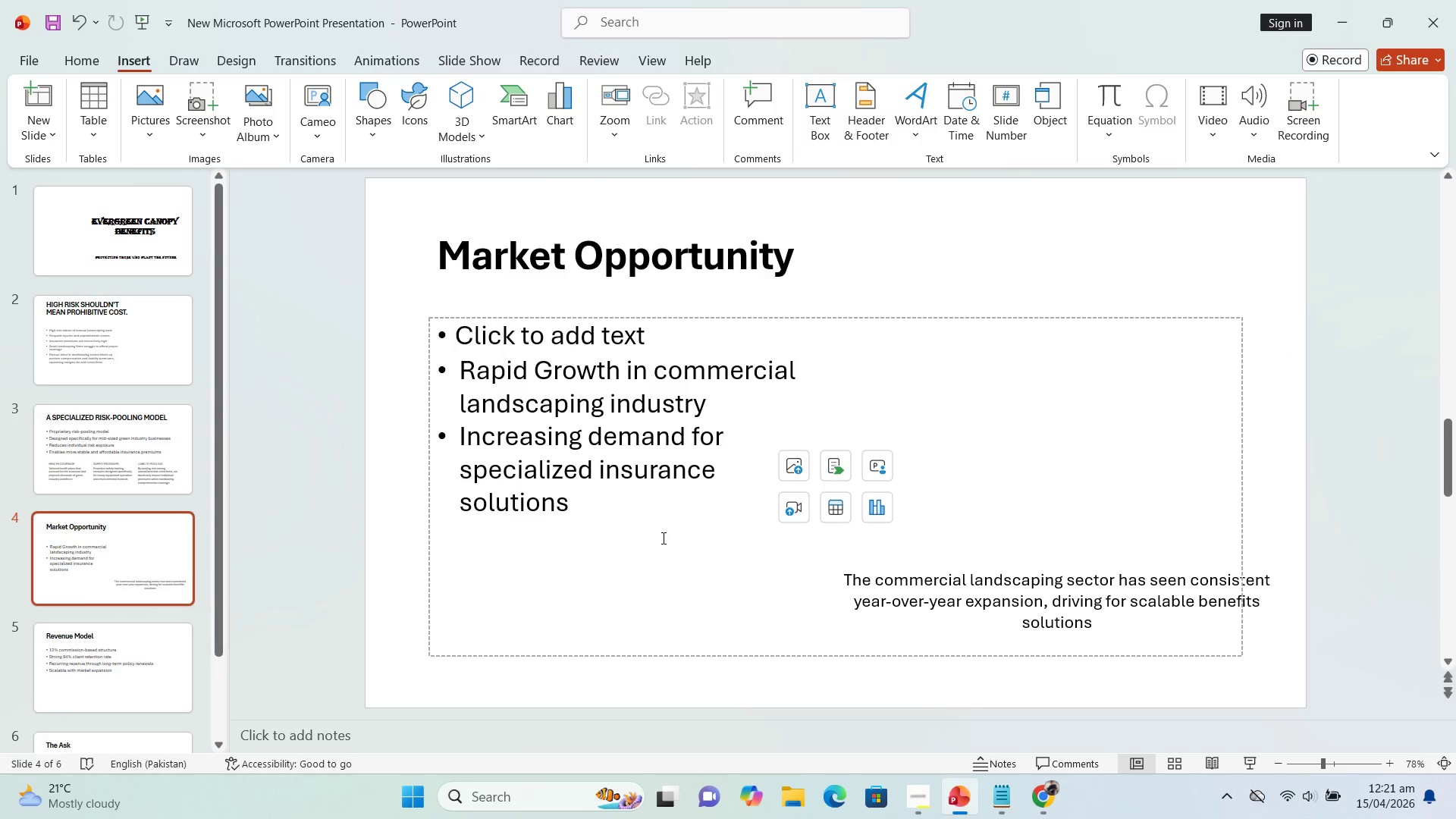 
left_click([644, 570])
 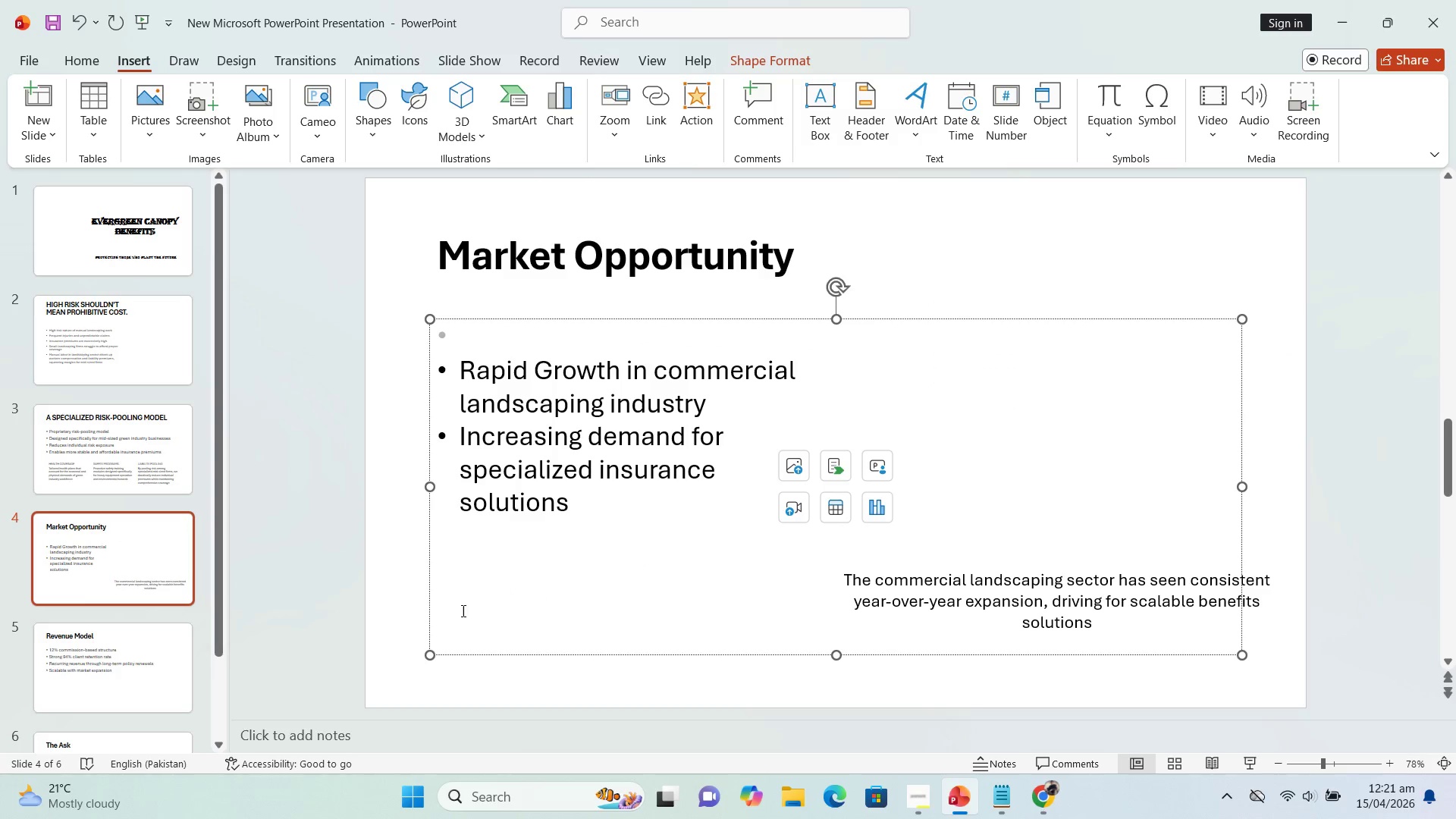 
left_click([406, 590])
 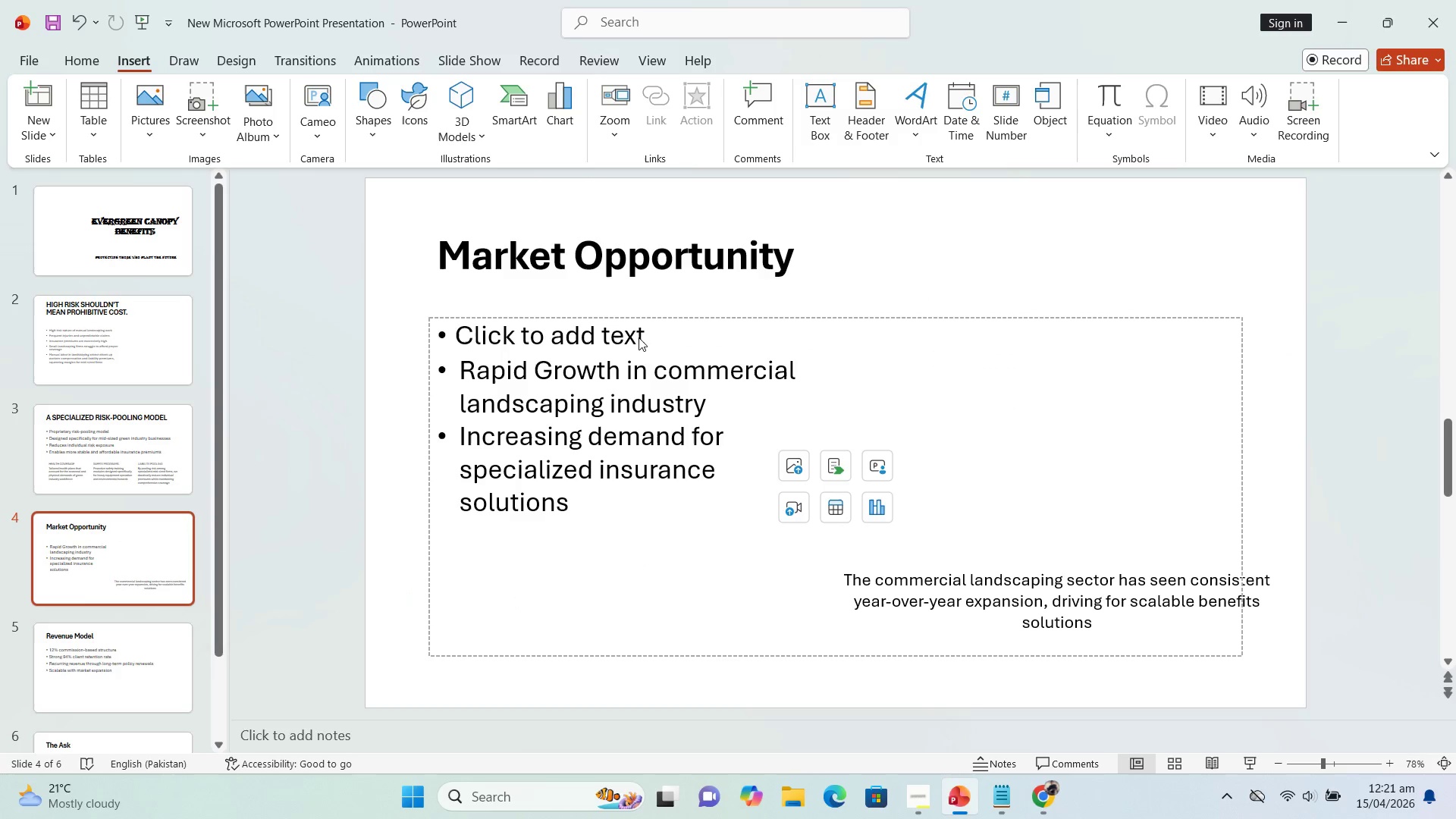 
left_click([645, 337])
 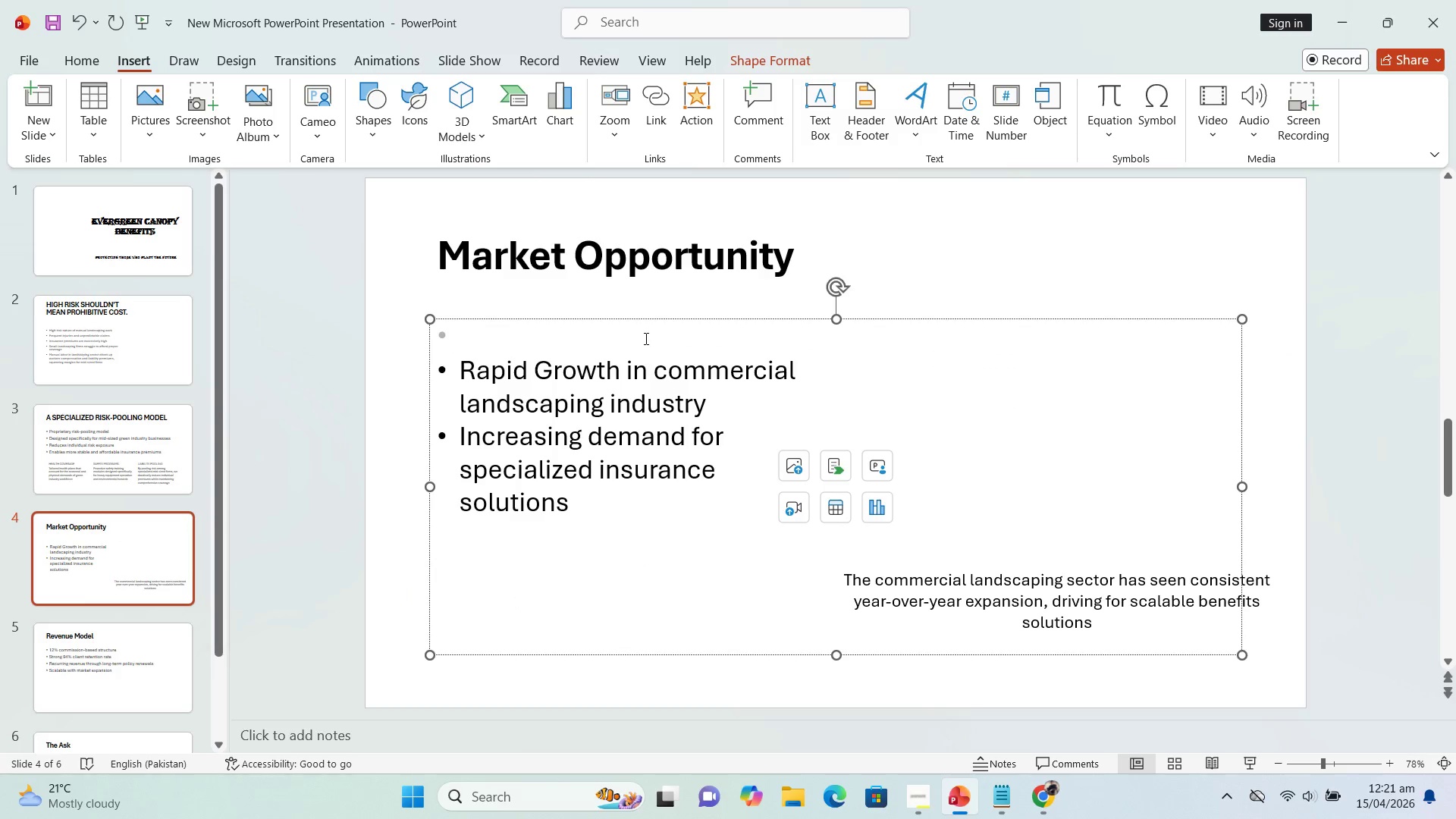 
key(Backspace)
 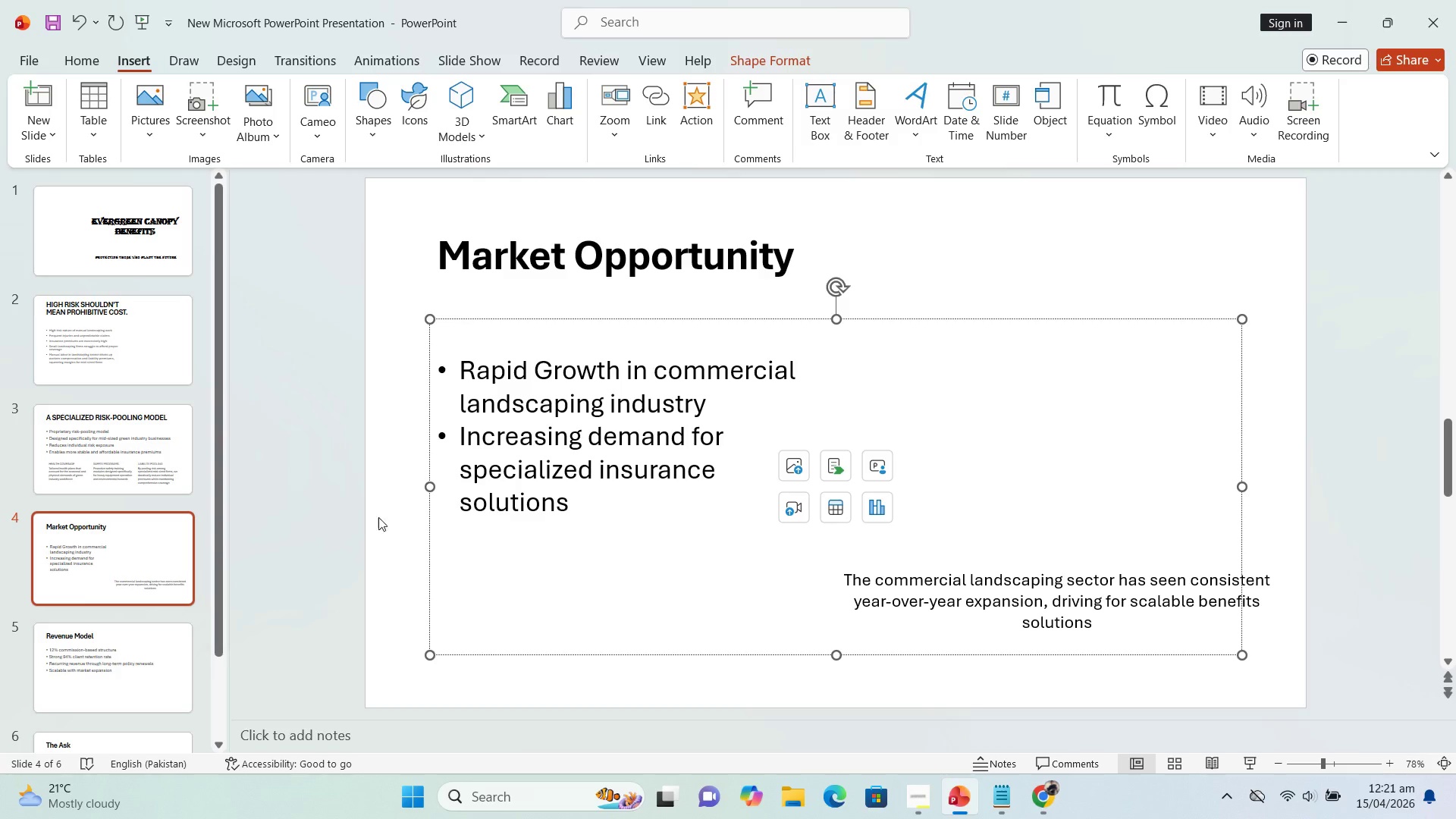 
left_click([394, 529])
 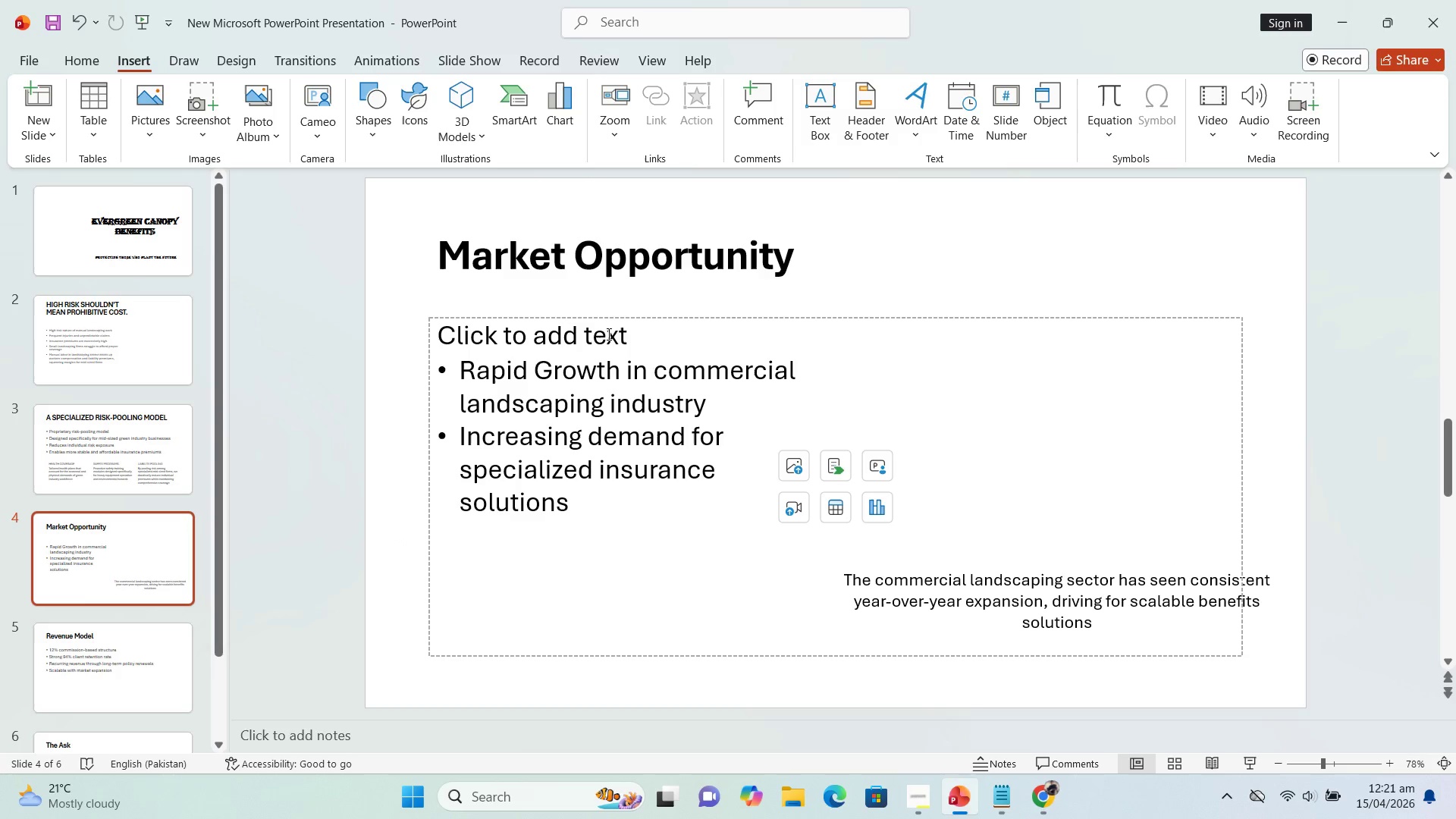 
left_click_drag(start_coordinate=[631, 341], to_coordinate=[485, 348])
 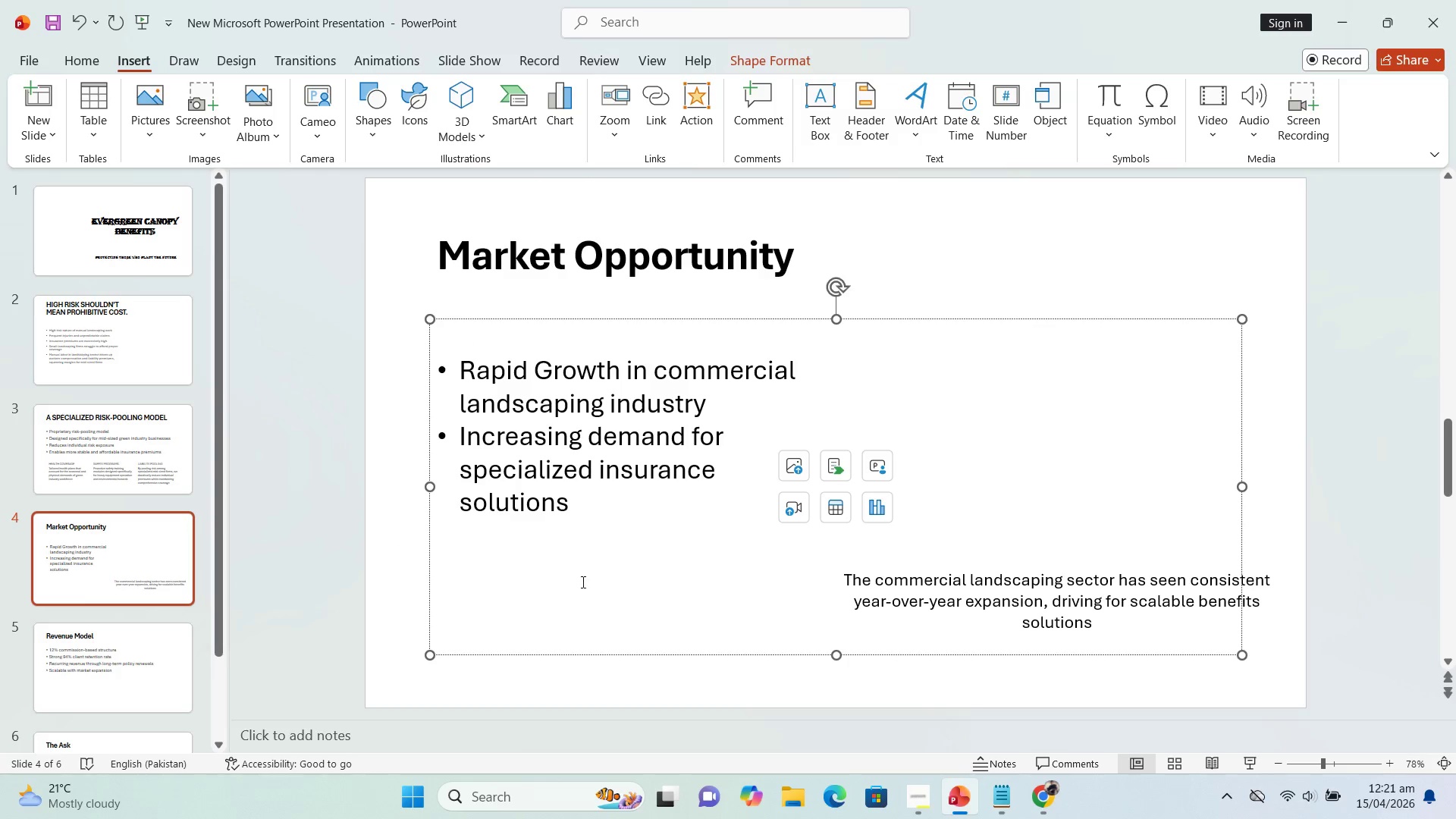 
left_click([582, 582])
 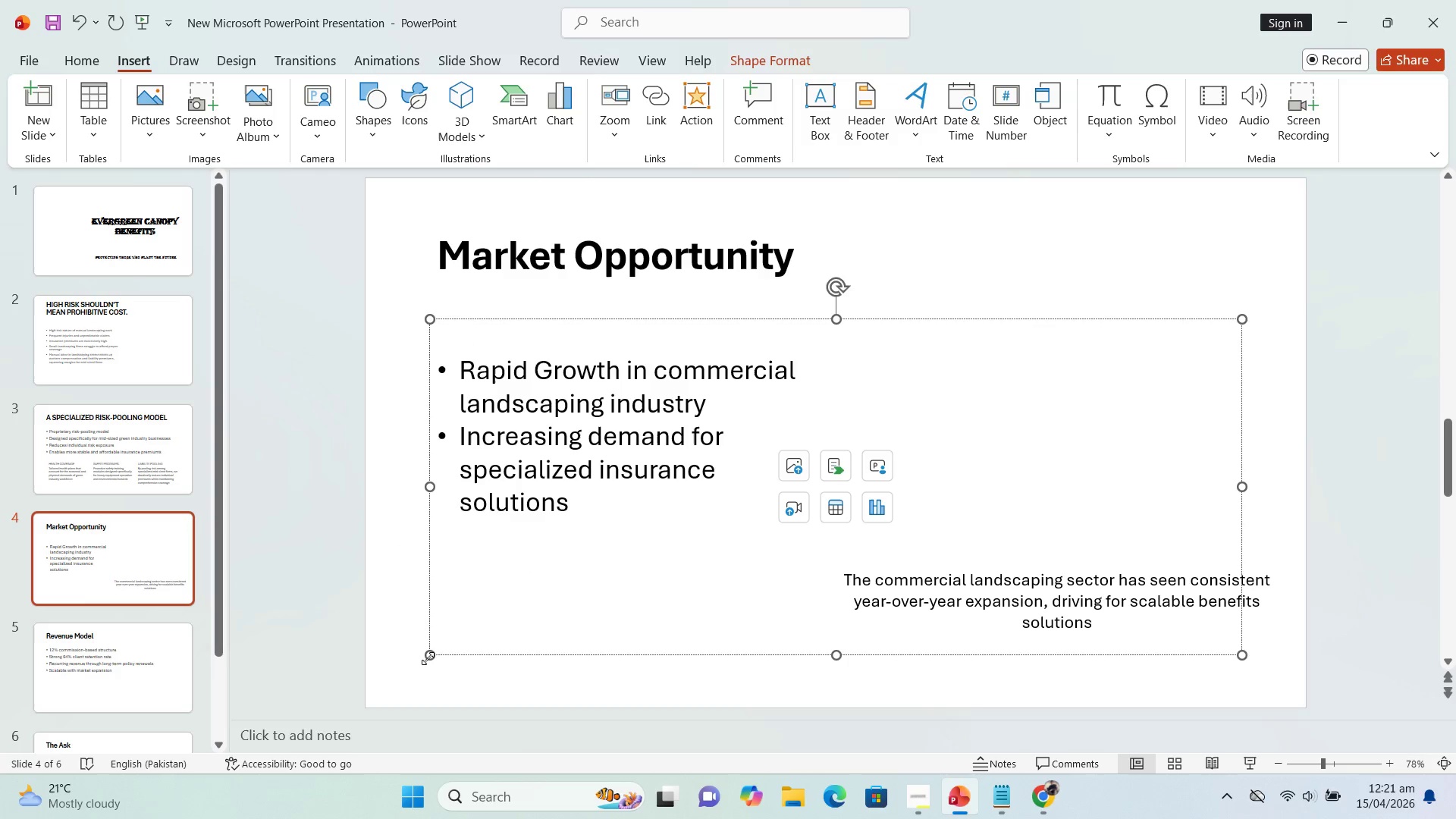 
left_click([445, 654])
 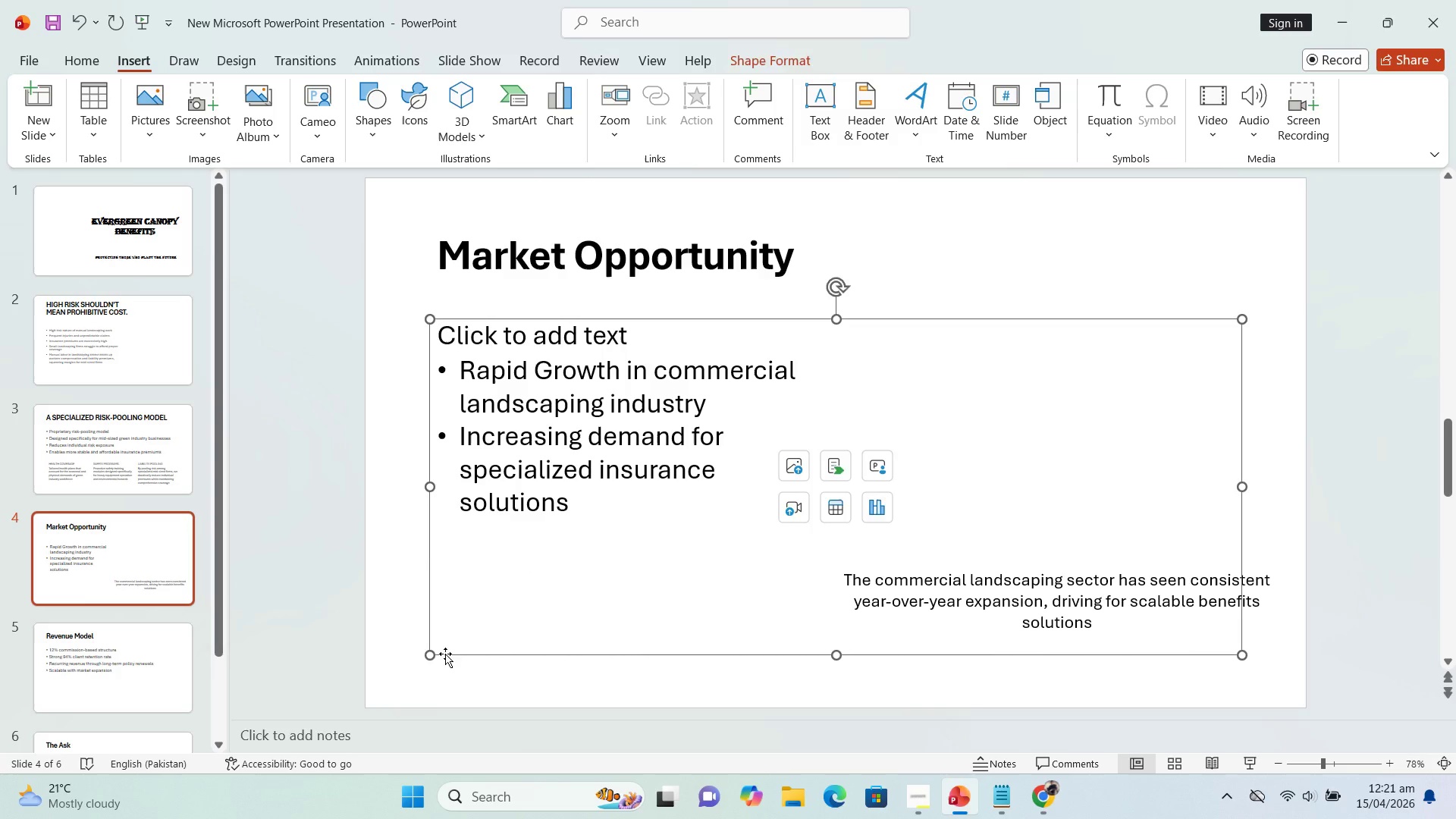 
key(Delete)
 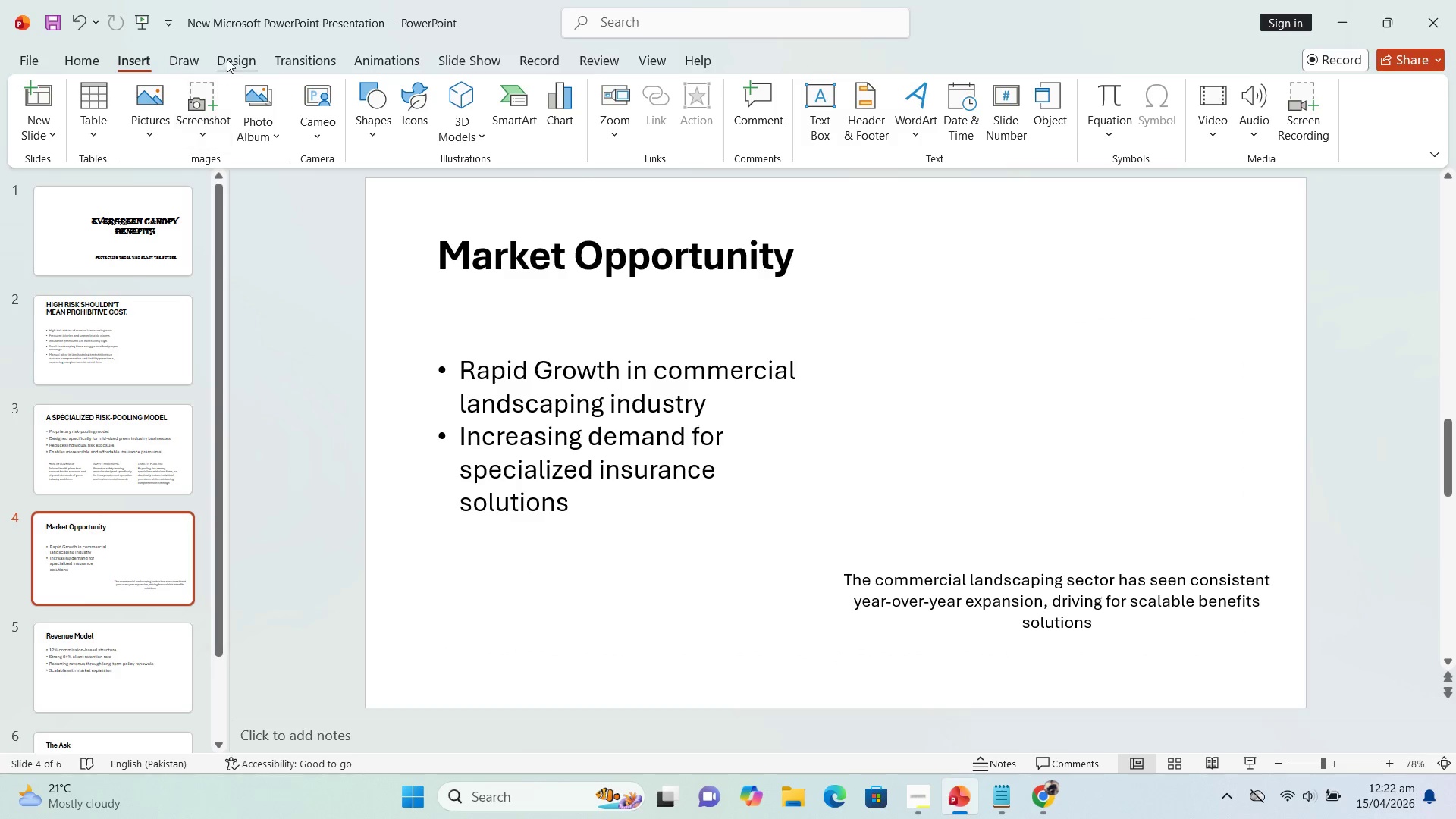 
left_click_drag(start_coordinate=[281, 98], to_coordinate=[297, 166])
 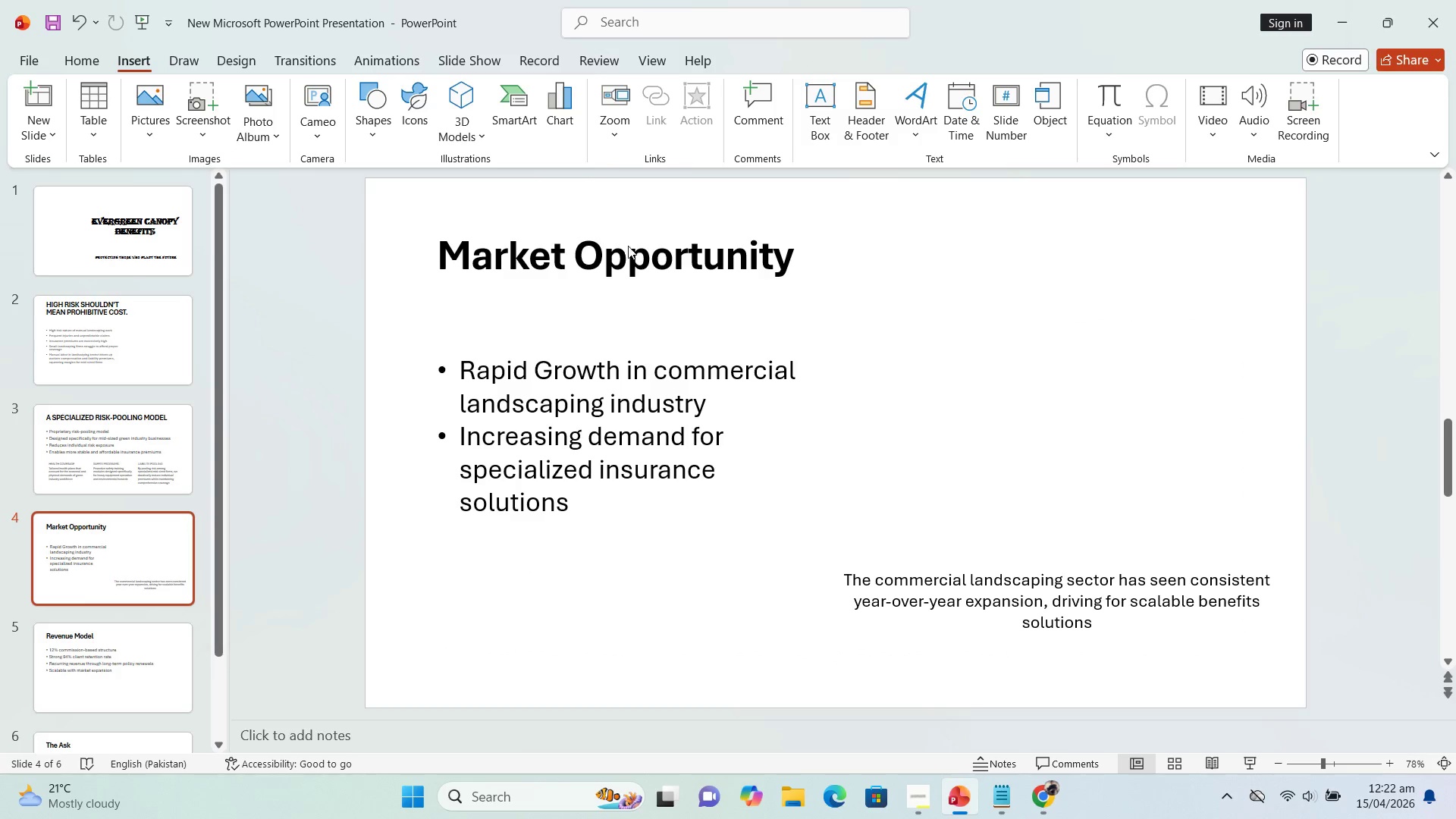 
left_click([444, 605])
 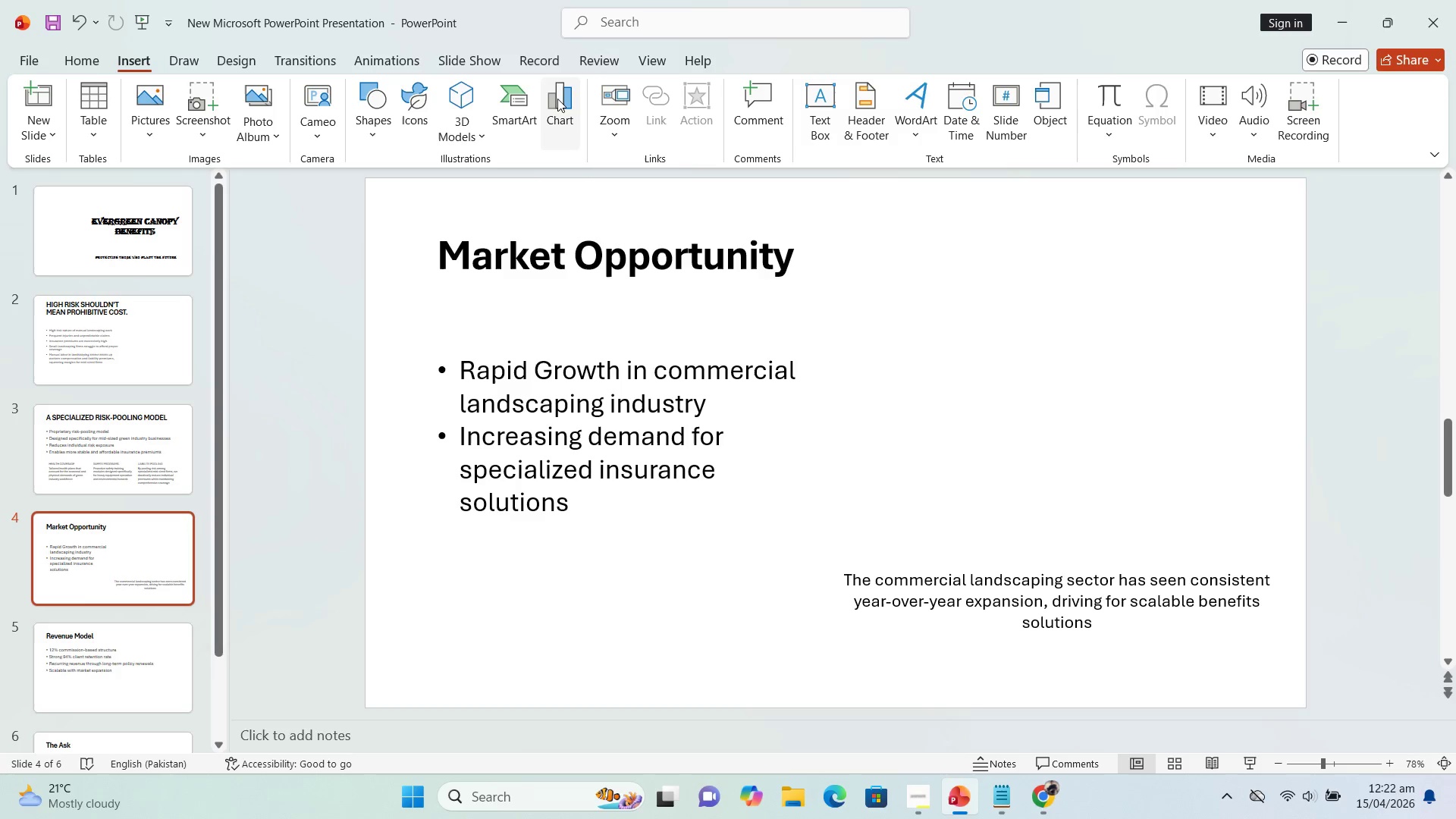 
left_click([557, 99])
 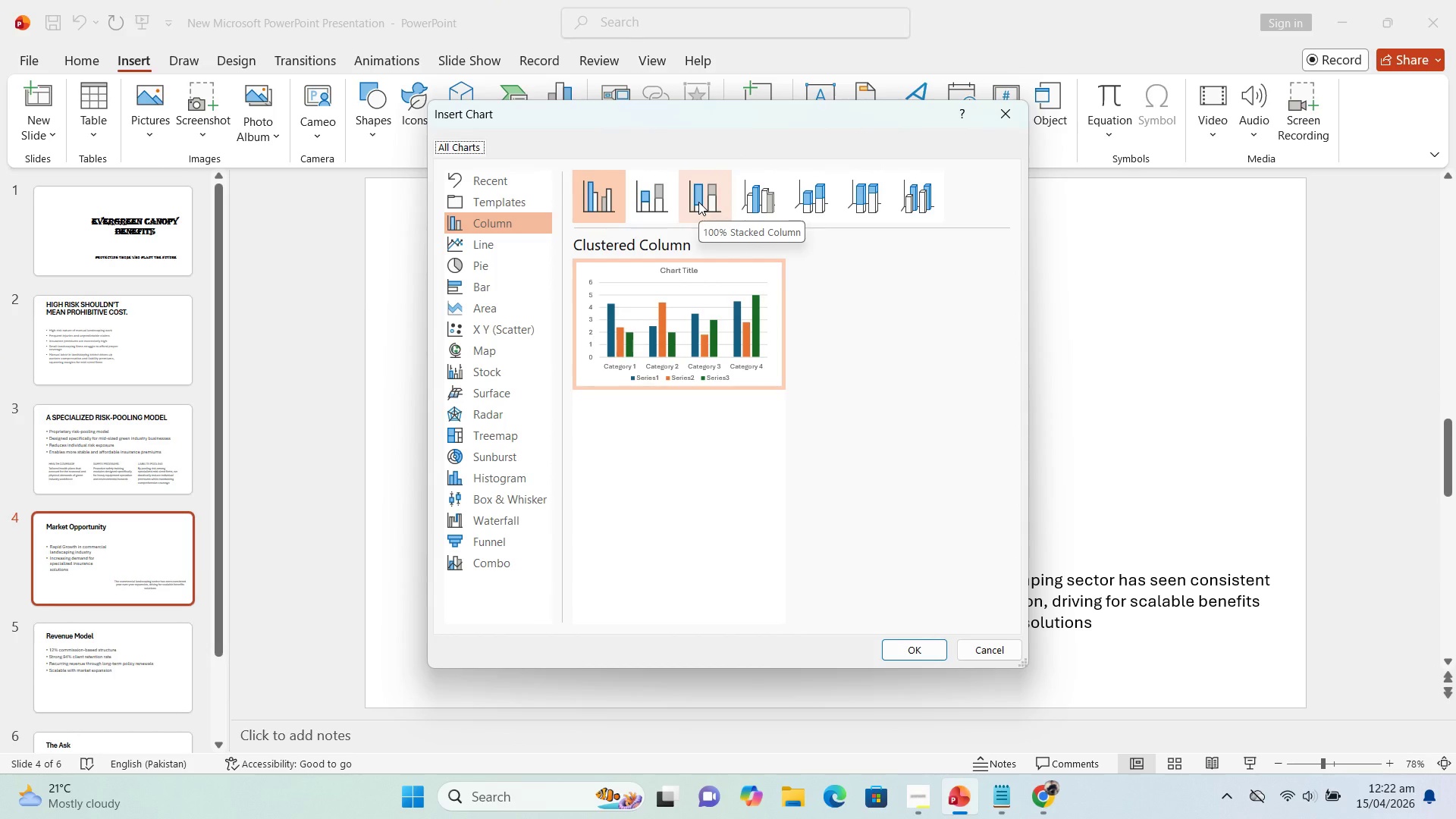 
wait(5.44)
 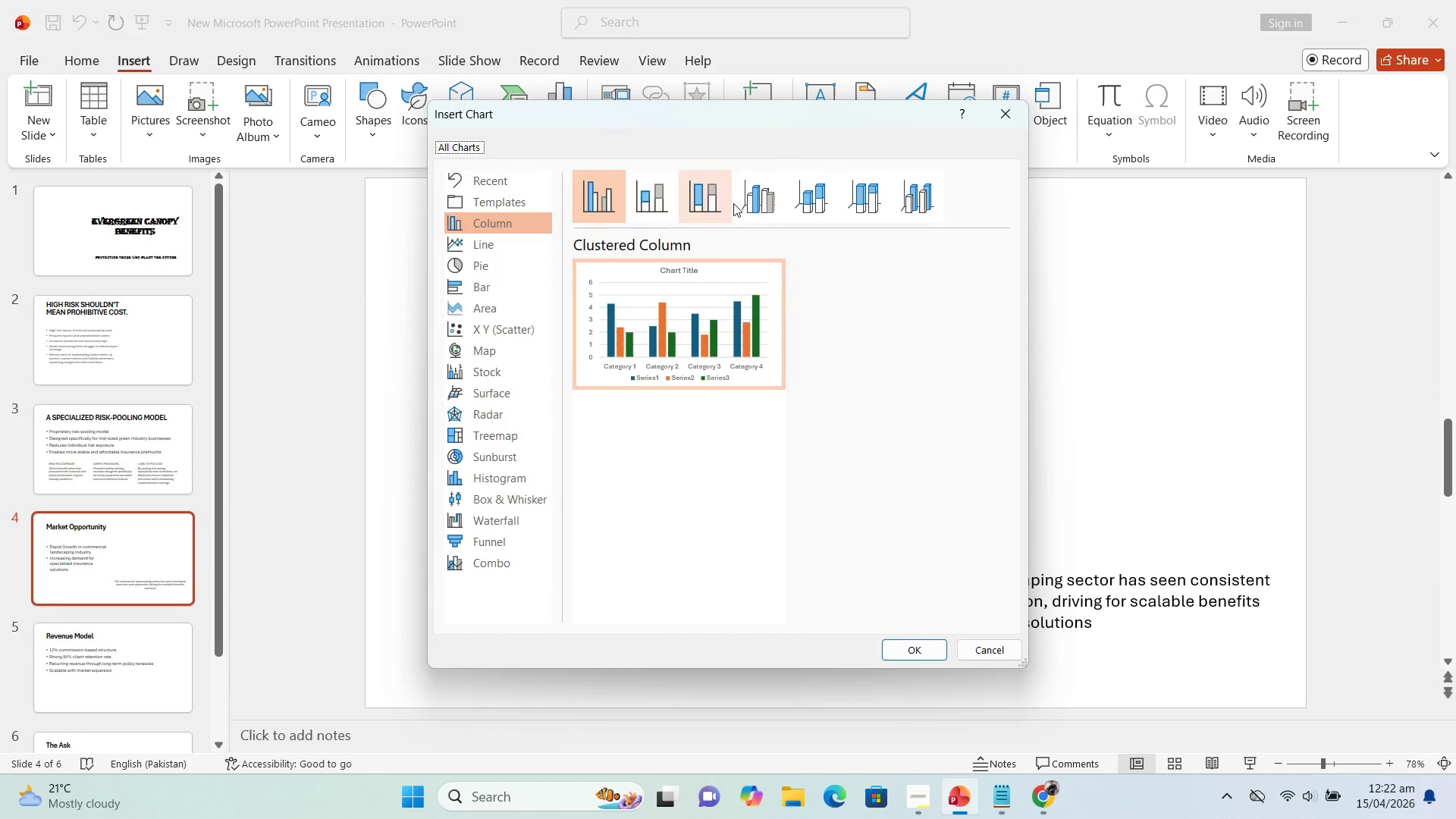 
left_click([698, 202])
 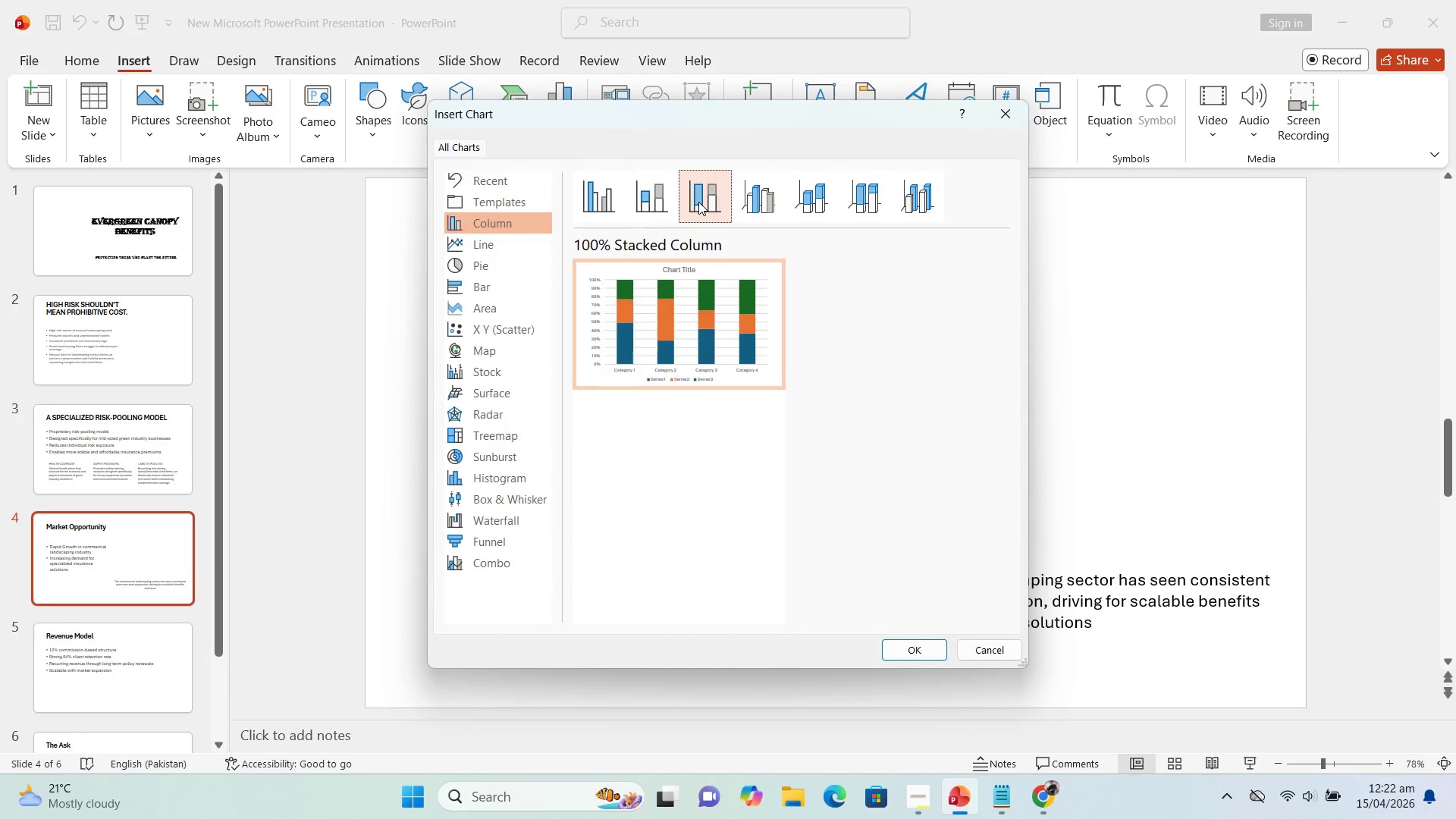 
mouse_move([610, 197])
 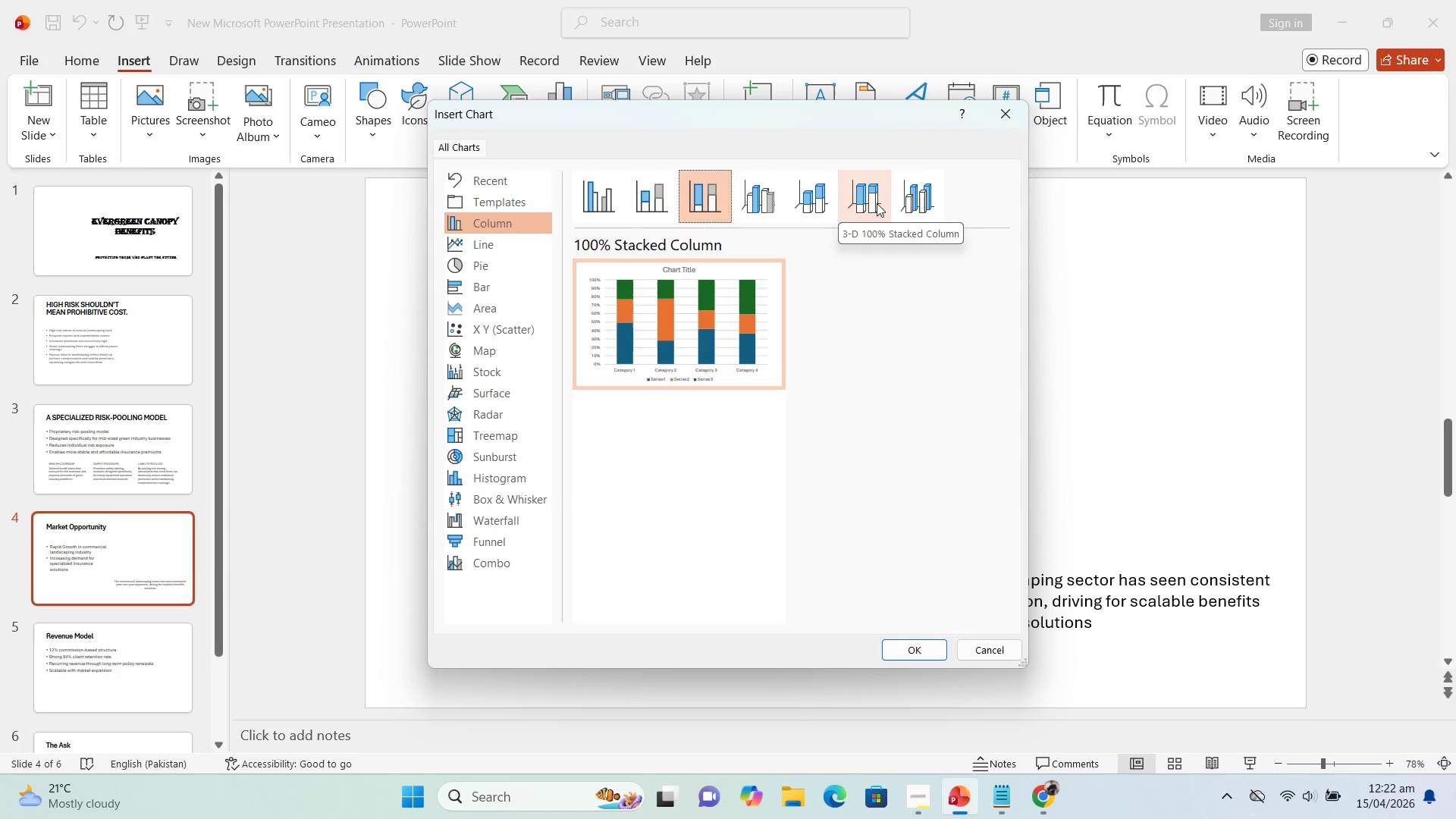 
wait(10.75)
 